 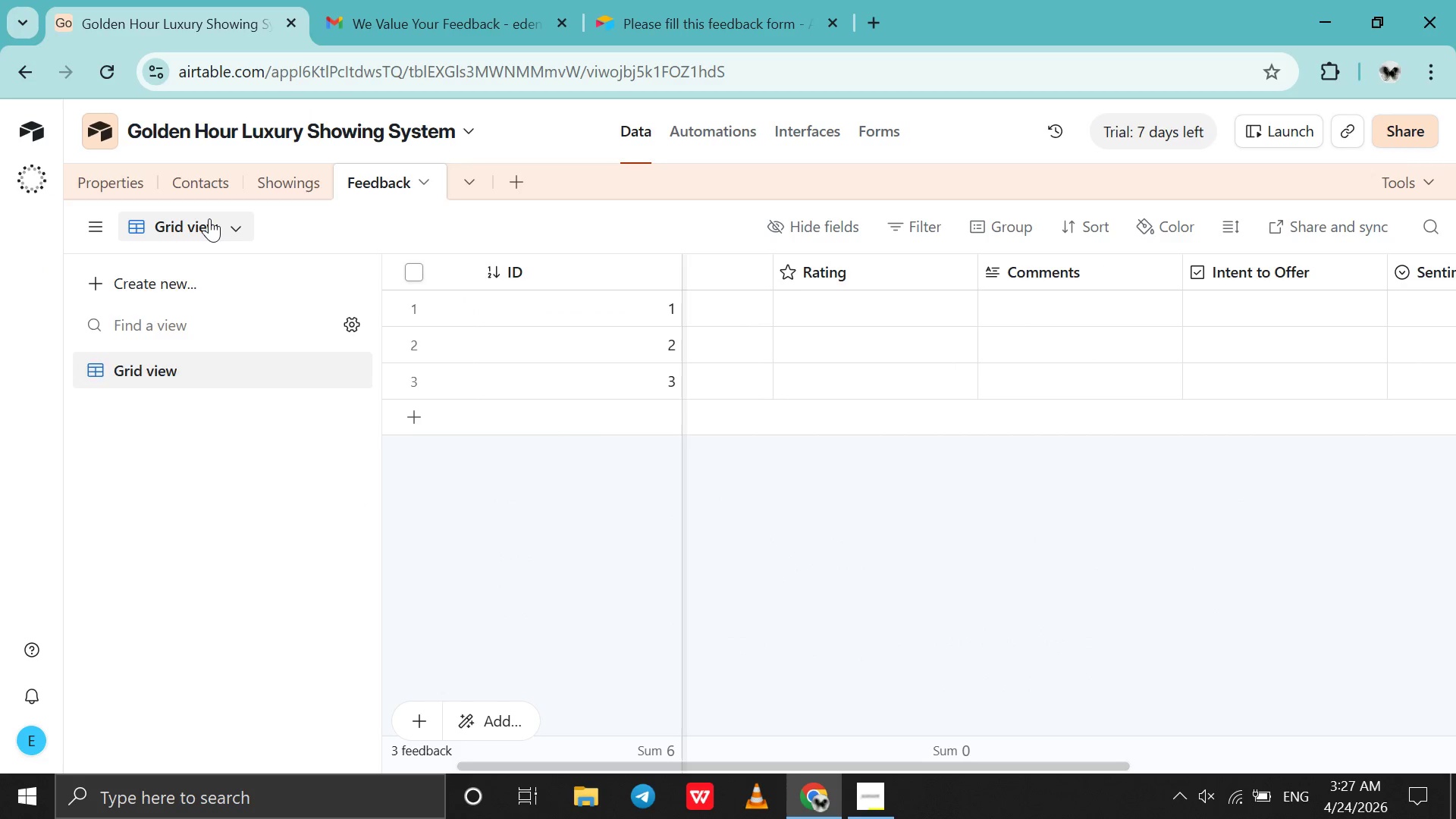 
left_click([260, 173])
 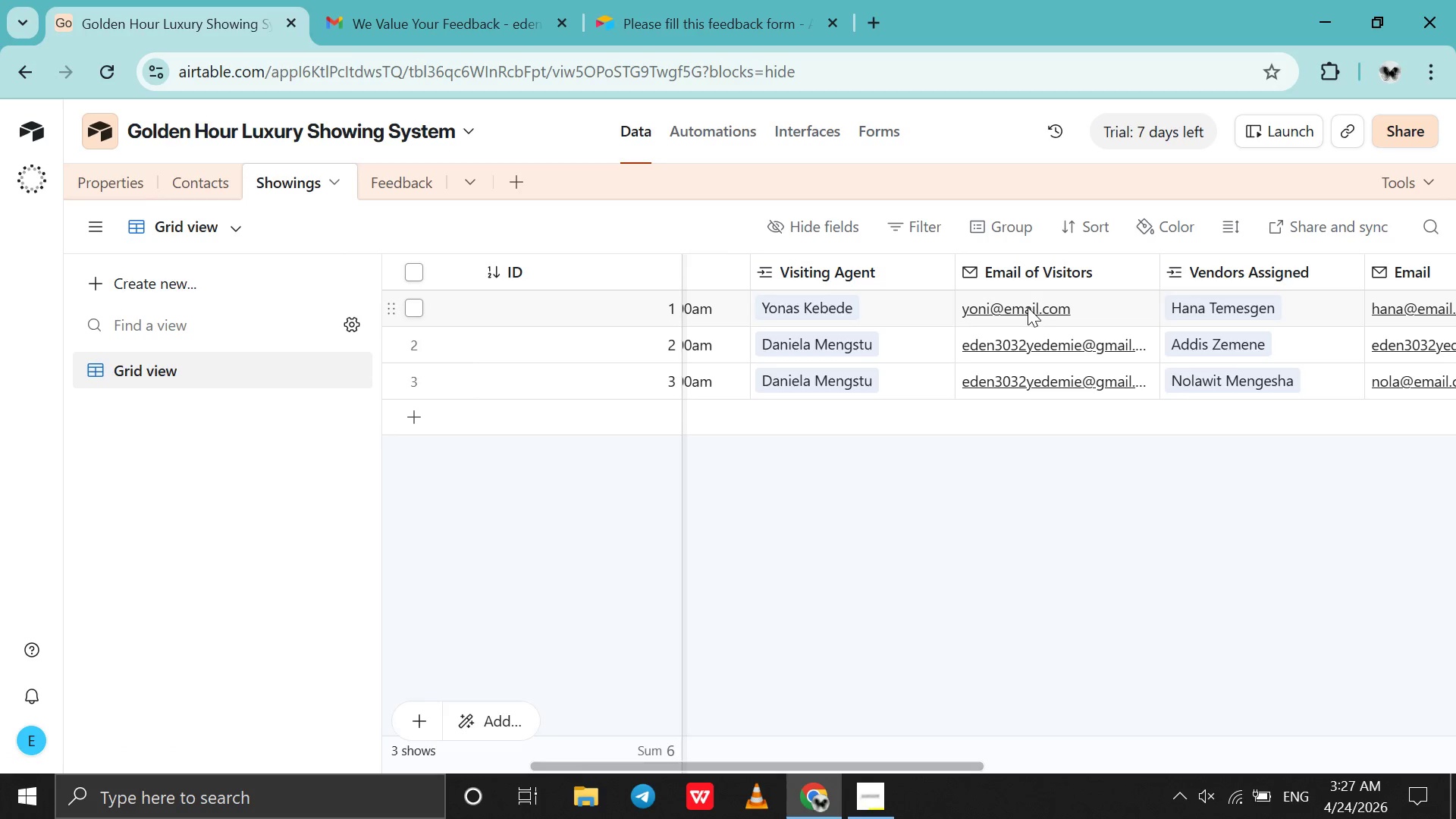 
scroll: coordinate [1169, 350], scroll_direction: down, amount: 2.0
 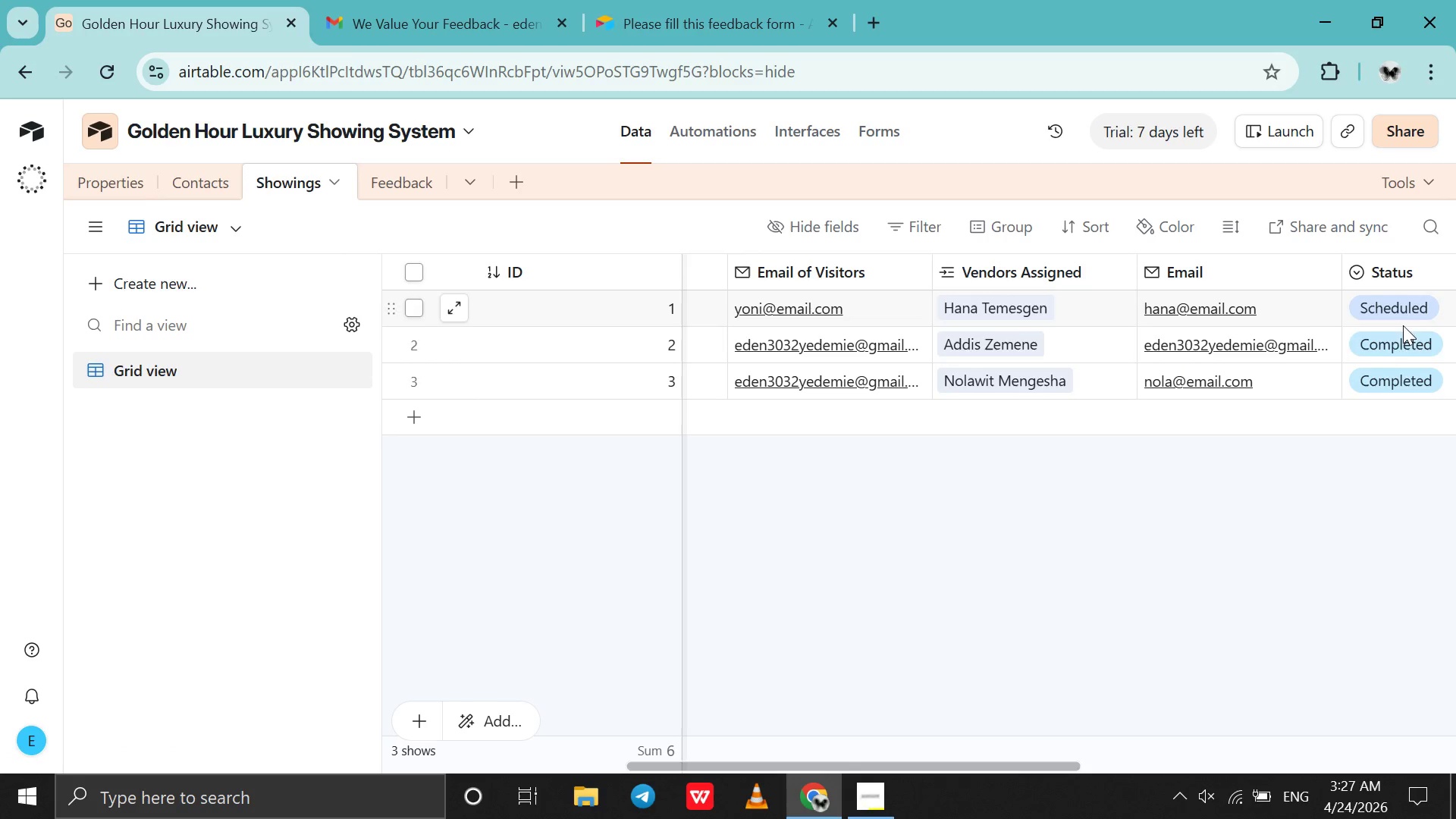 
left_click([1403, 335])
 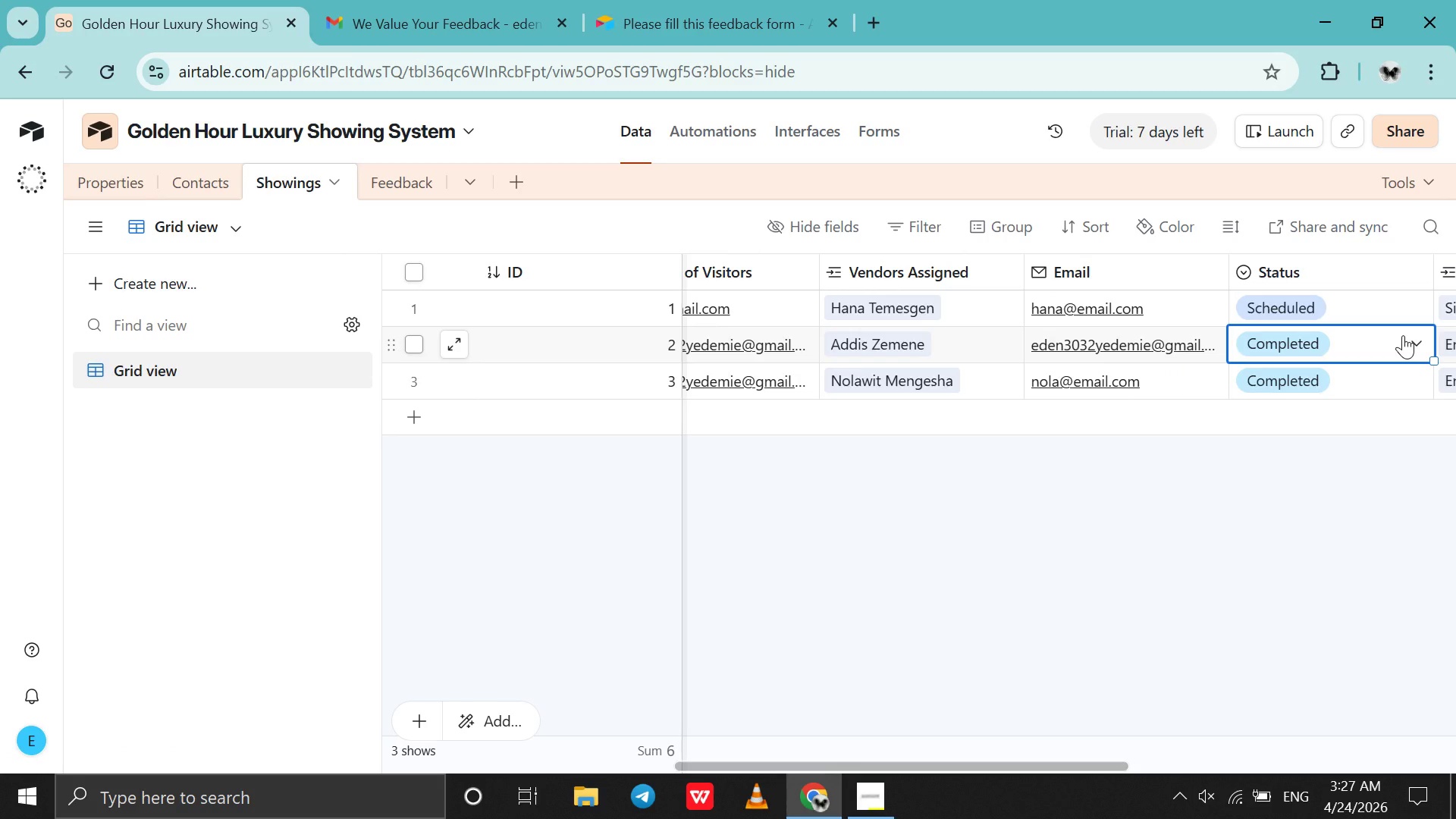 
left_click([1403, 335])
 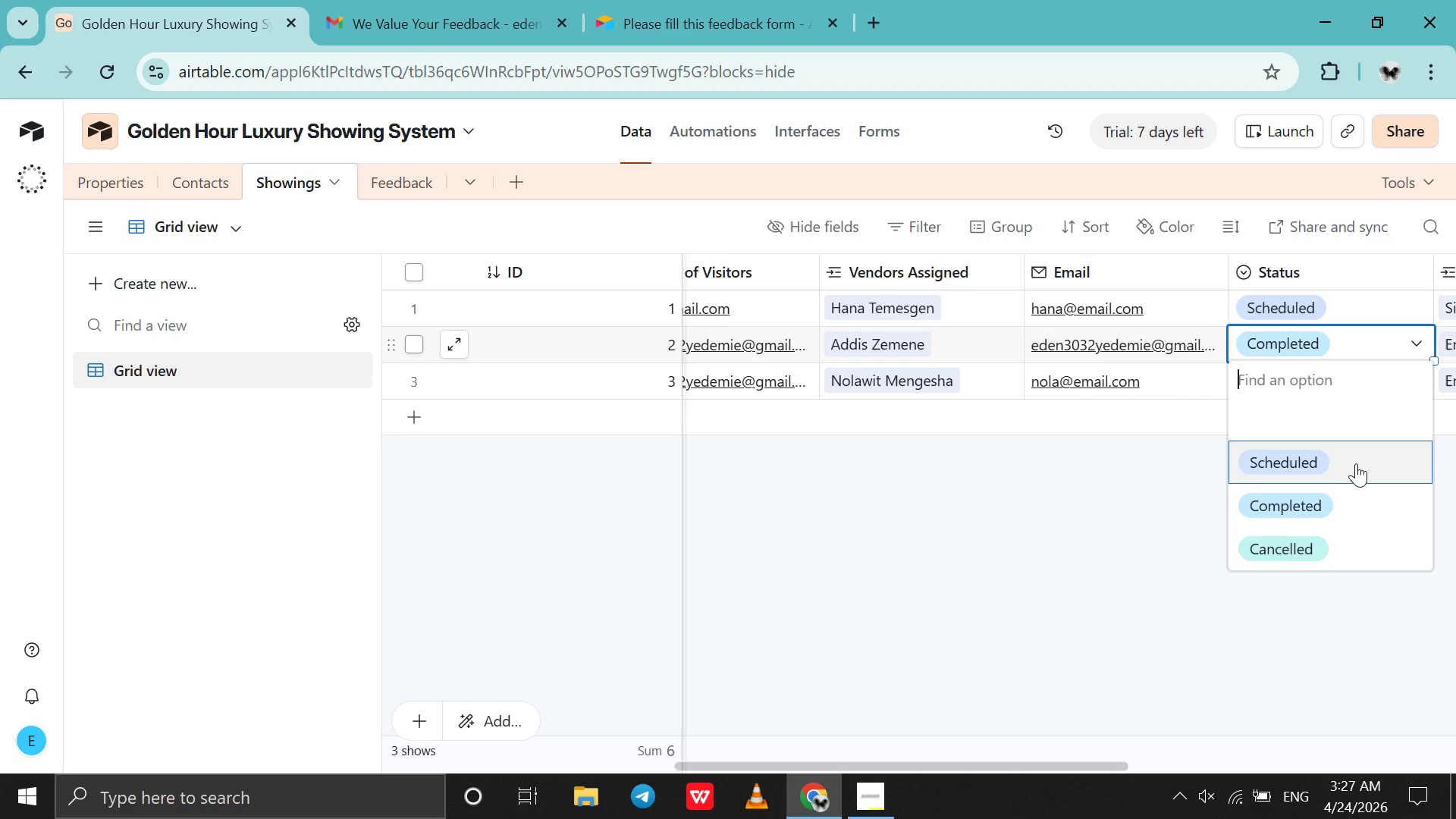 
left_click([1357, 463])
 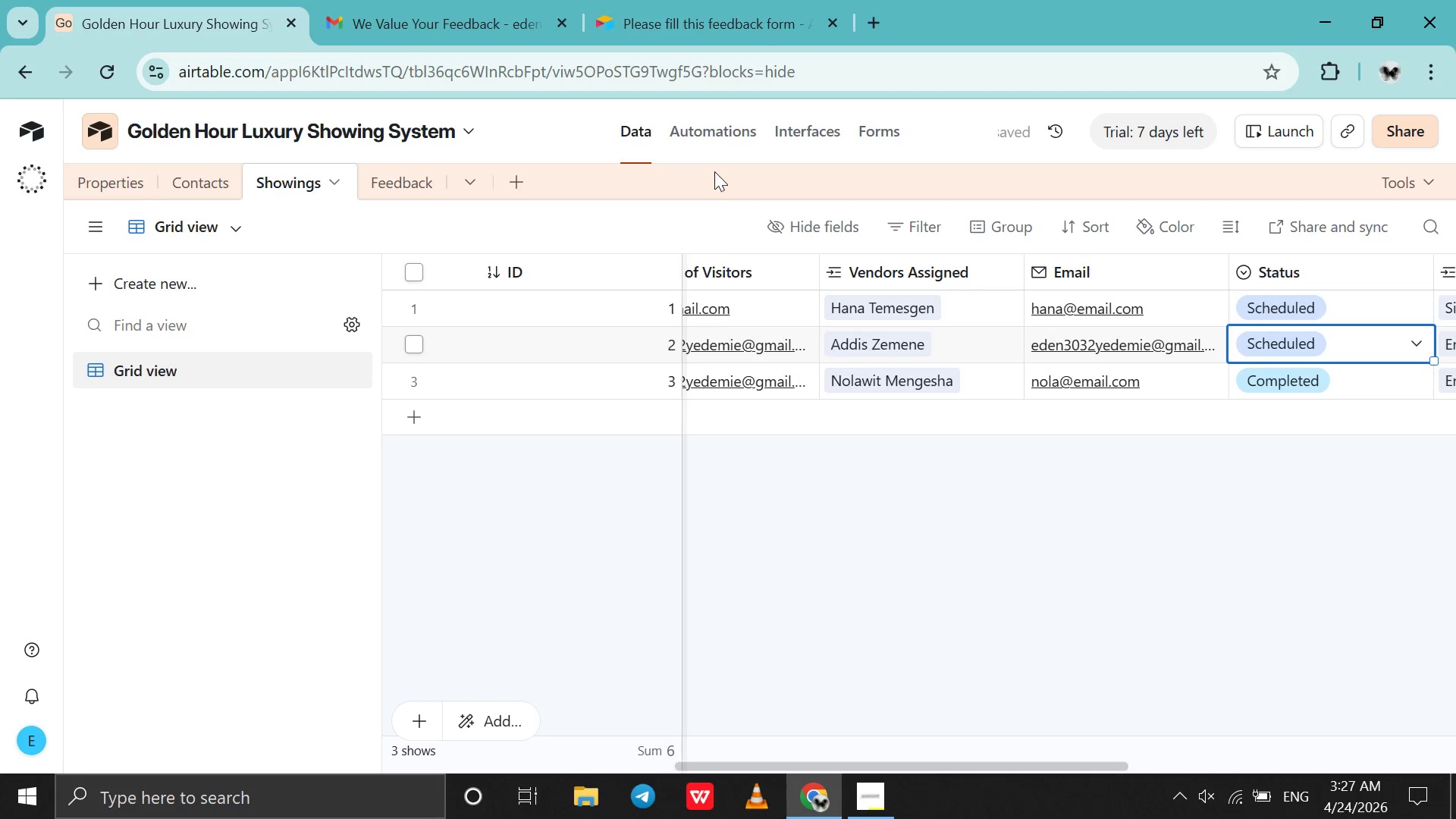 
left_click([705, 149])
 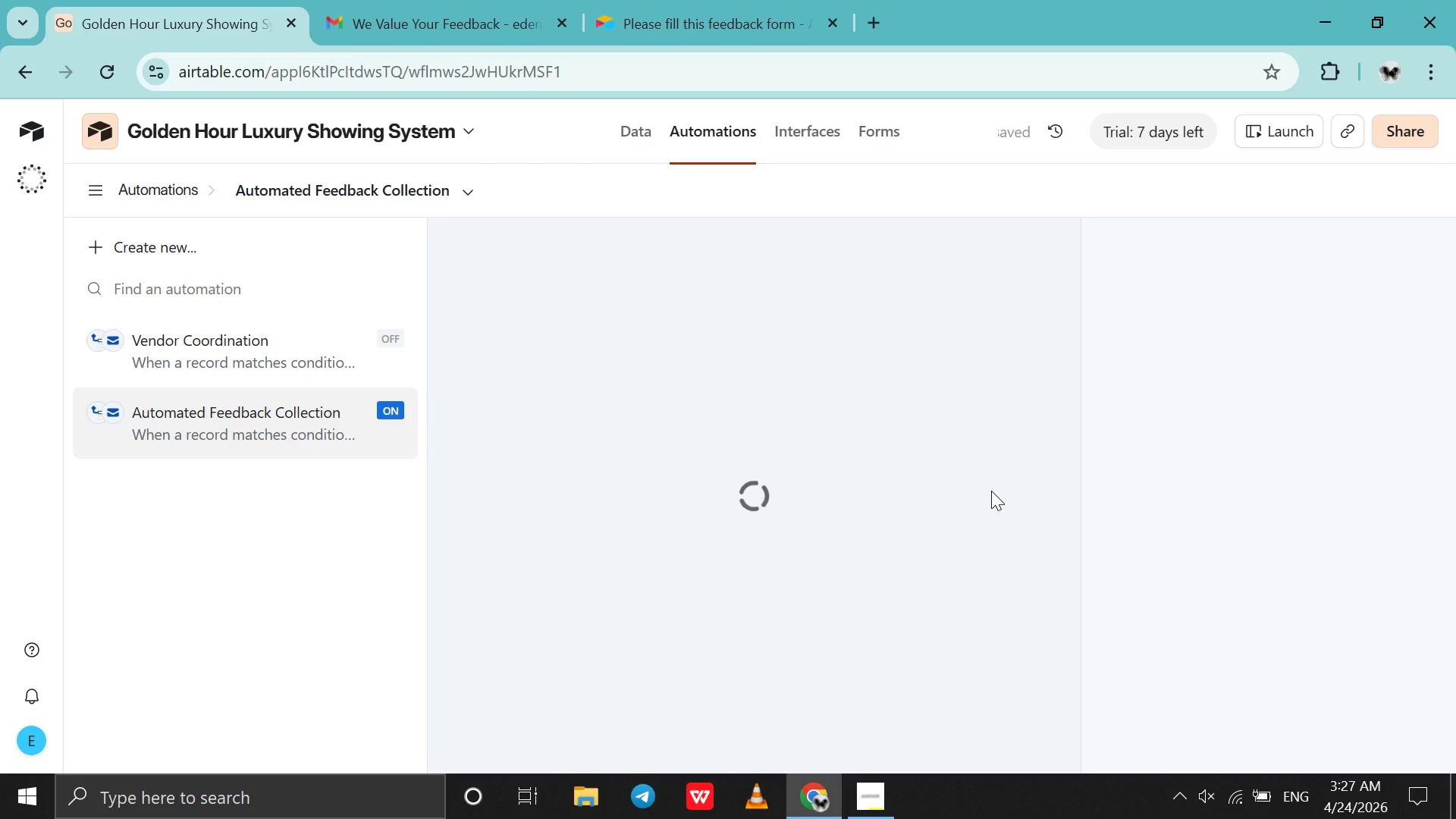 
scroll: coordinate [1139, 478], scroll_direction: down, amount: 27.0
 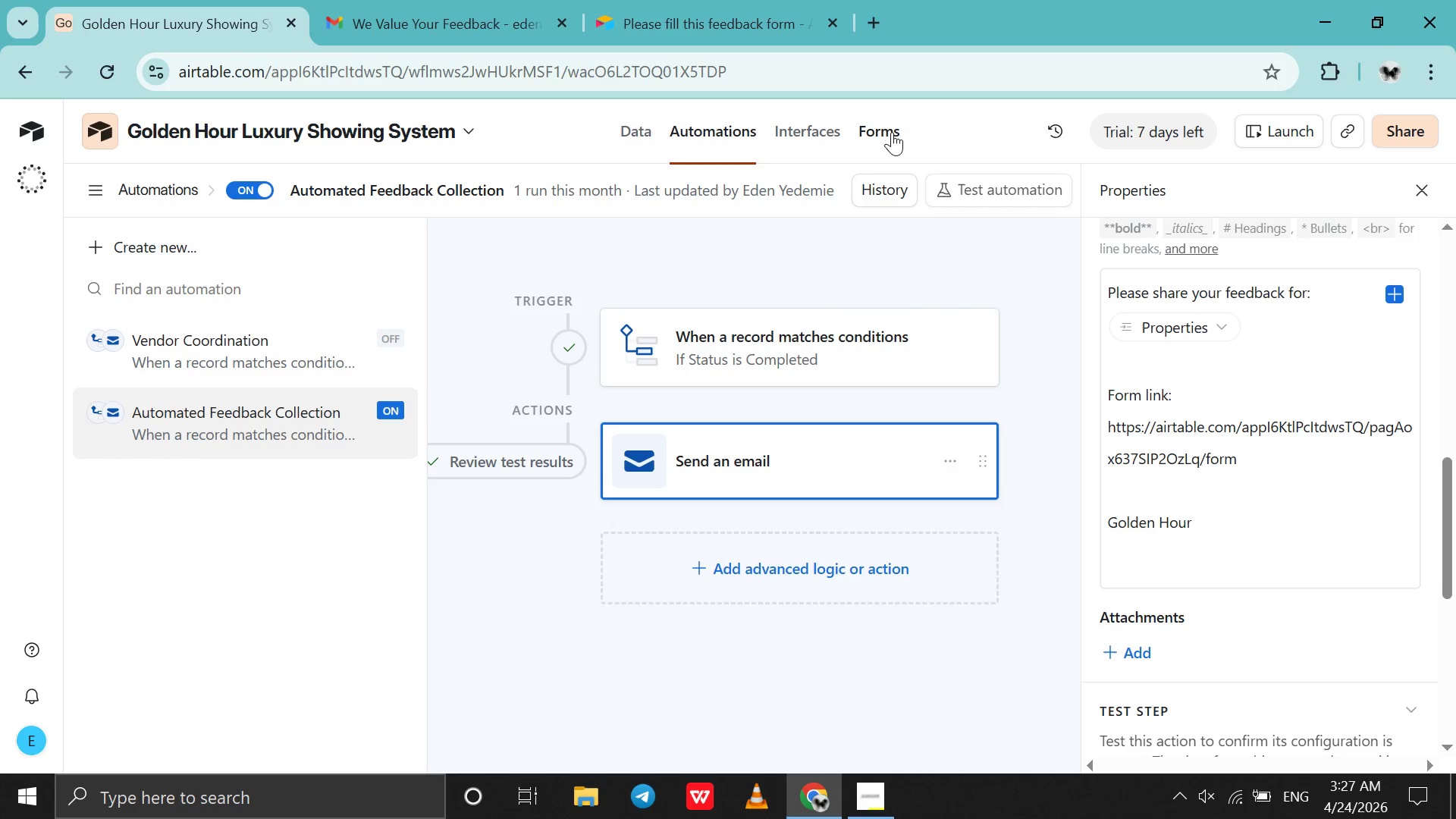 
left_click([884, 132])
 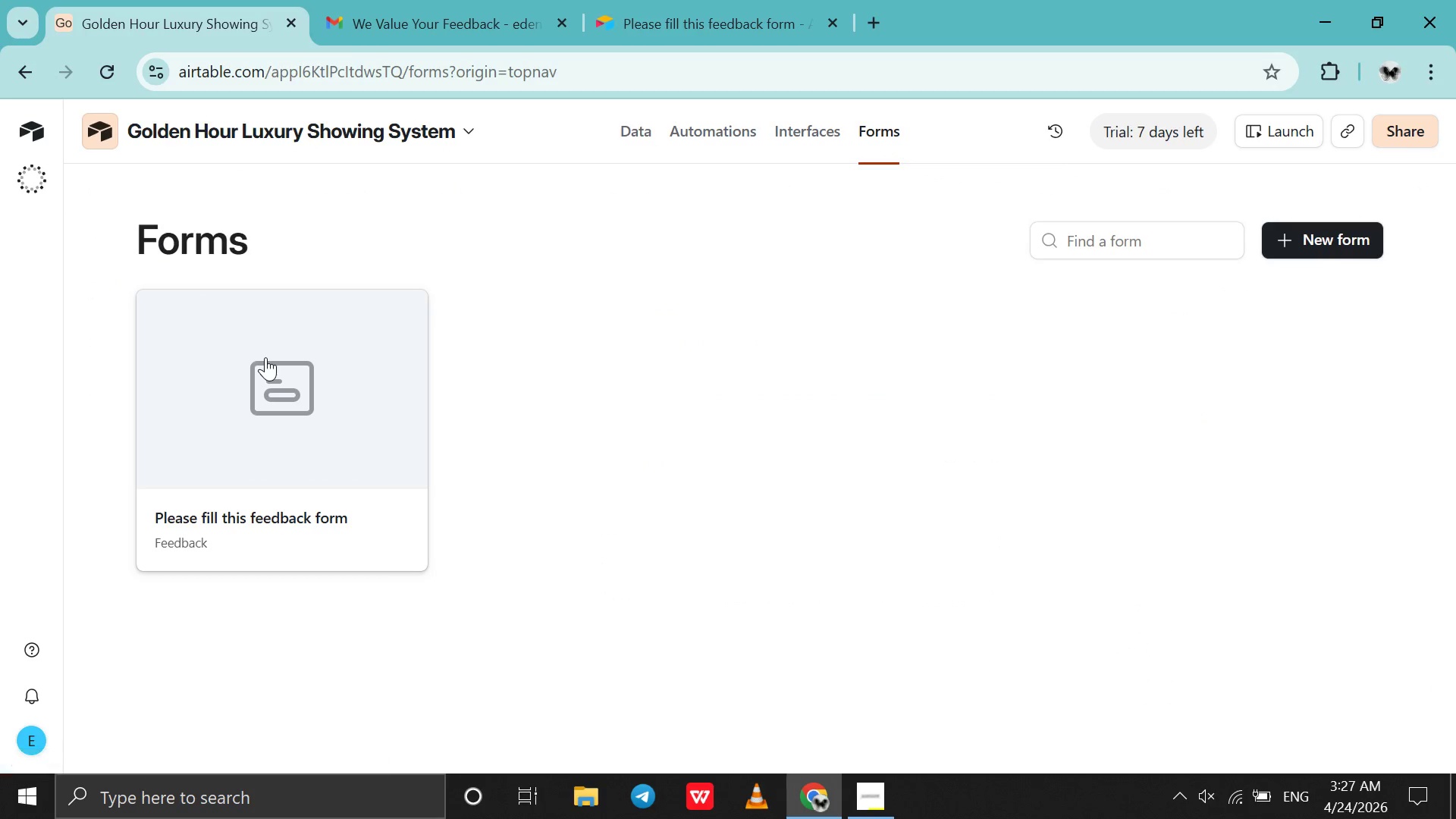 
left_click([265, 357])
 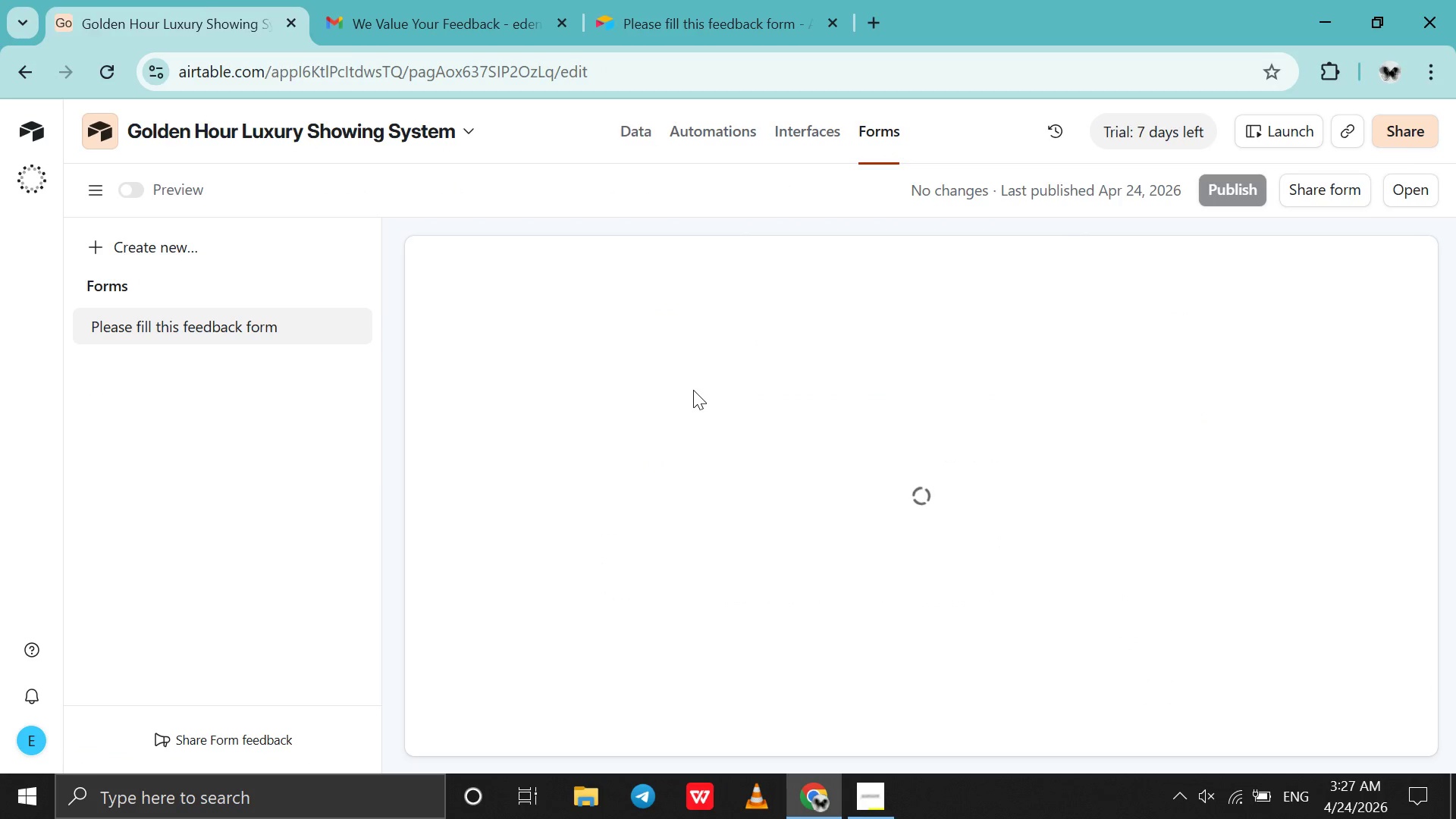 
scroll: coordinate [693, 390], scroll_direction: down, amount: 33.0
 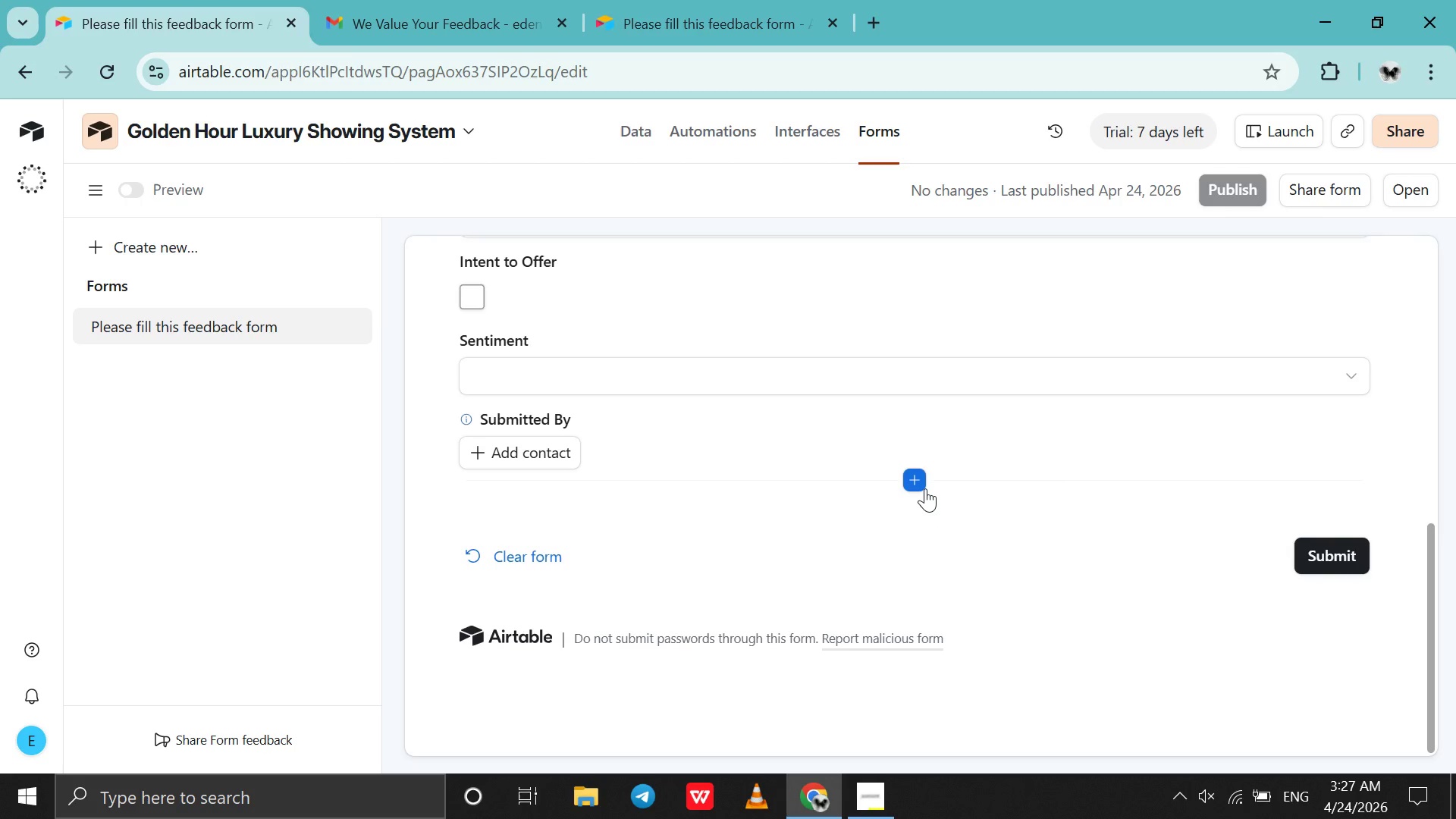 
left_click([925, 488])
 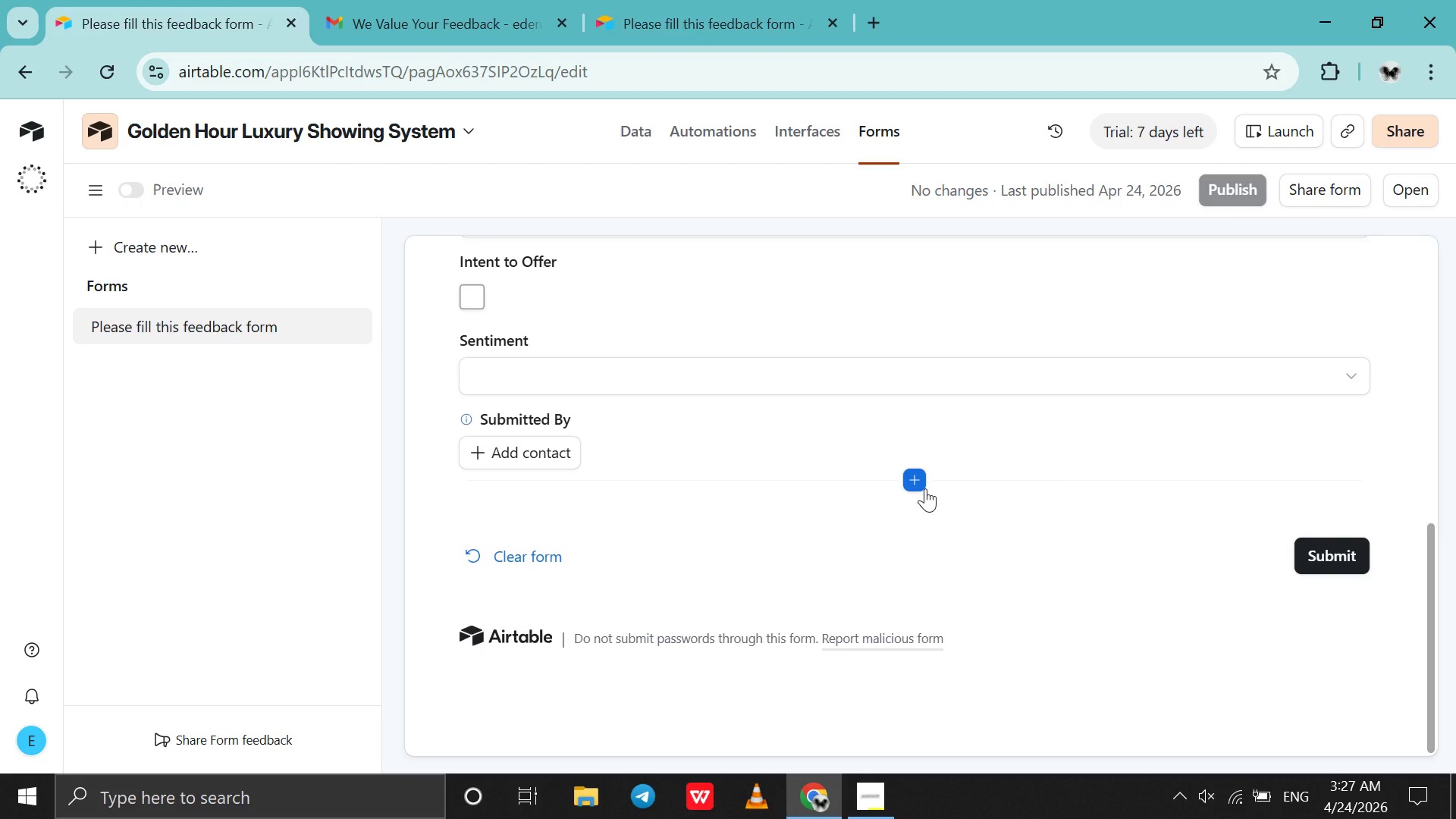 
scroll: coordinate [925, 488], scroll_direction: down, amount: 2.0
 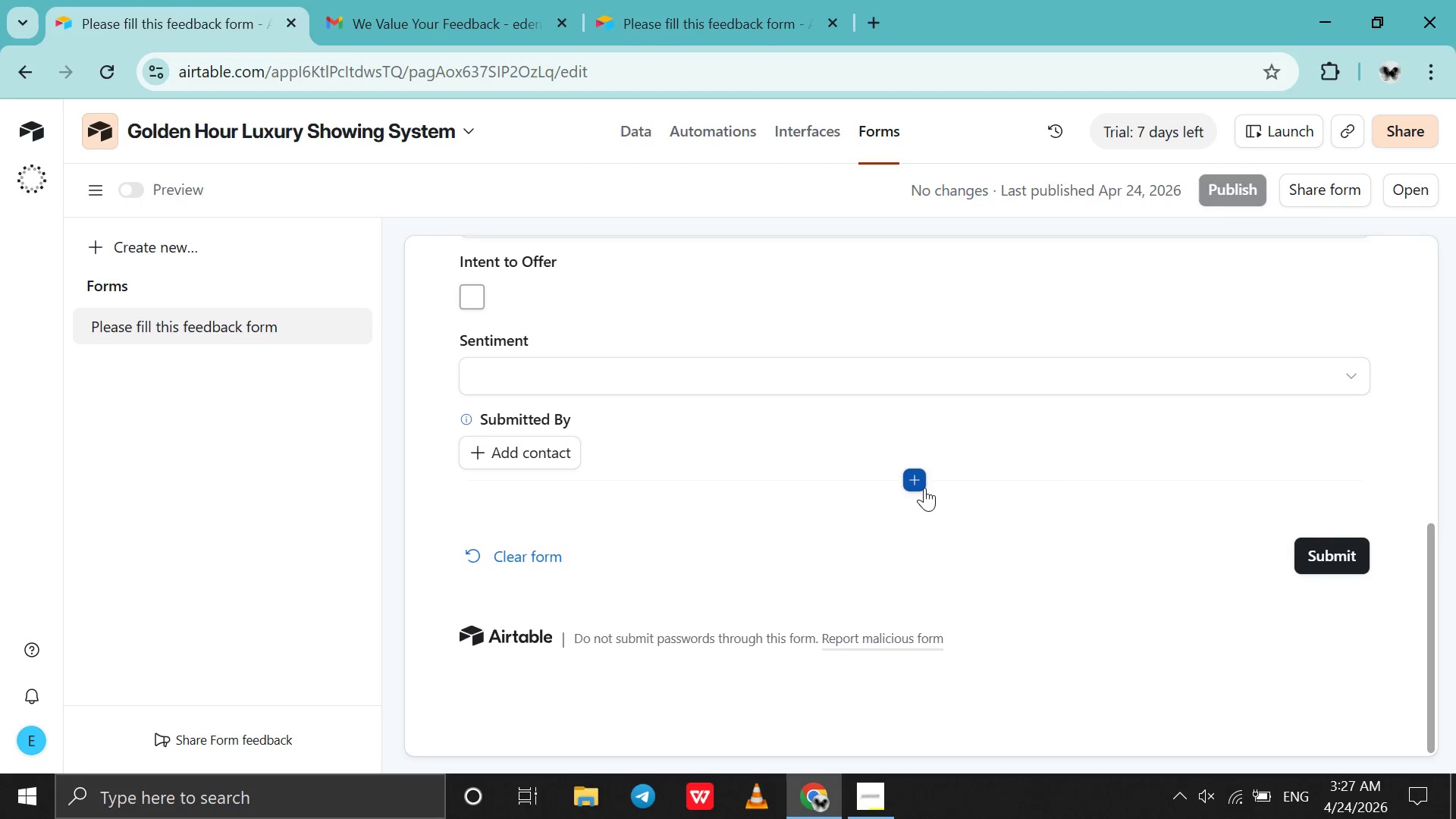 
double_click([924, 488])
 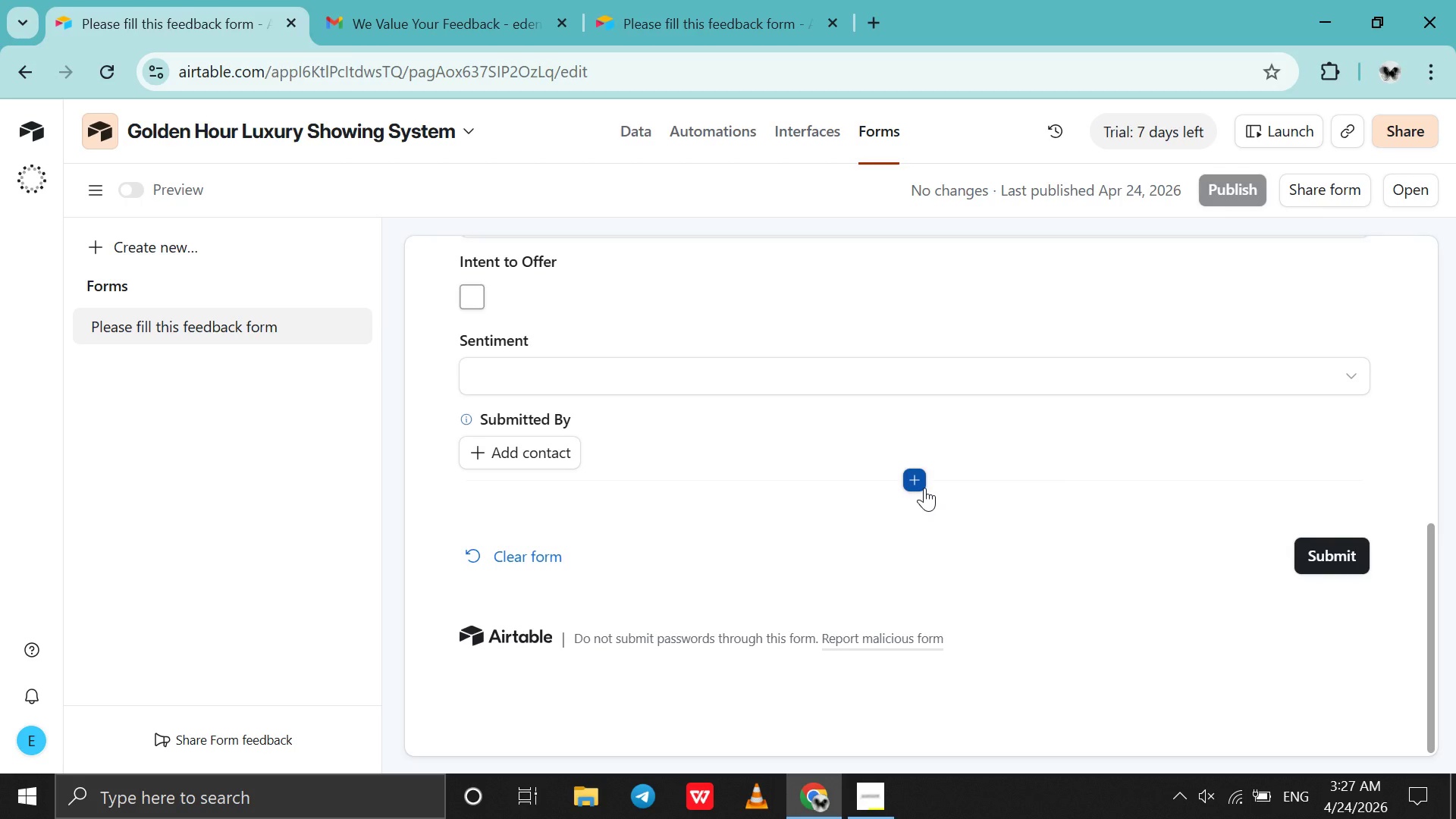 
left_click([924, 488])
 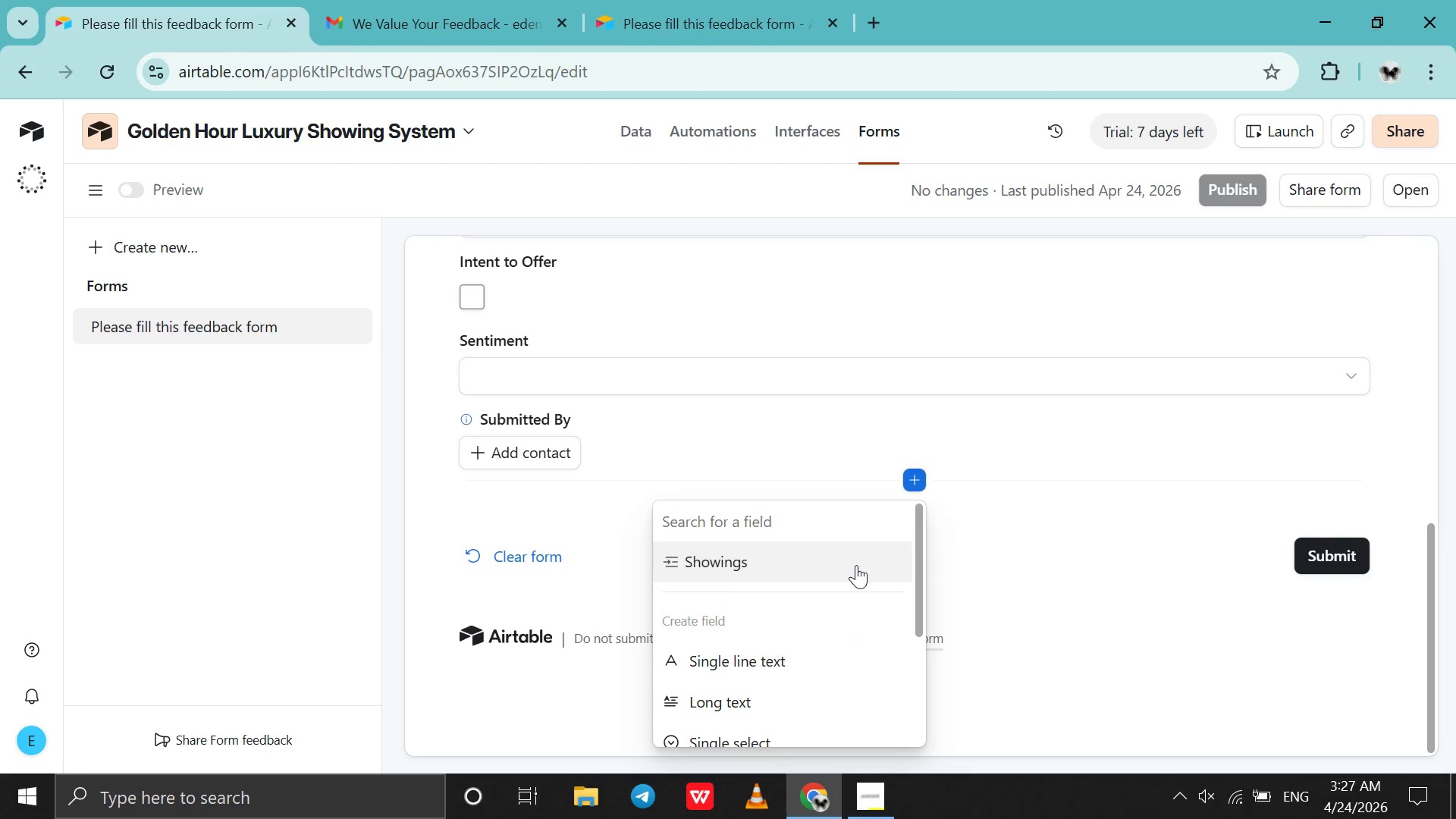 
left_click([856, 565])
 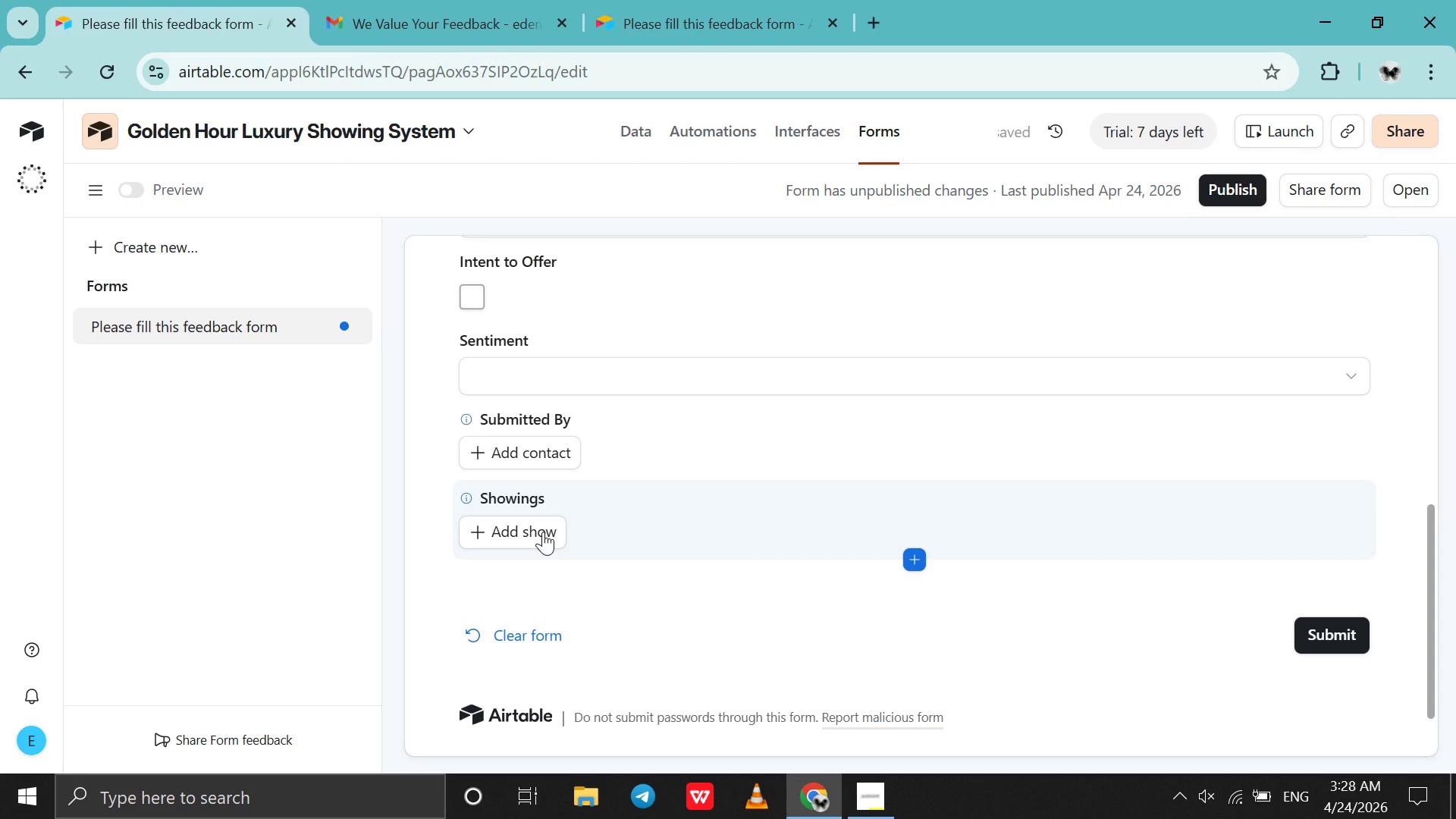 
left_click([543, 532])
 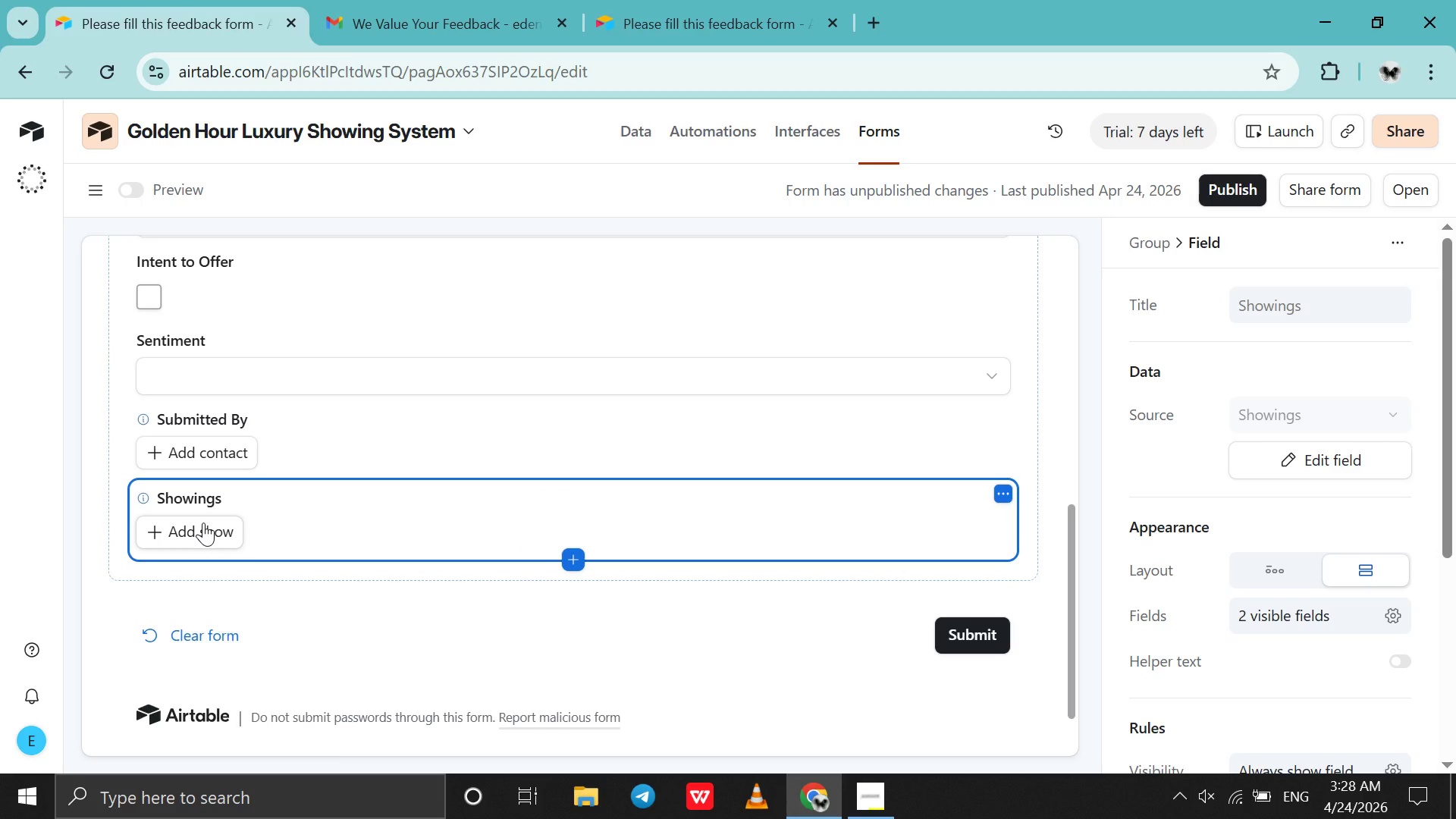 
wait(9.23)
 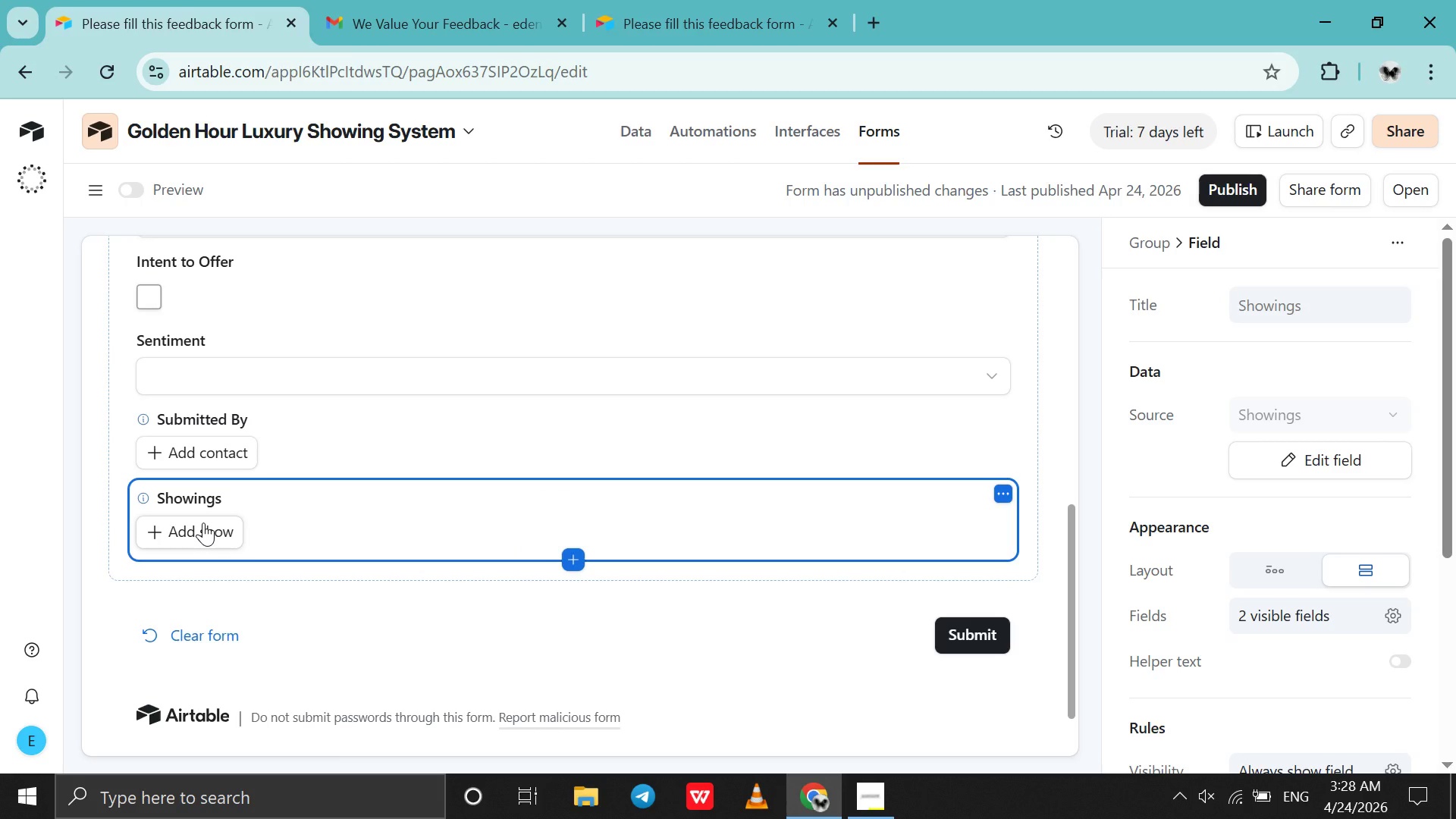 
left_click([1235, 186])
 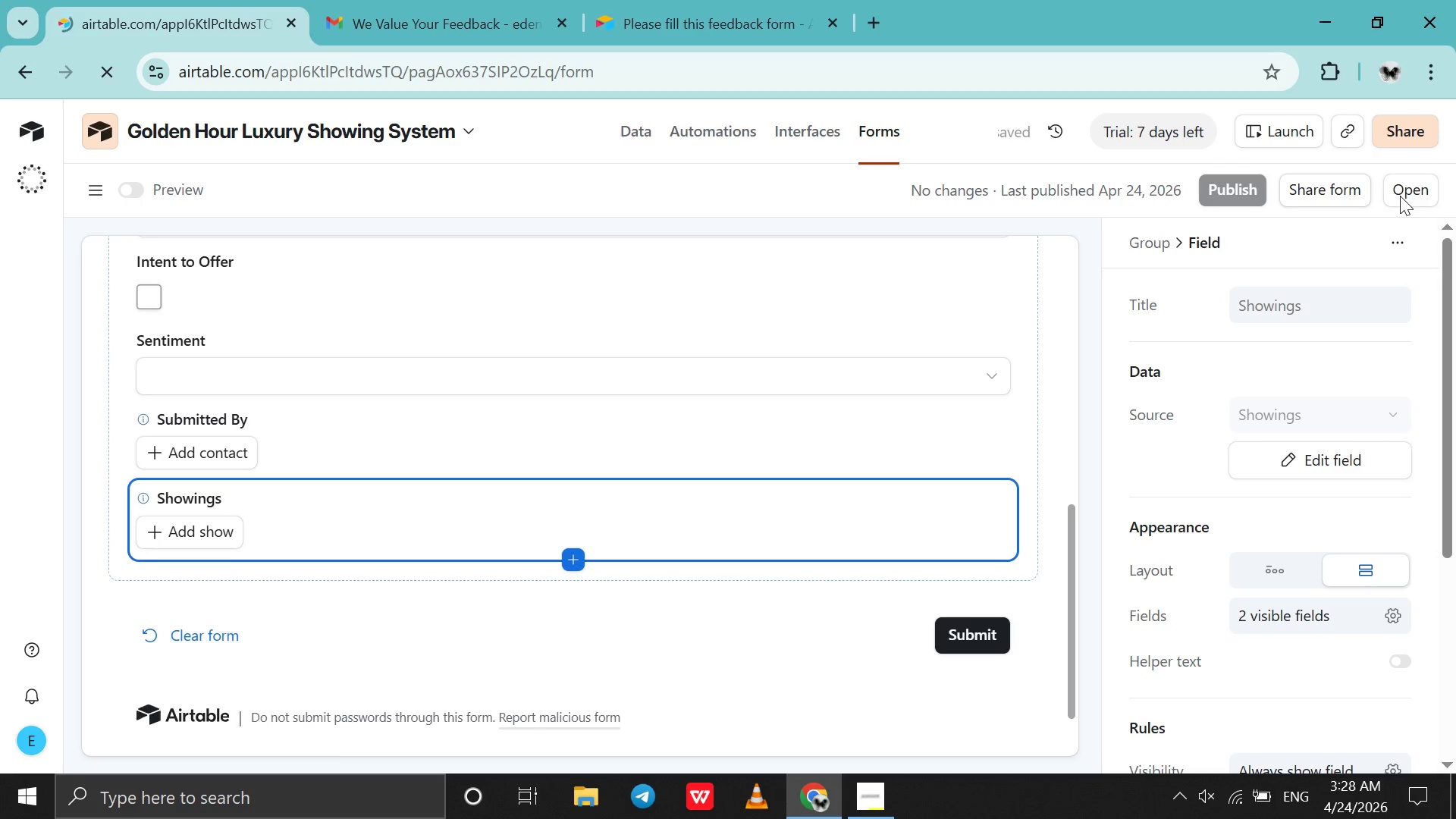 
wait(9.2)
 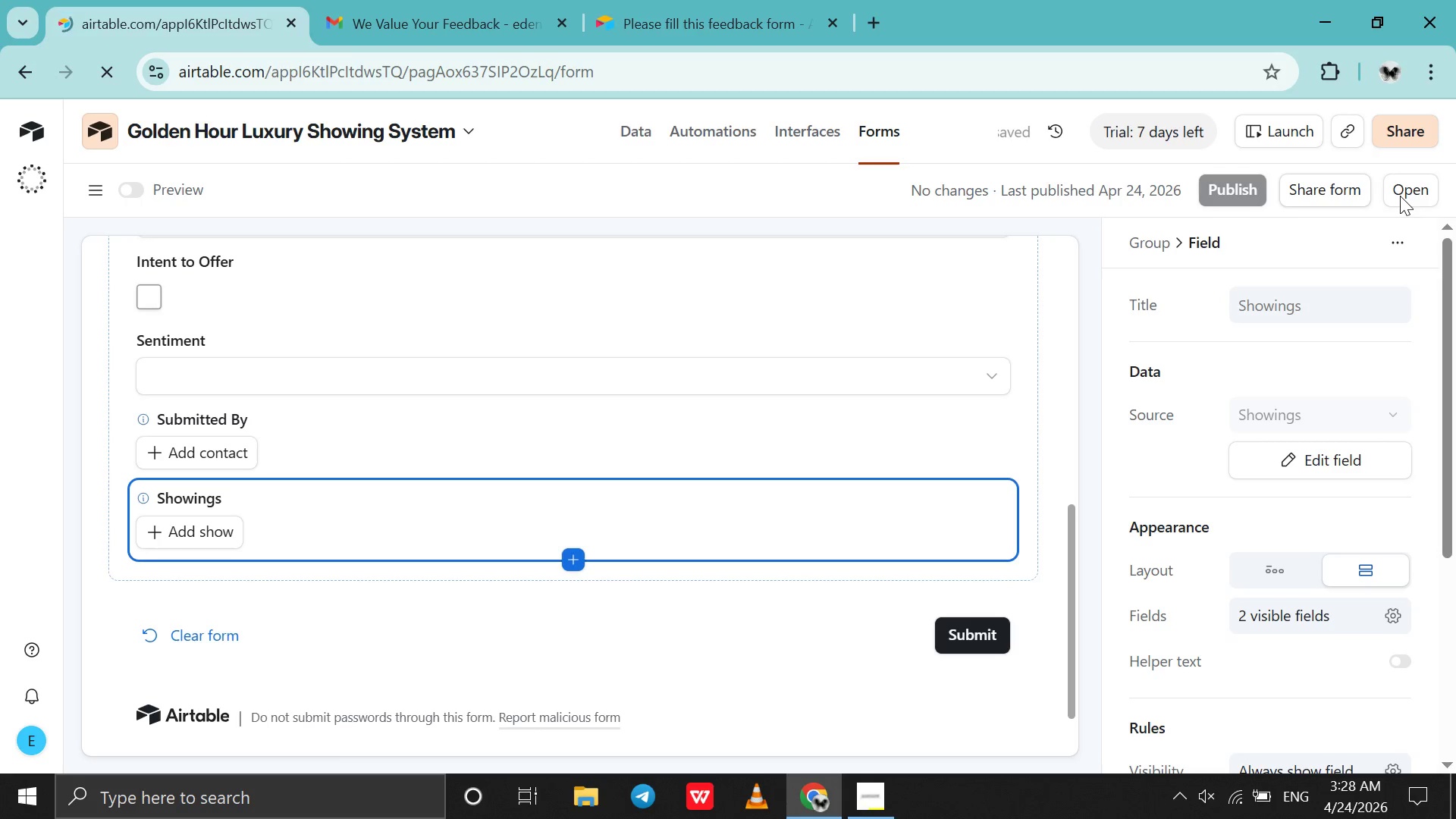 
left_click([696, 0])
 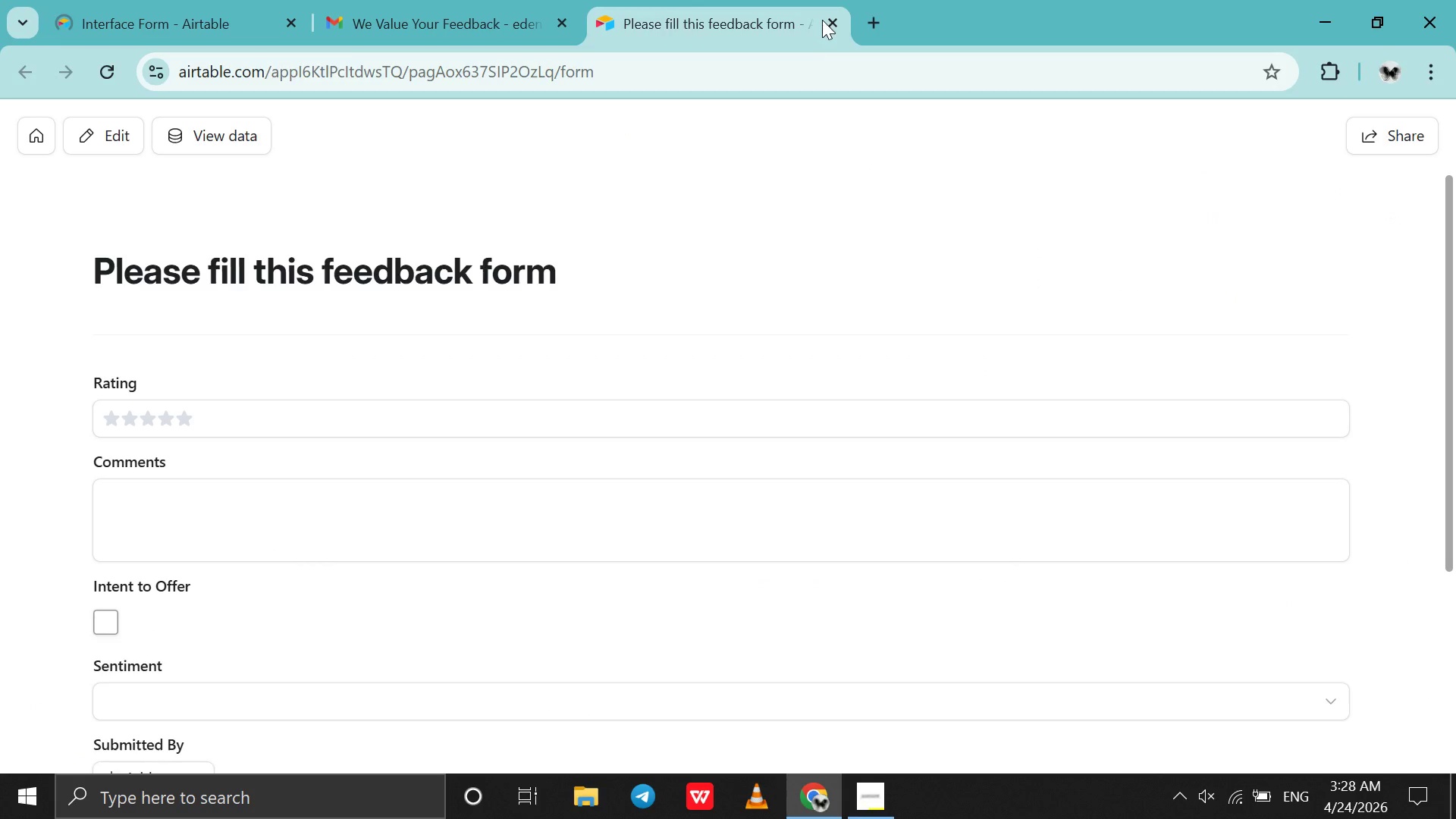 
left_click([827, 18])
 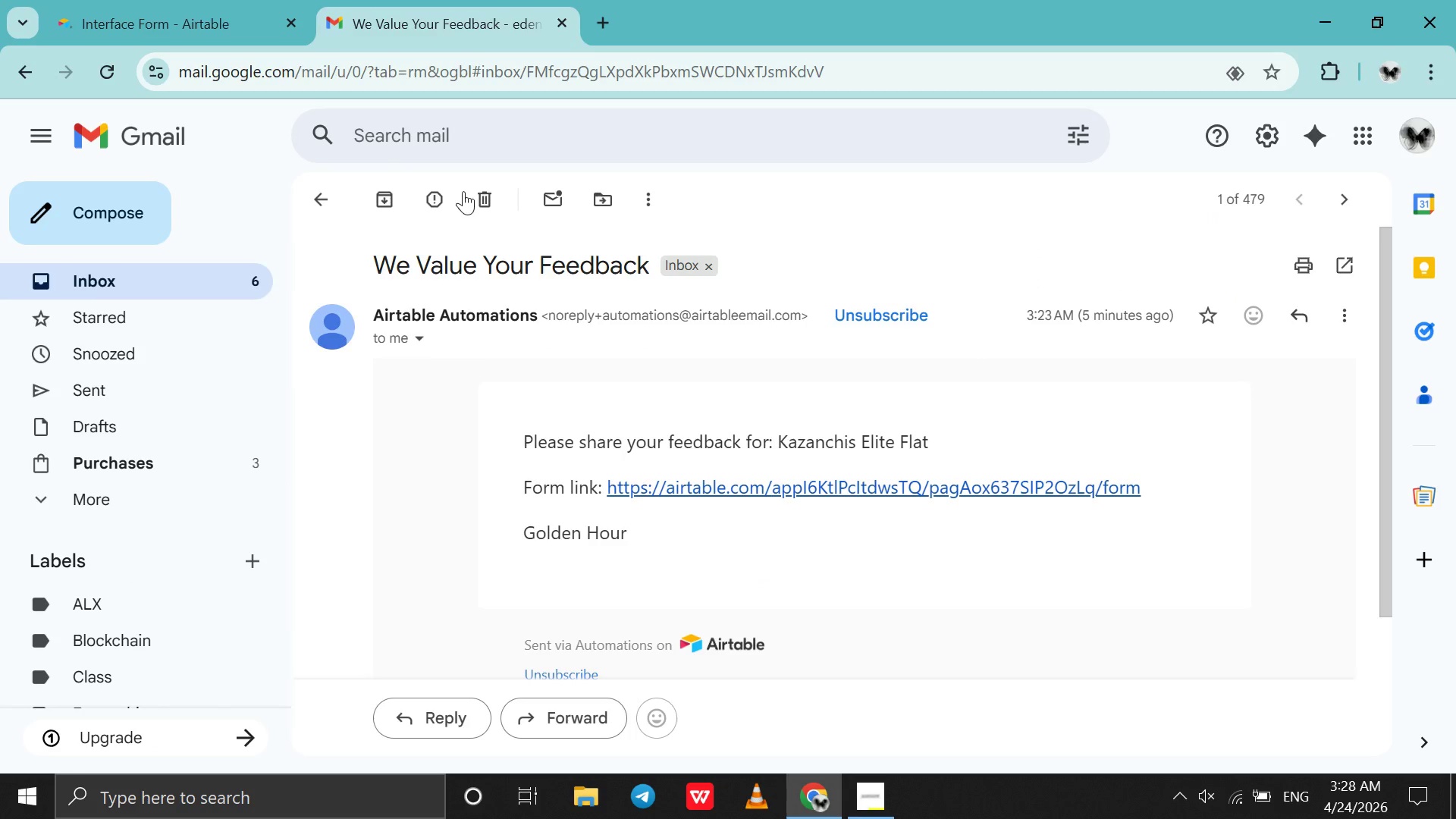 
left_click([475, 196])
 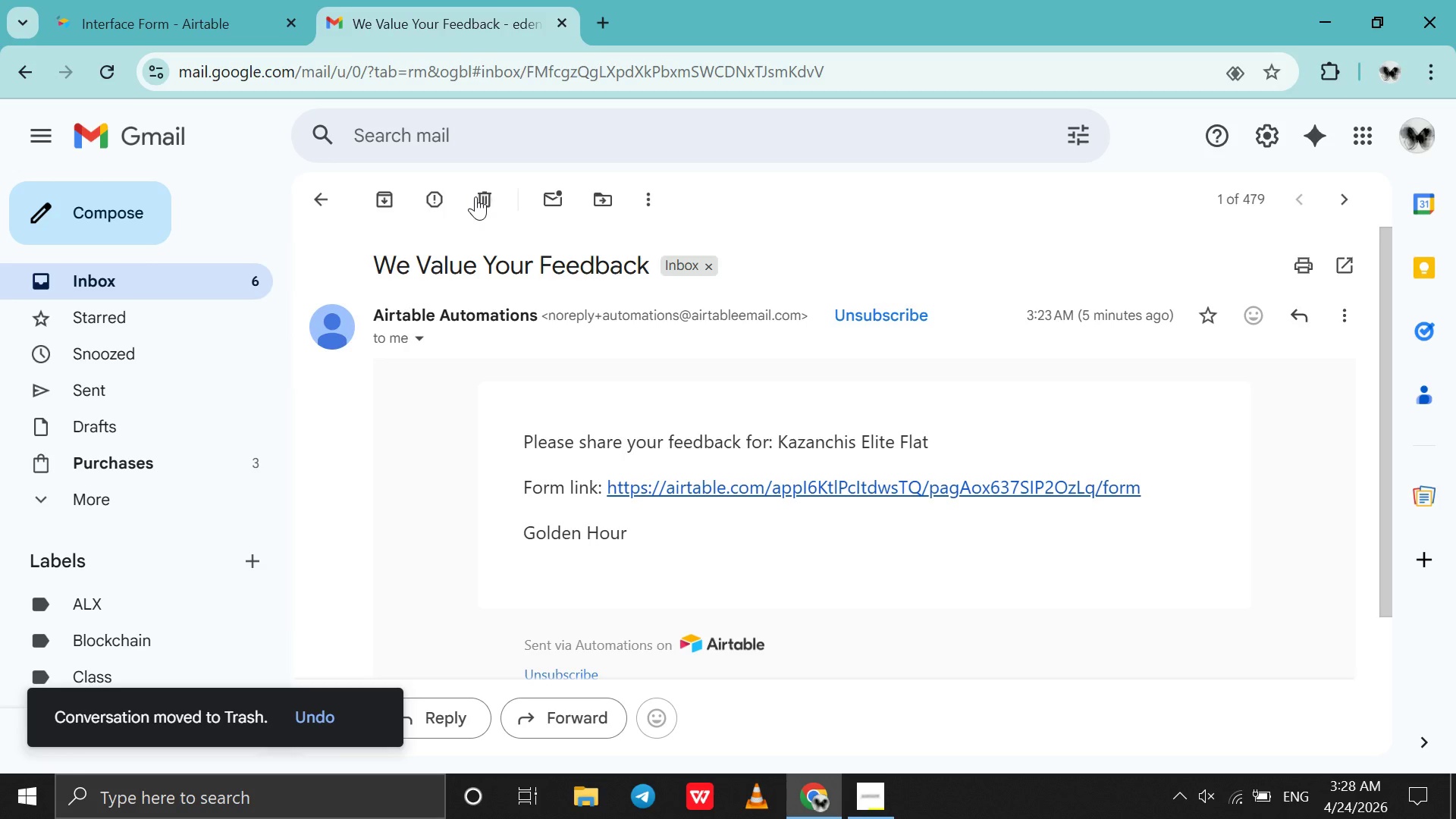 
mouse_move([412, 187])
 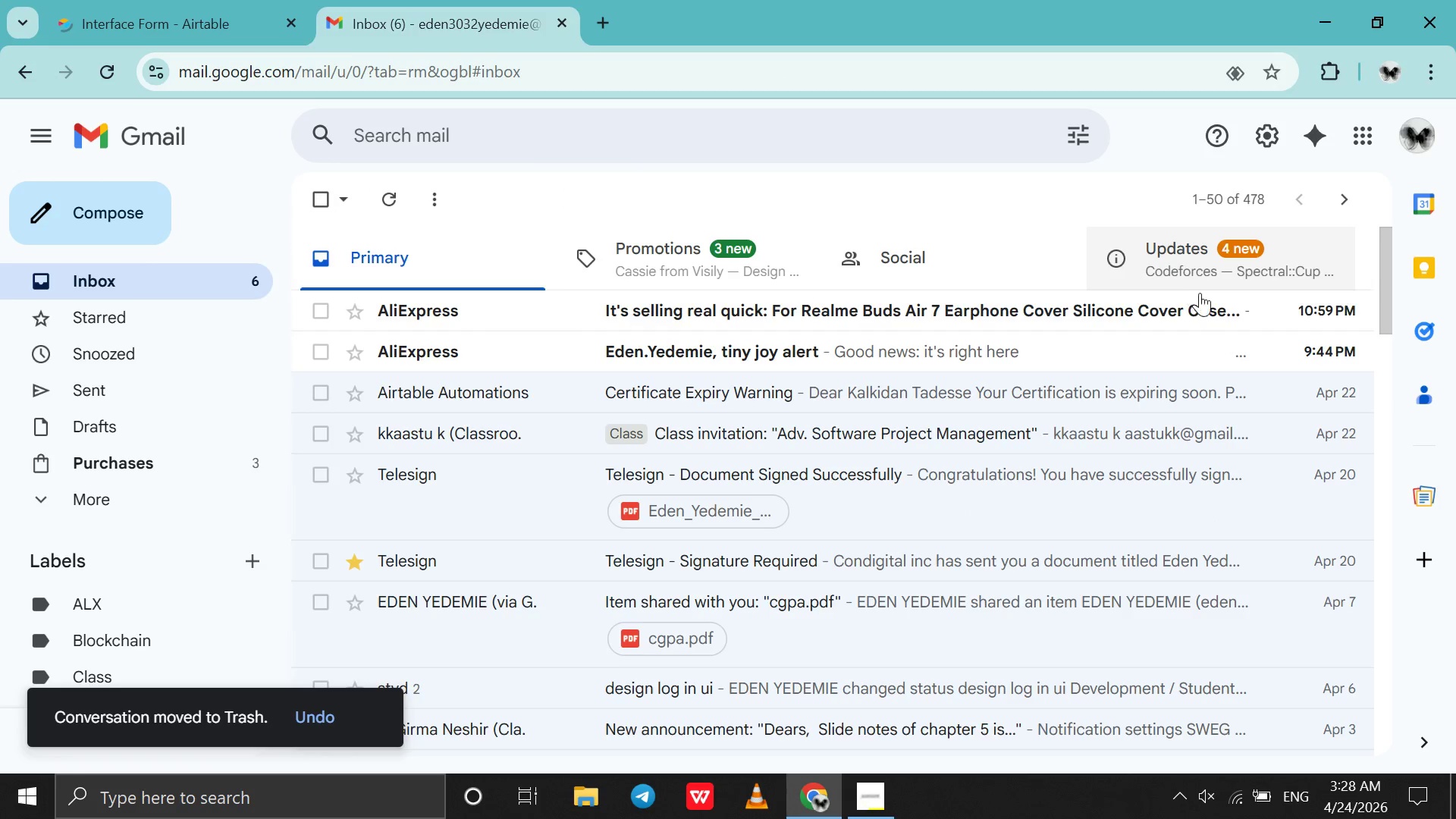 
left_click([1260, 317])
 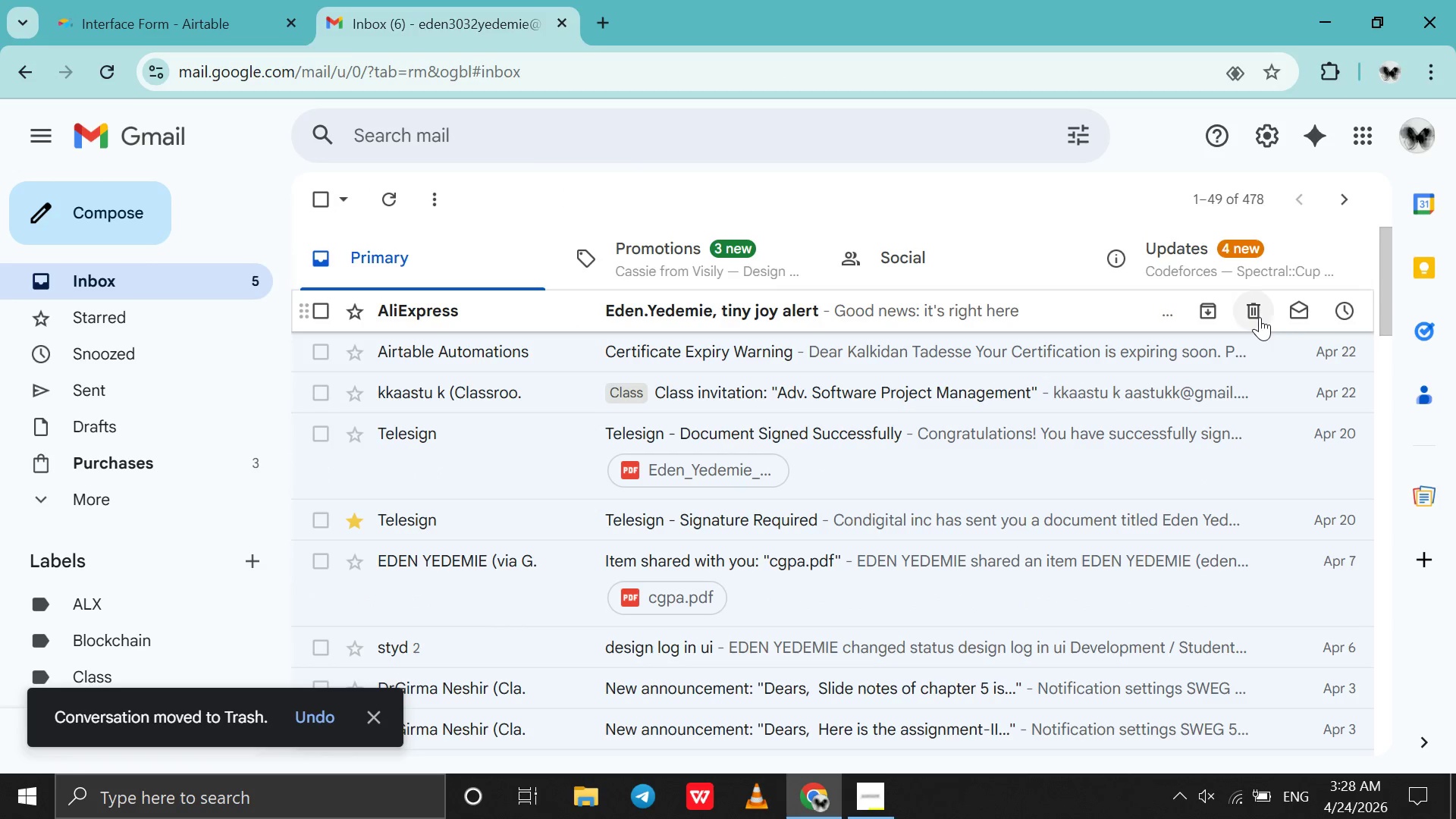 
left_click([1260, 317])
 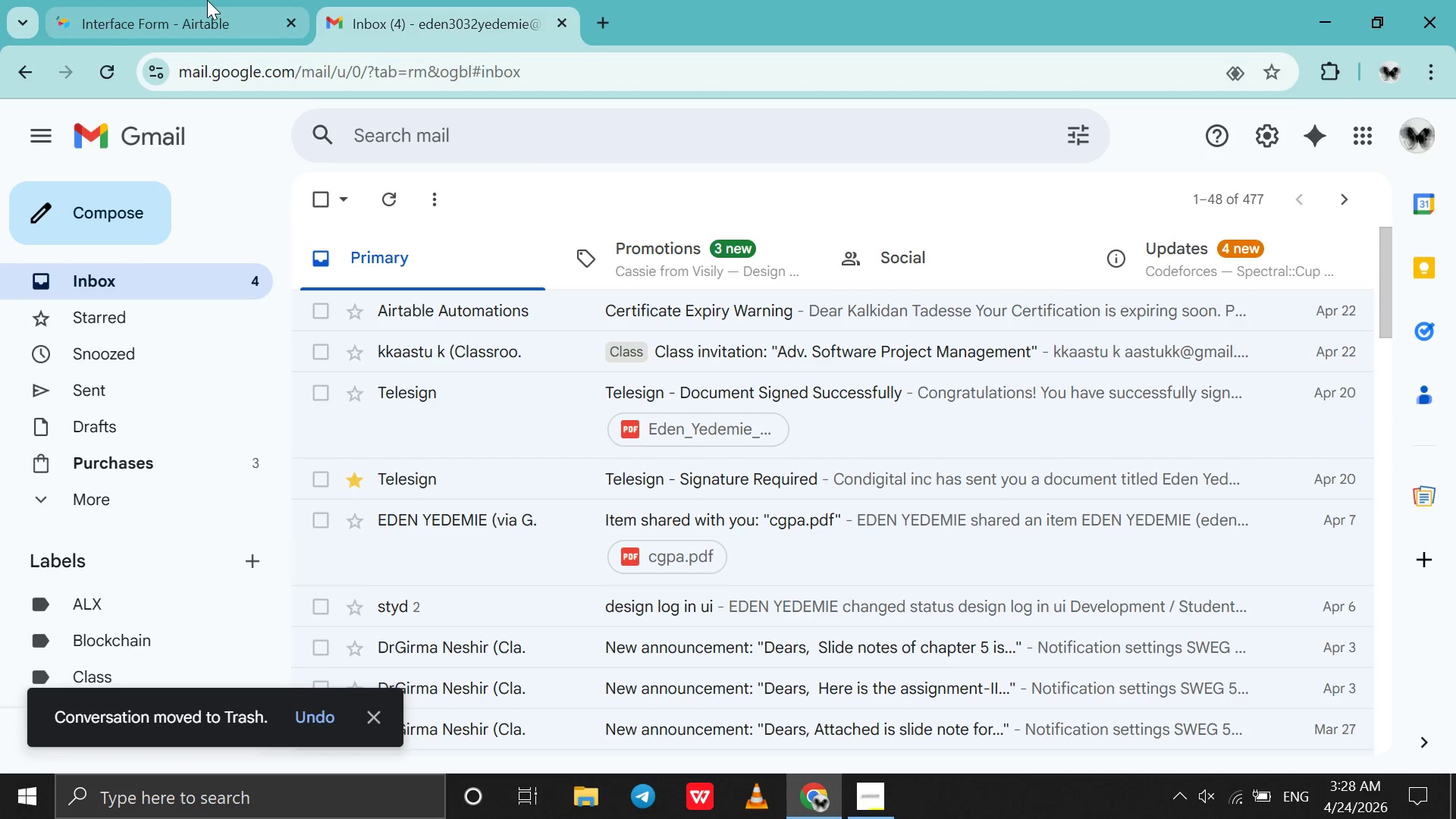 
left_click([207, 0])
 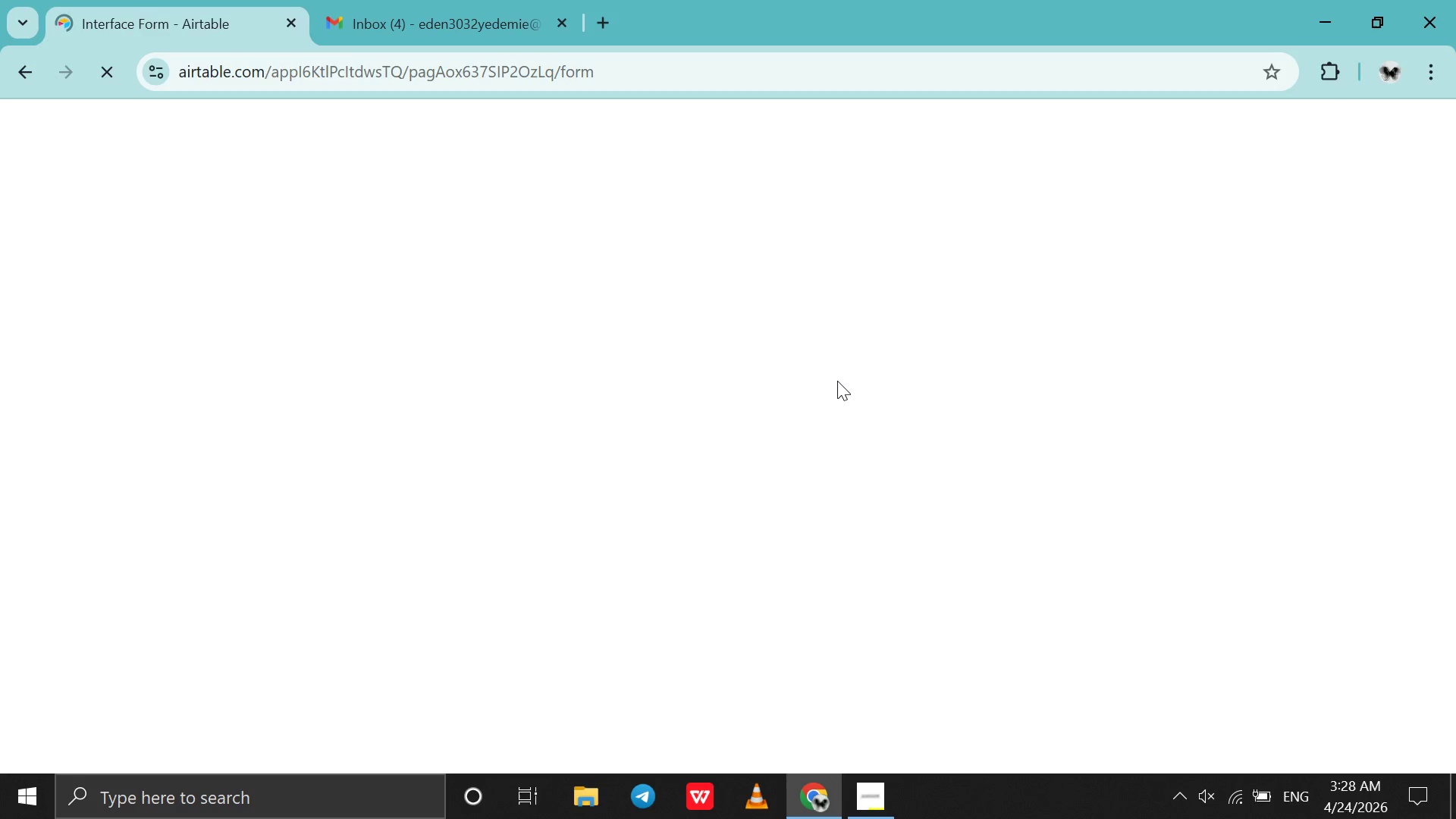 
wait(8.41)
 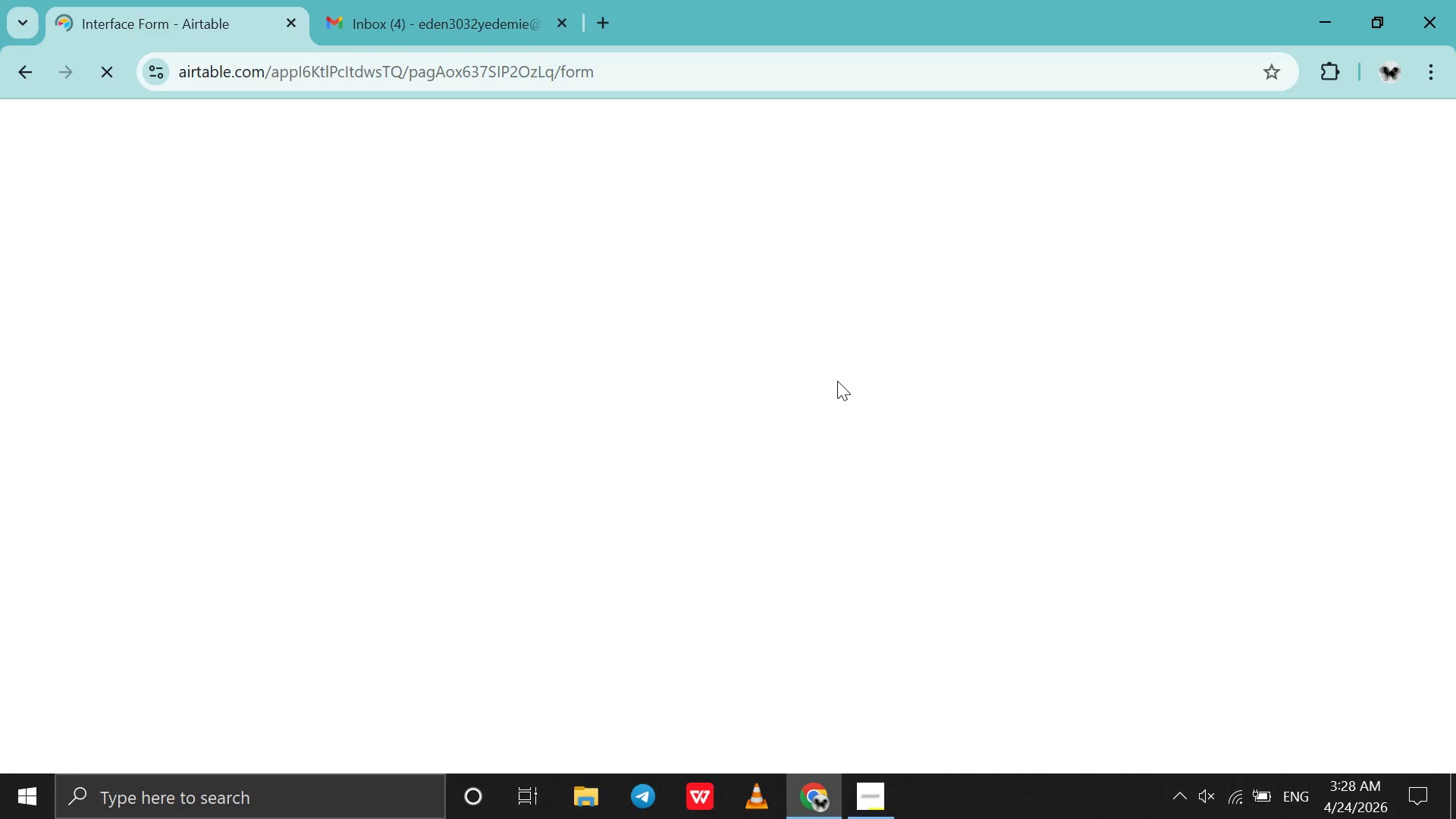 
scroll: coordinate [837, 381], scroll_direction: down, amount: 3.0
 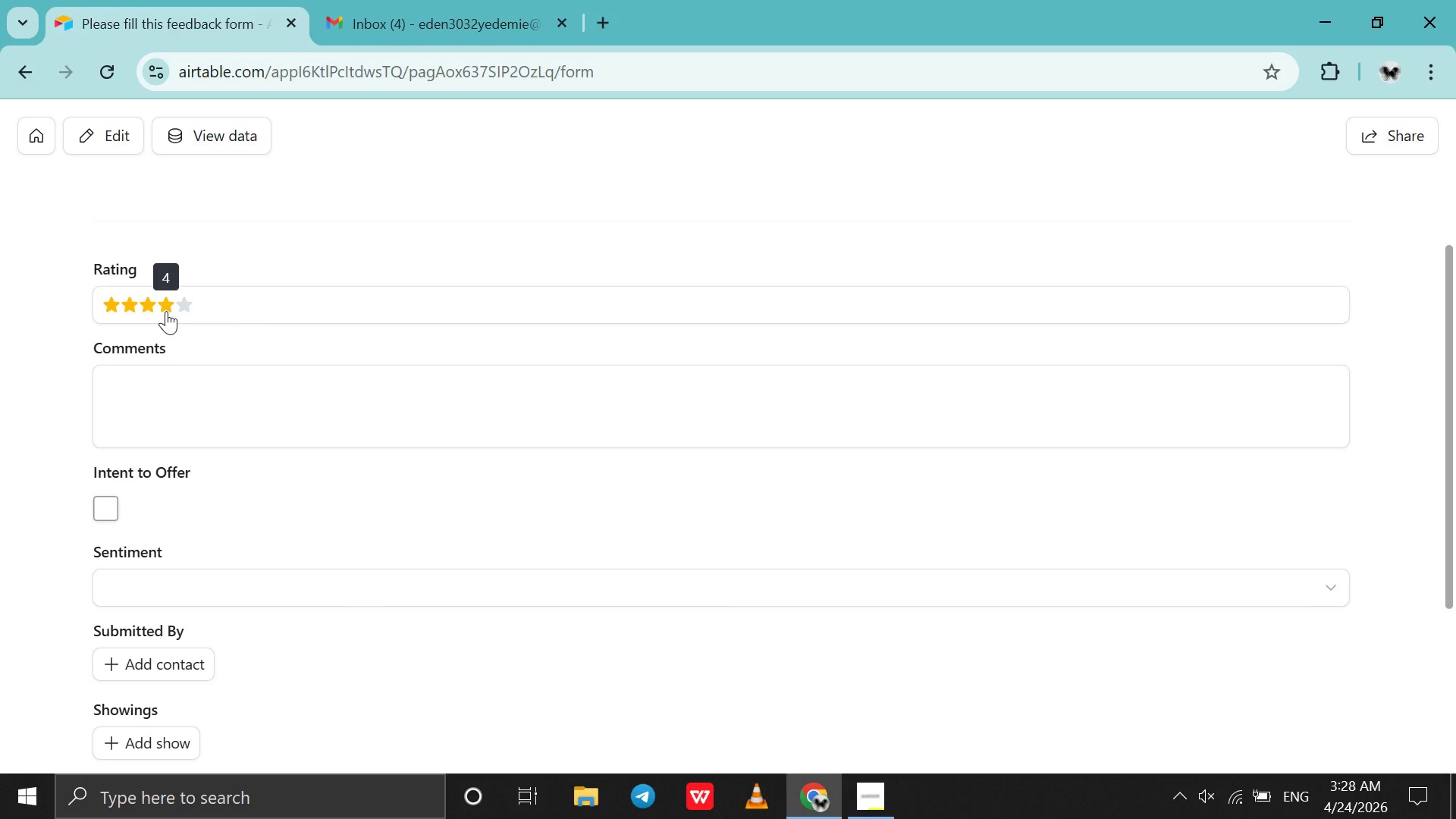 
wait(5.82)
 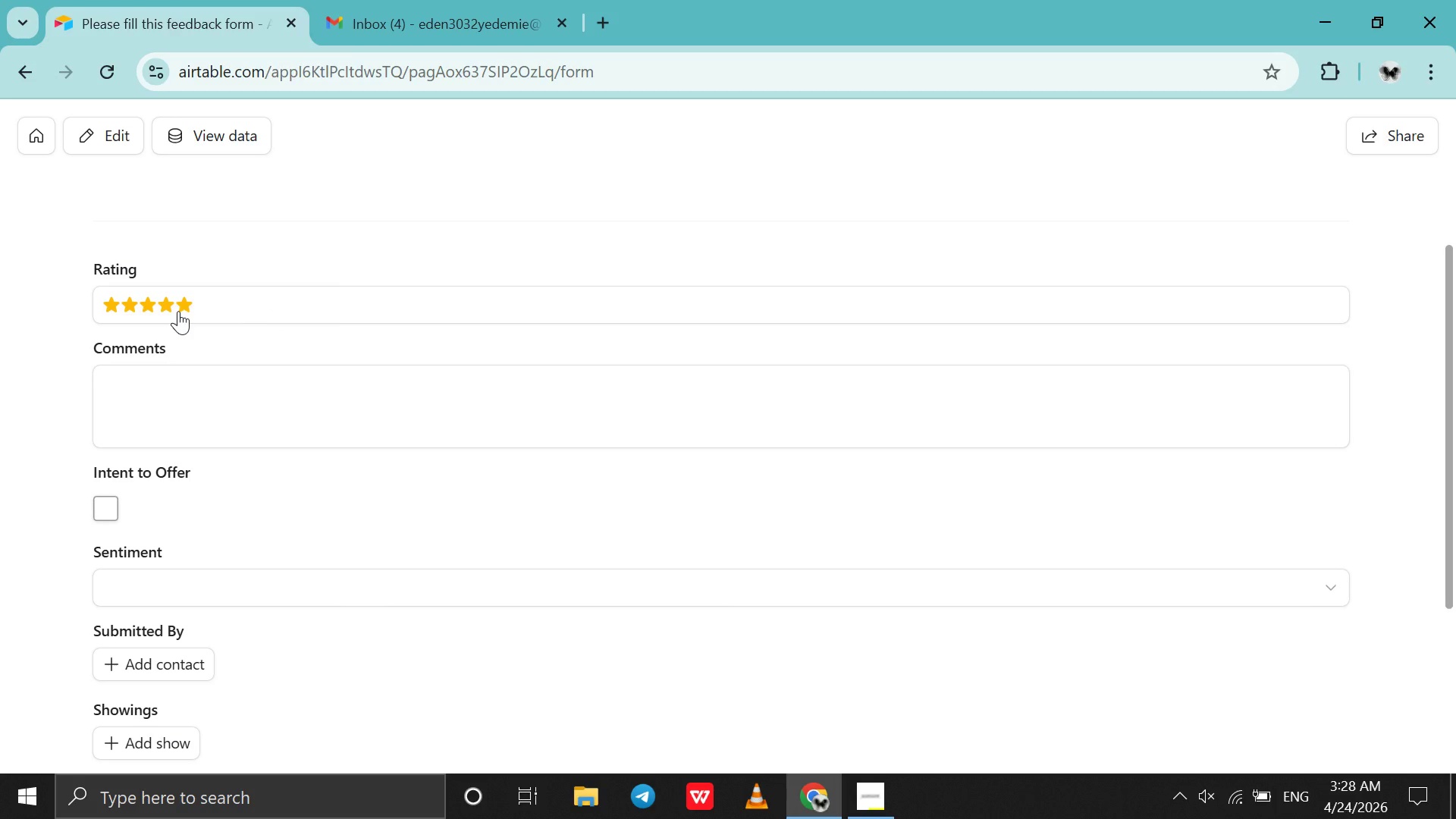 
scroll: coordinate [166, 311], scroll_direction: down, amount: 1.0
 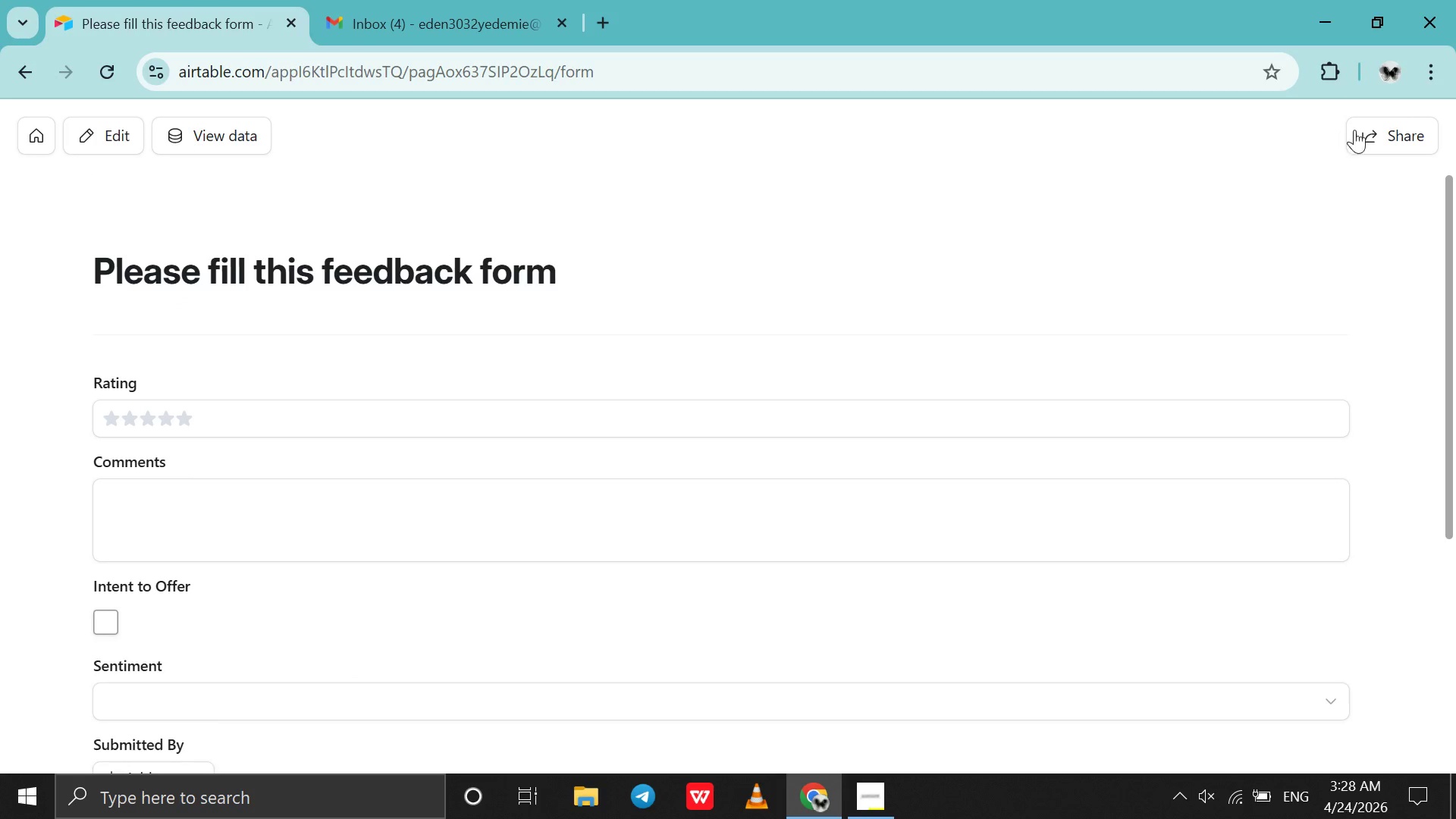 
left_click([1376, 130])
 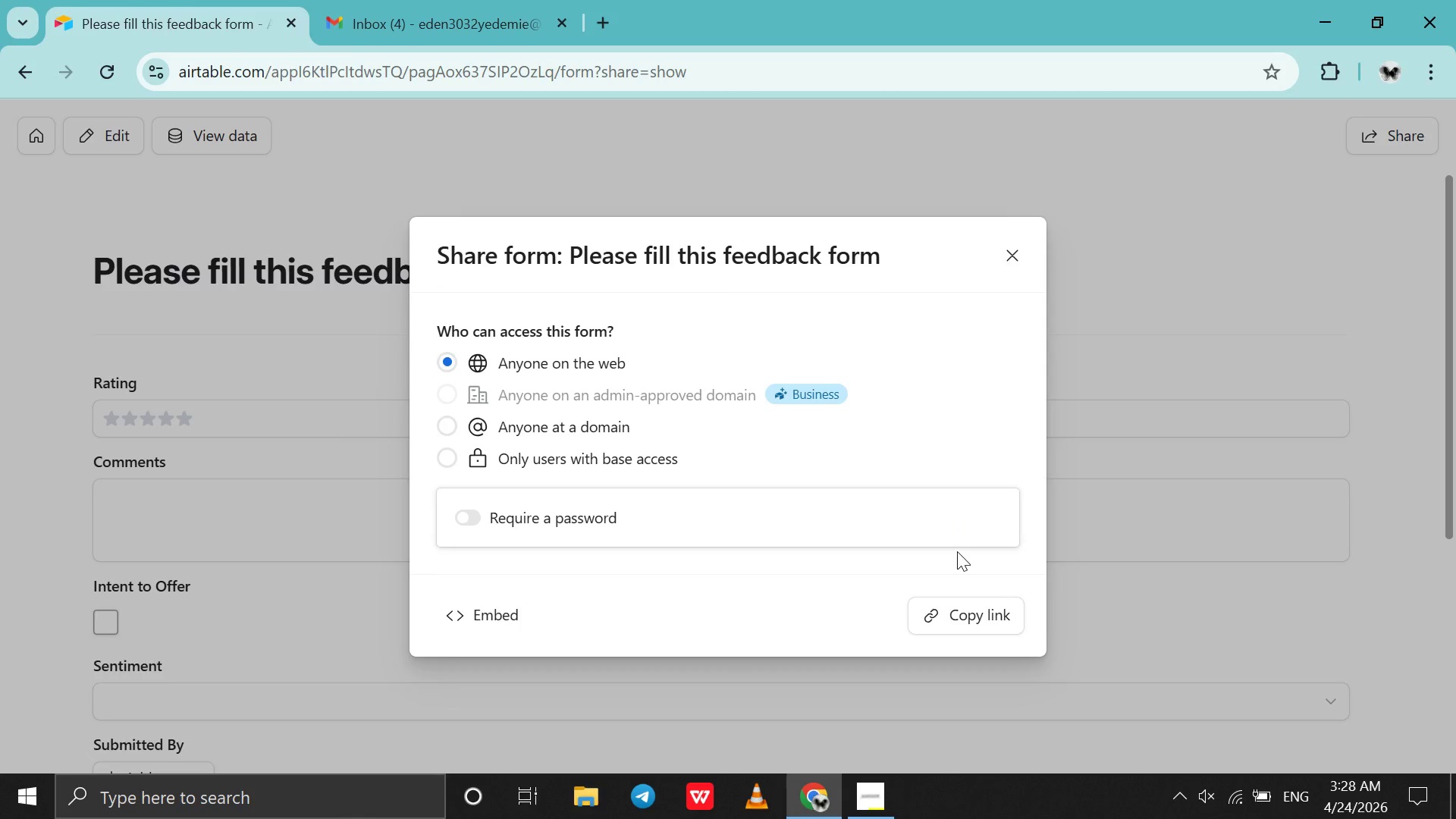 
left_click([973, 614])
 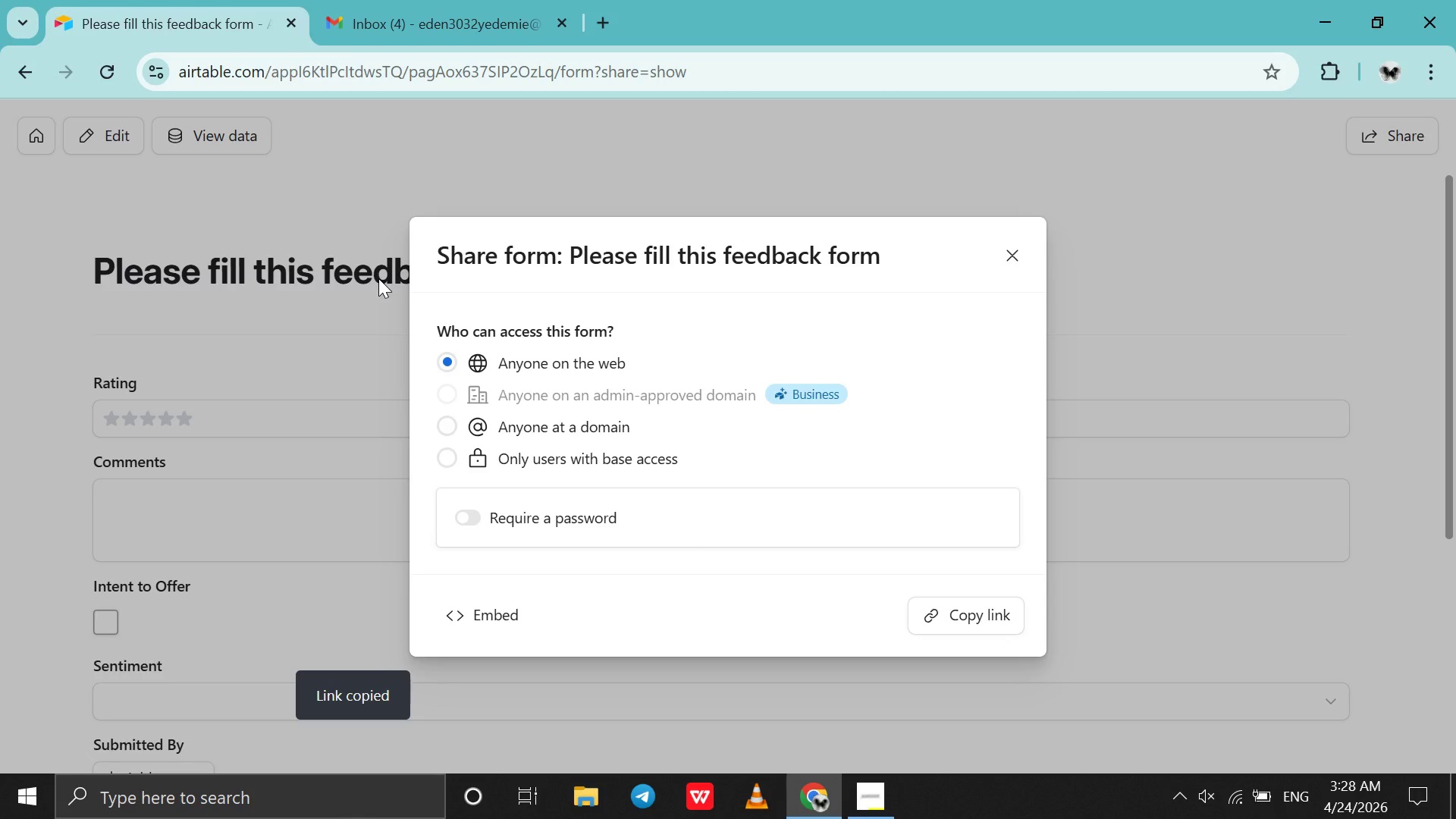 
left_click([351, 275])
 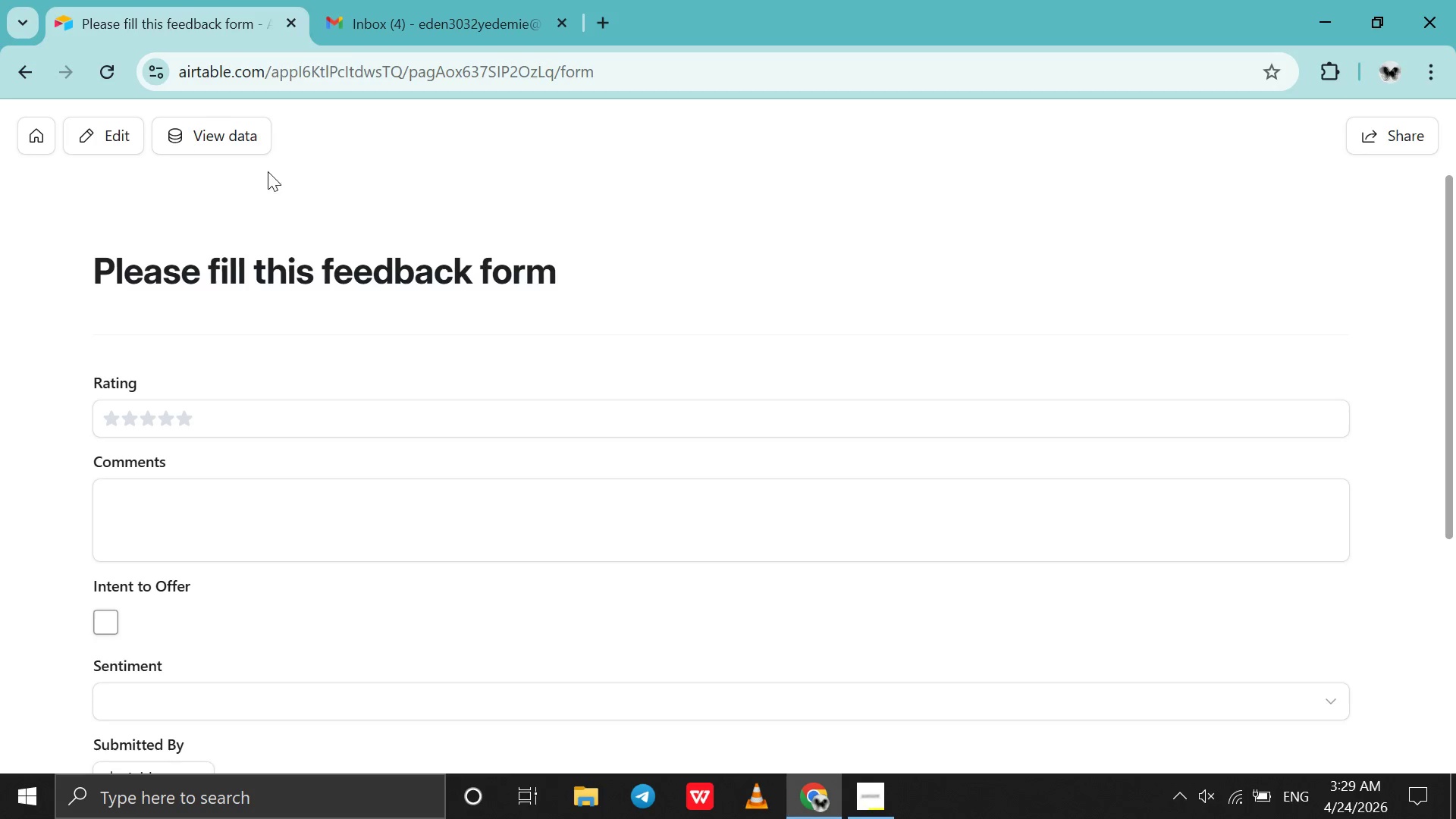 
left_click([199, 116])
 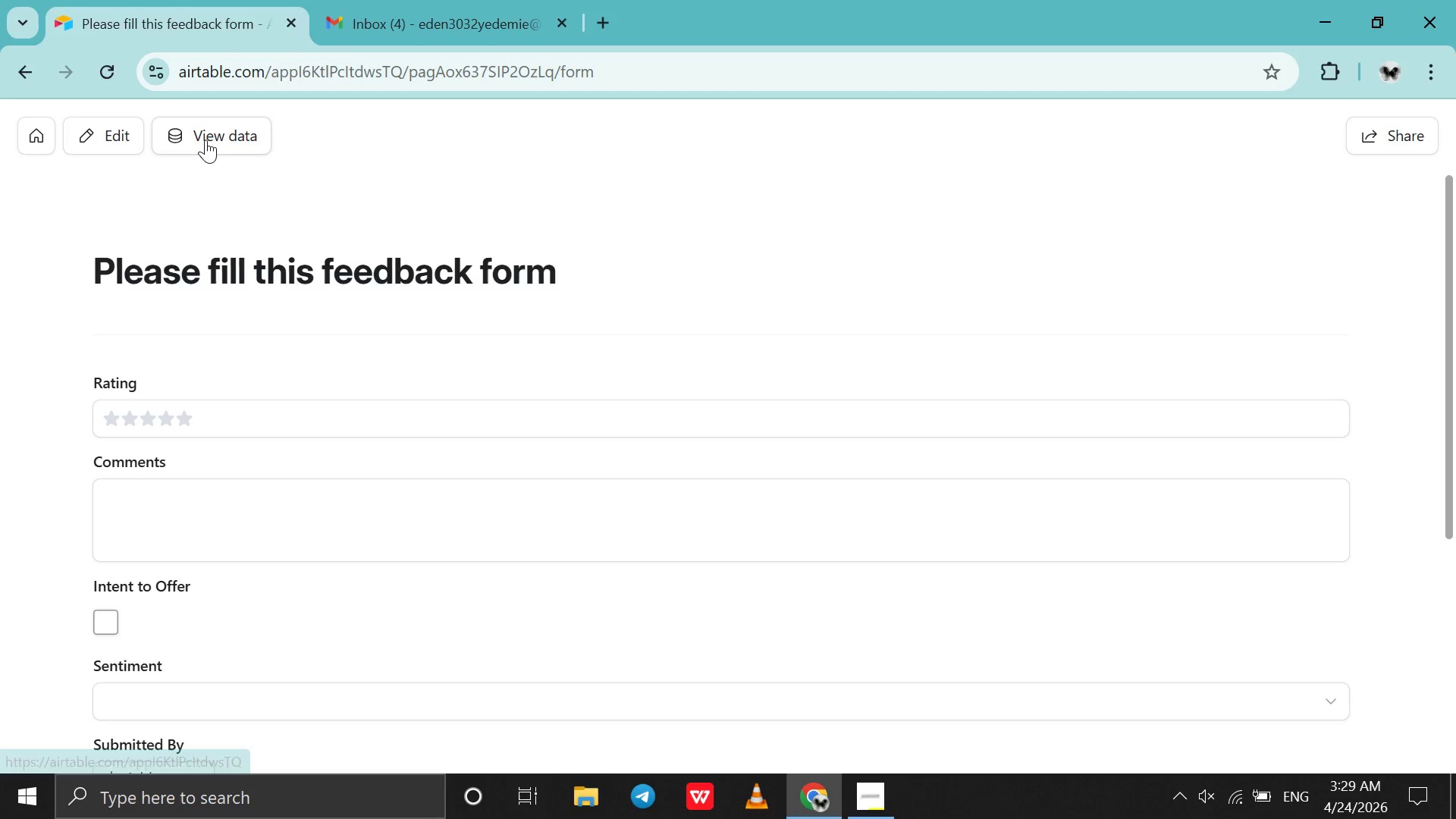 
left_click([206, 140])
 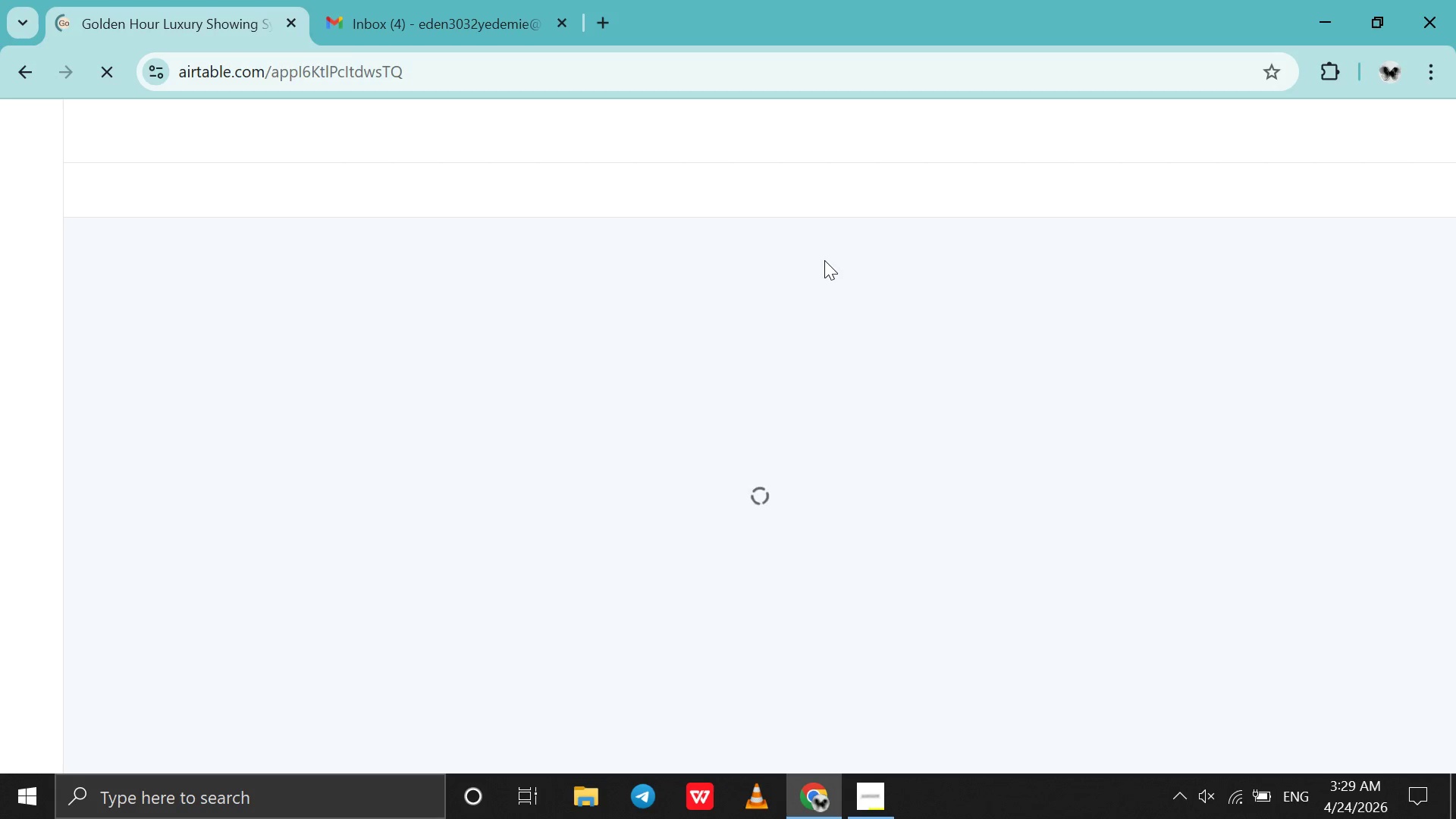 
wait(17.45)
 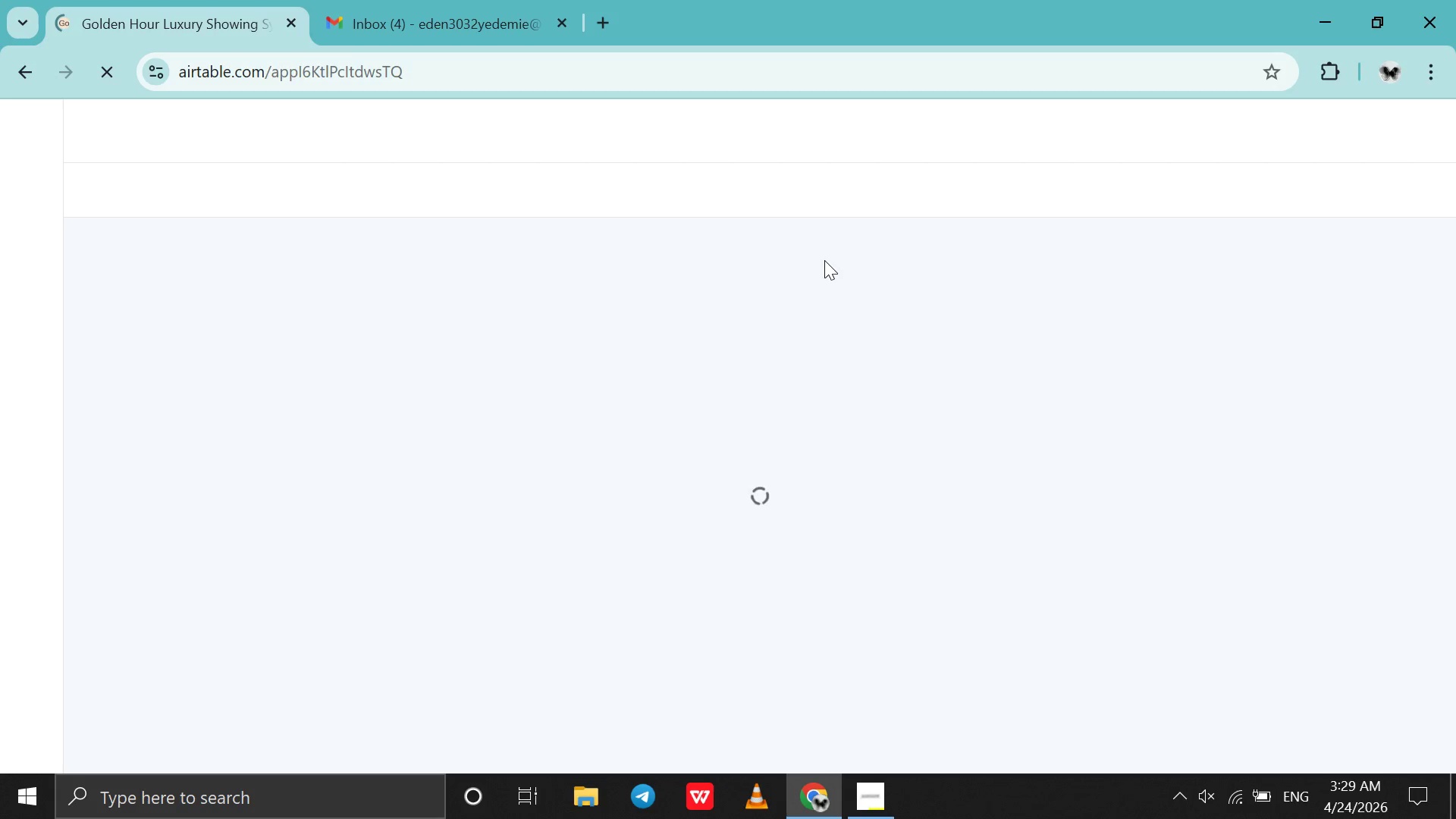 
scroll: coordinate [956, 425], scroll_direction: down, amount: 7.0
 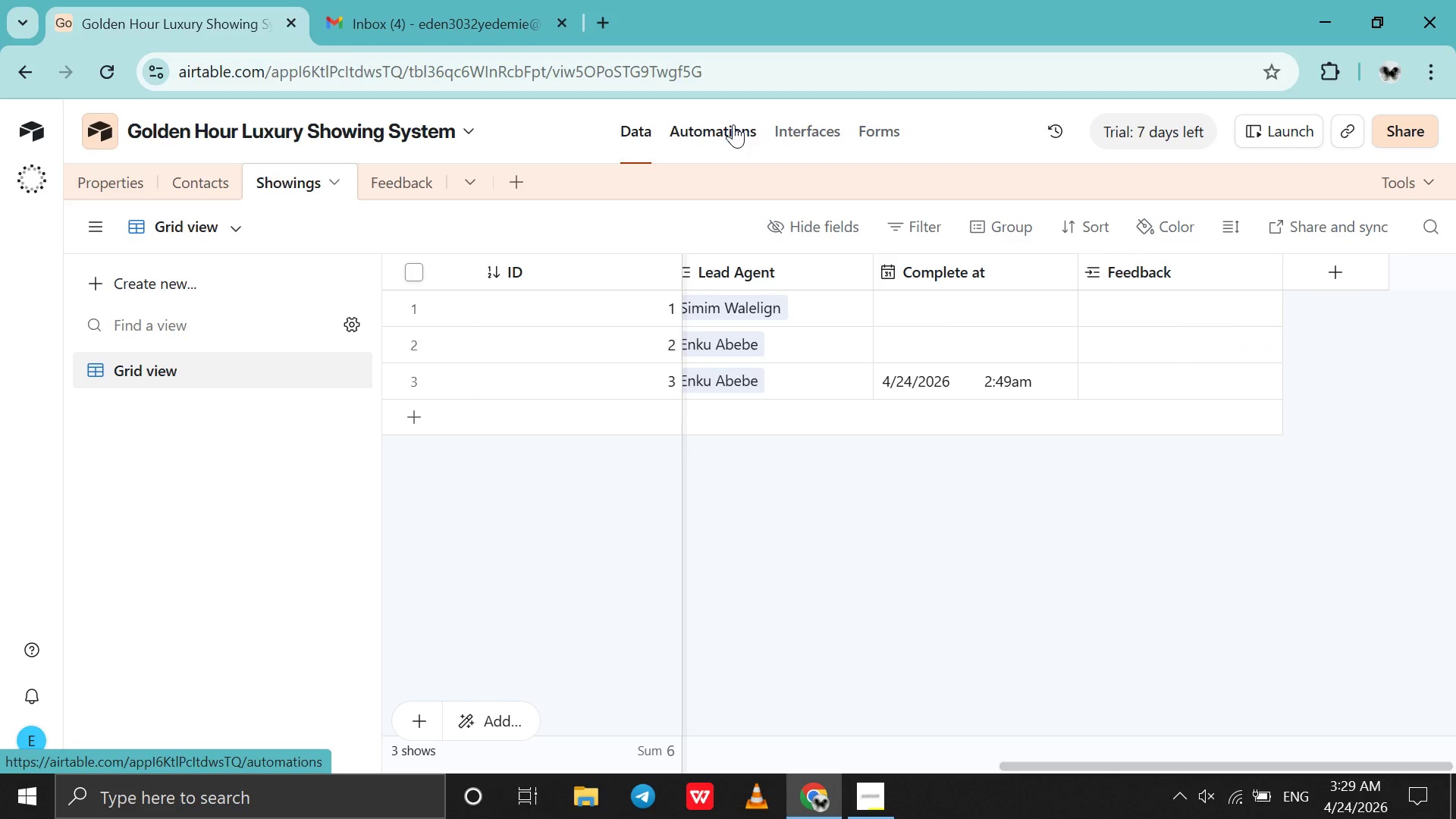 
left_click([733, 124])
 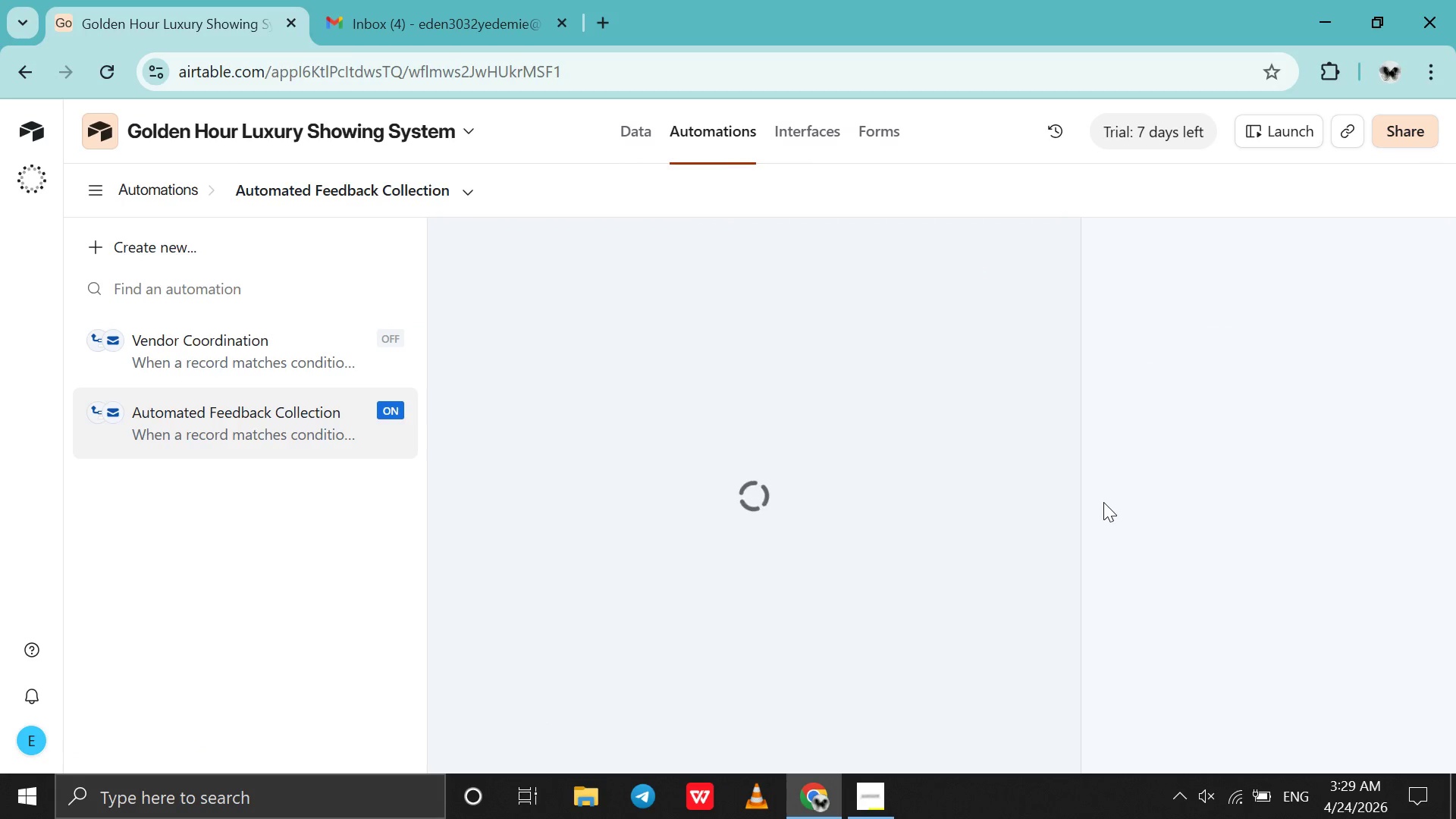 
scroll: coordinate [1210, 530], scroll_direction: down, amount: 36.0
 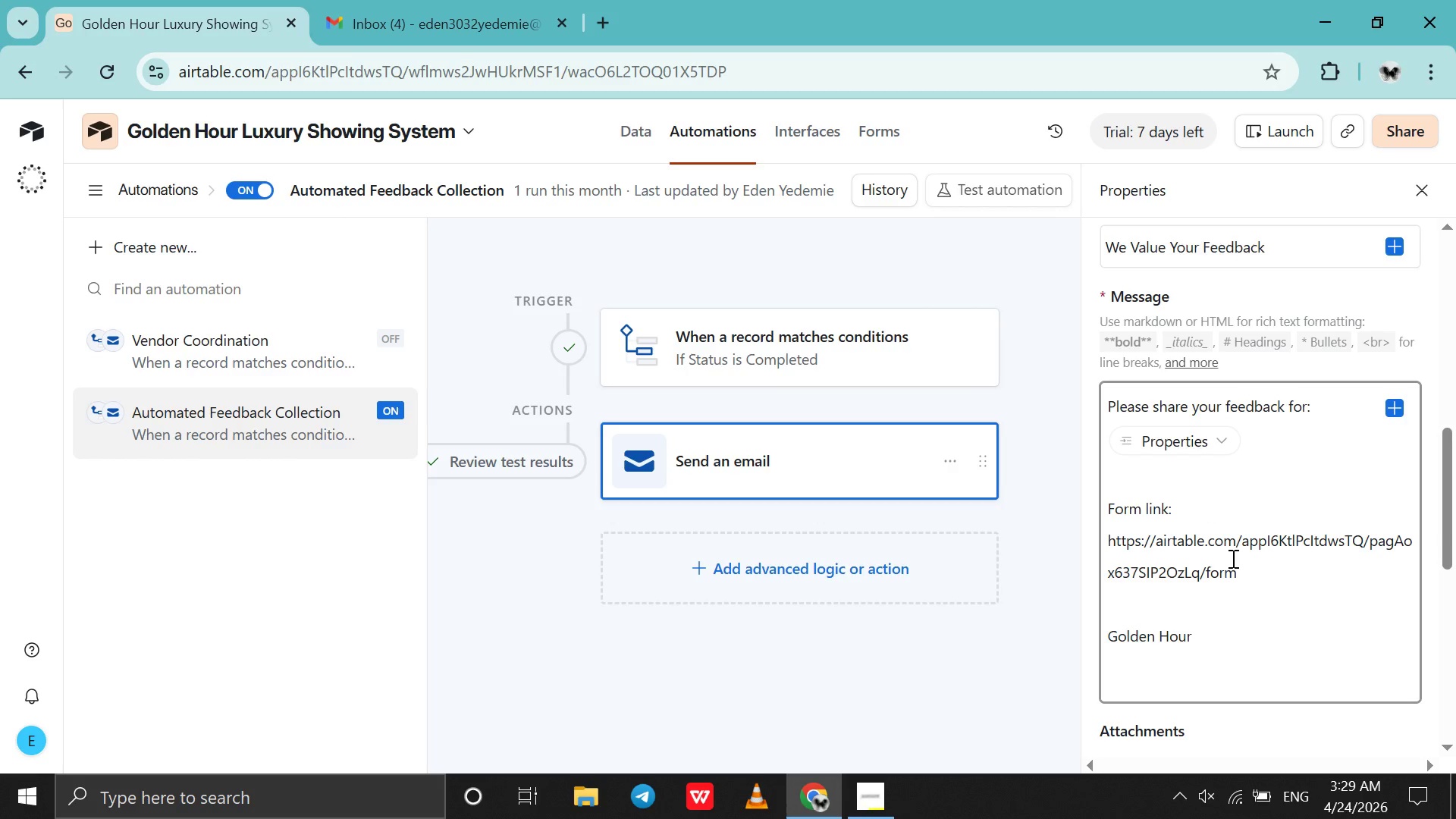 
left_click_drag(start_coordinate=[1248, 568], to_coordinate=[1096, 530])
 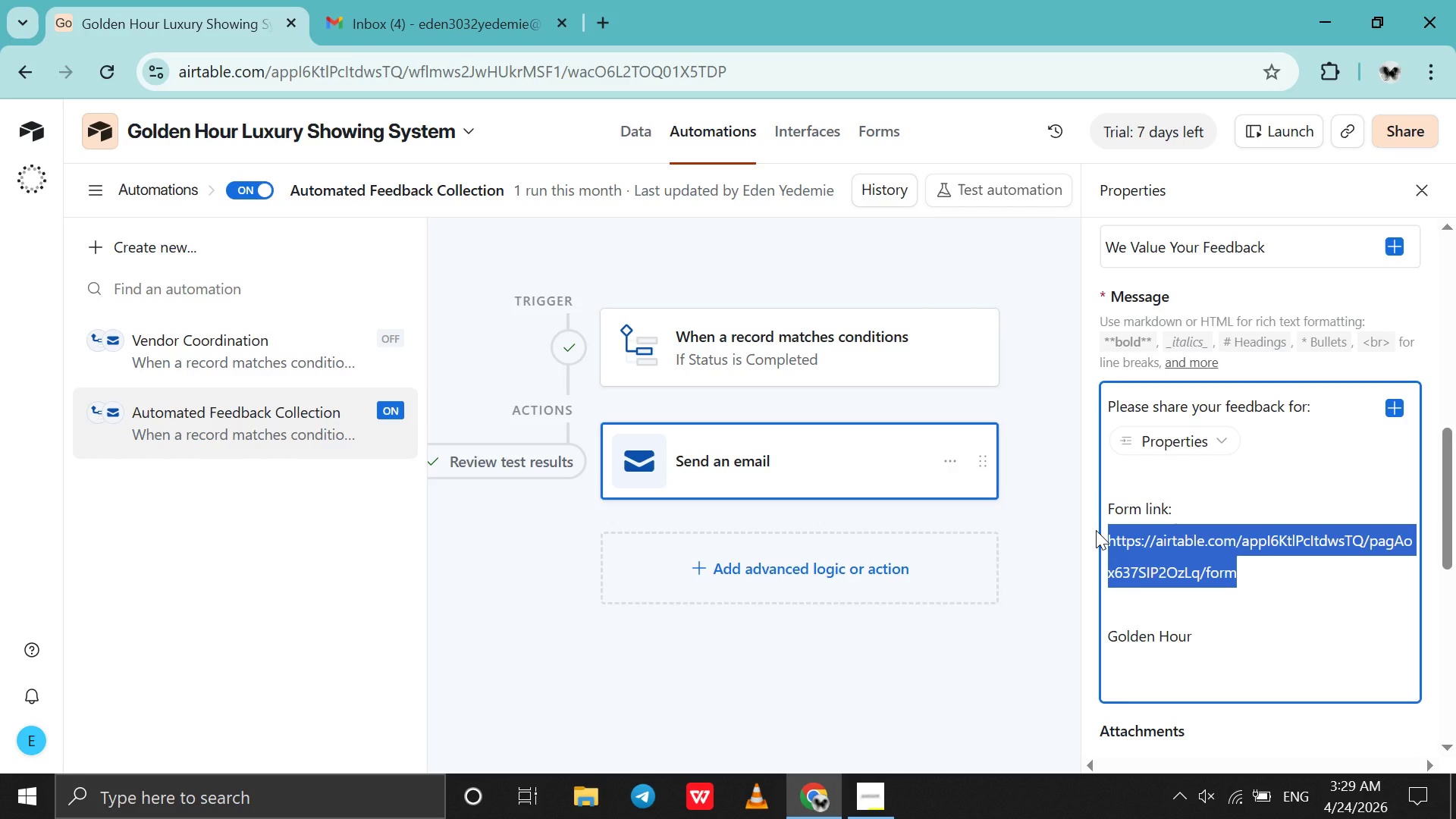 
key(Control+V)
 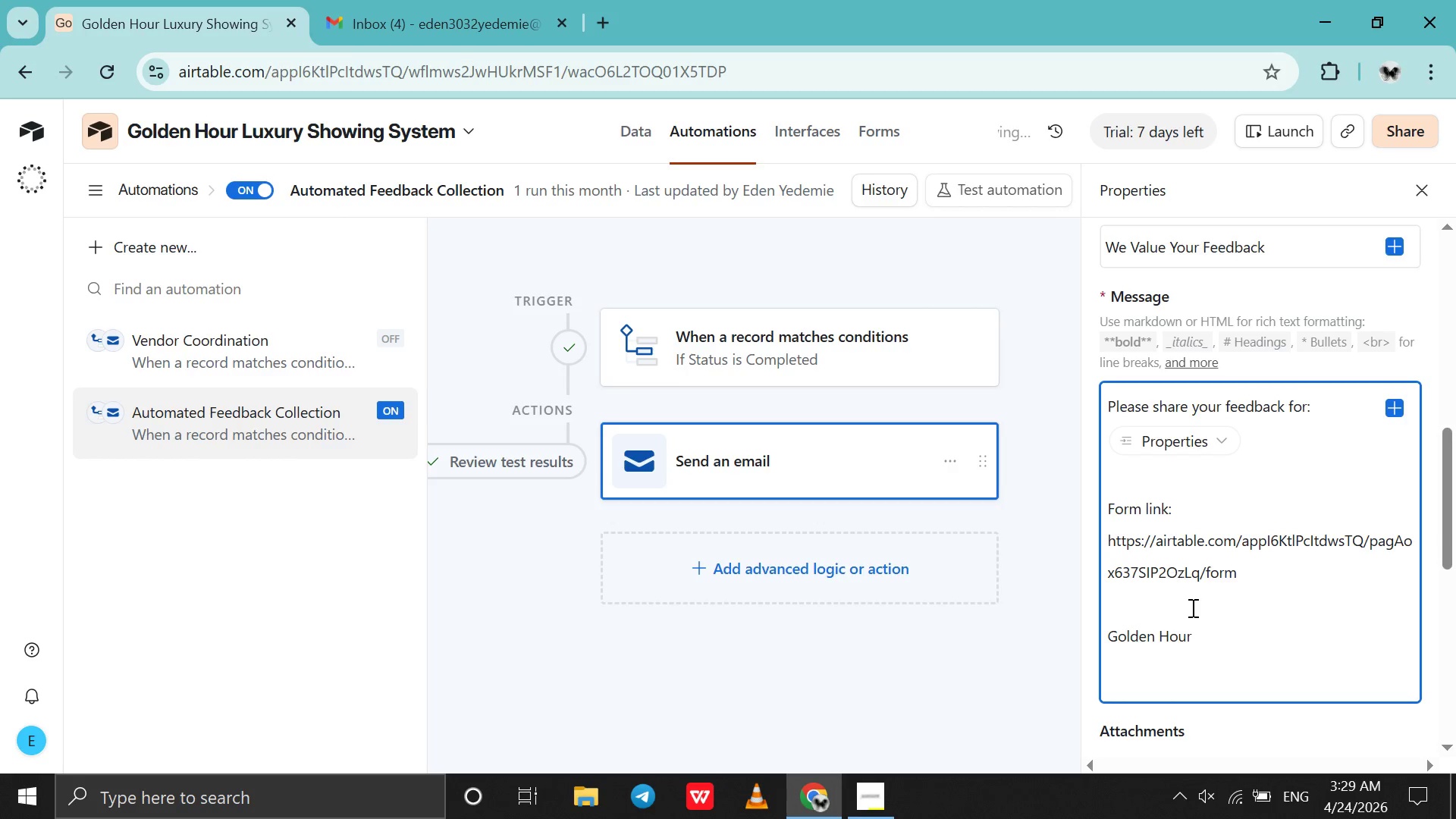 
scroll: coordinate [1215, 654], scroll_direction: down, amount: 7.0
 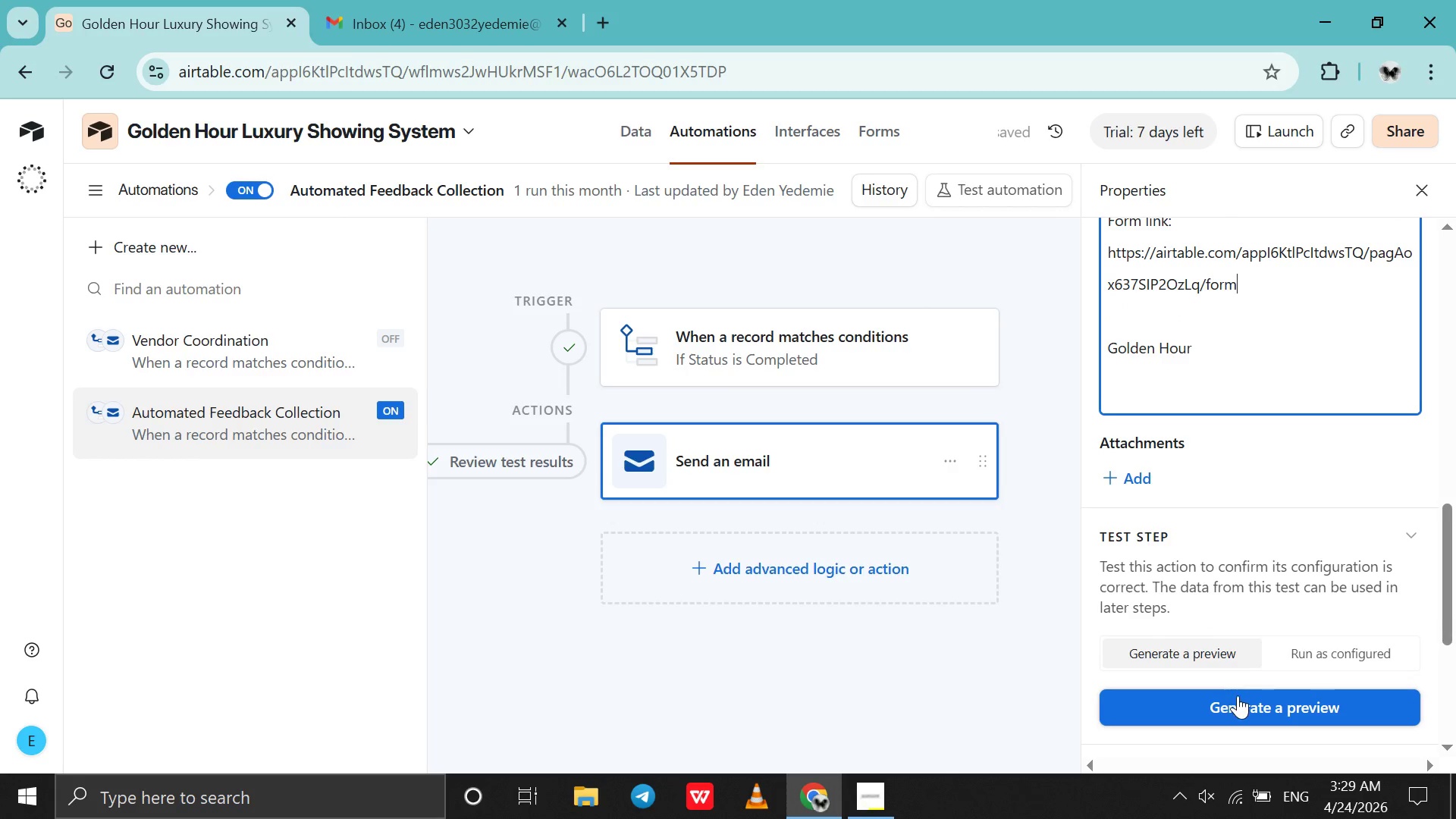 
left_click([1238, 695])
 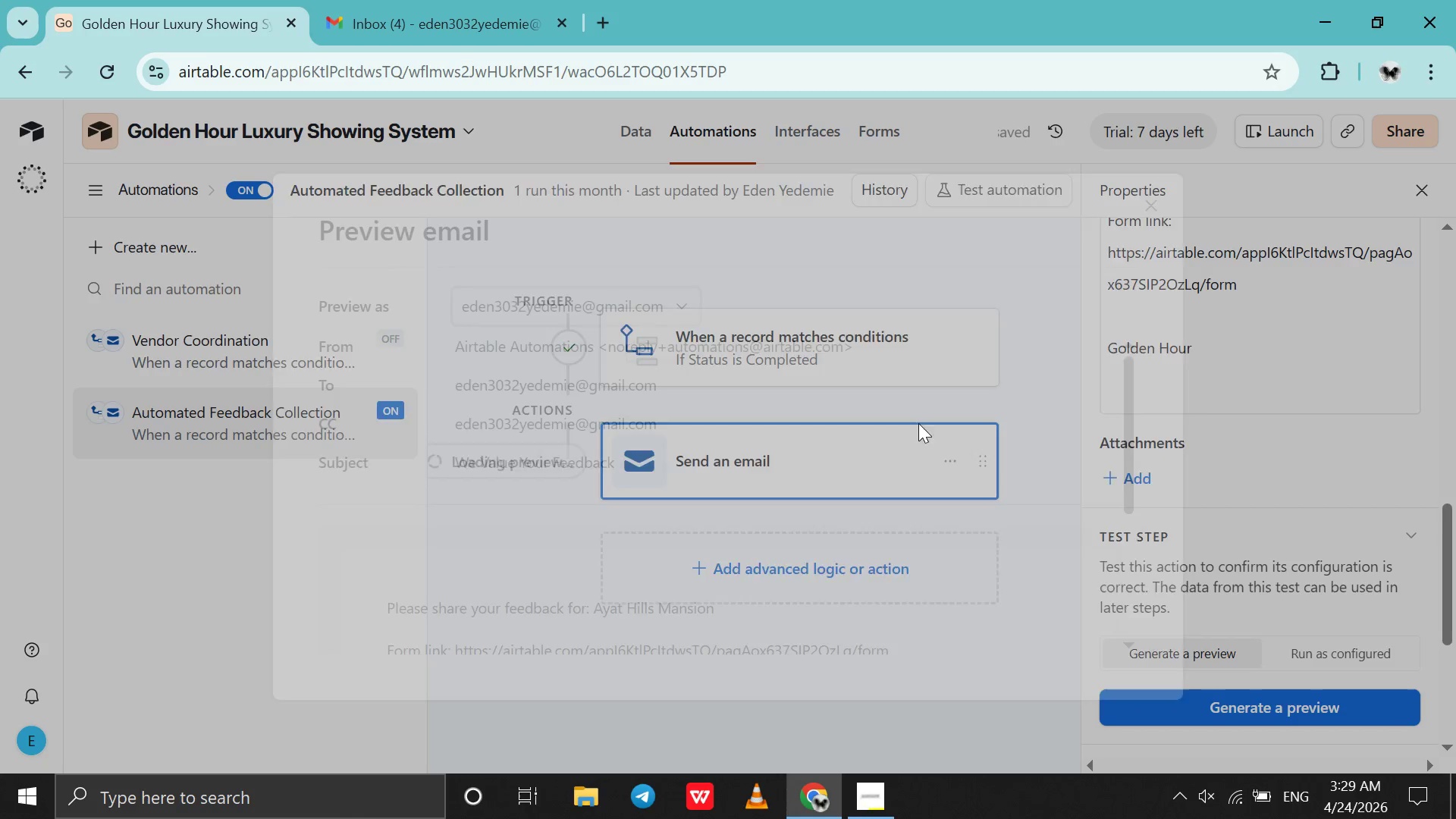 
scroll: coordinate [871, 445], scroll_direction: down, amount: 18.0
 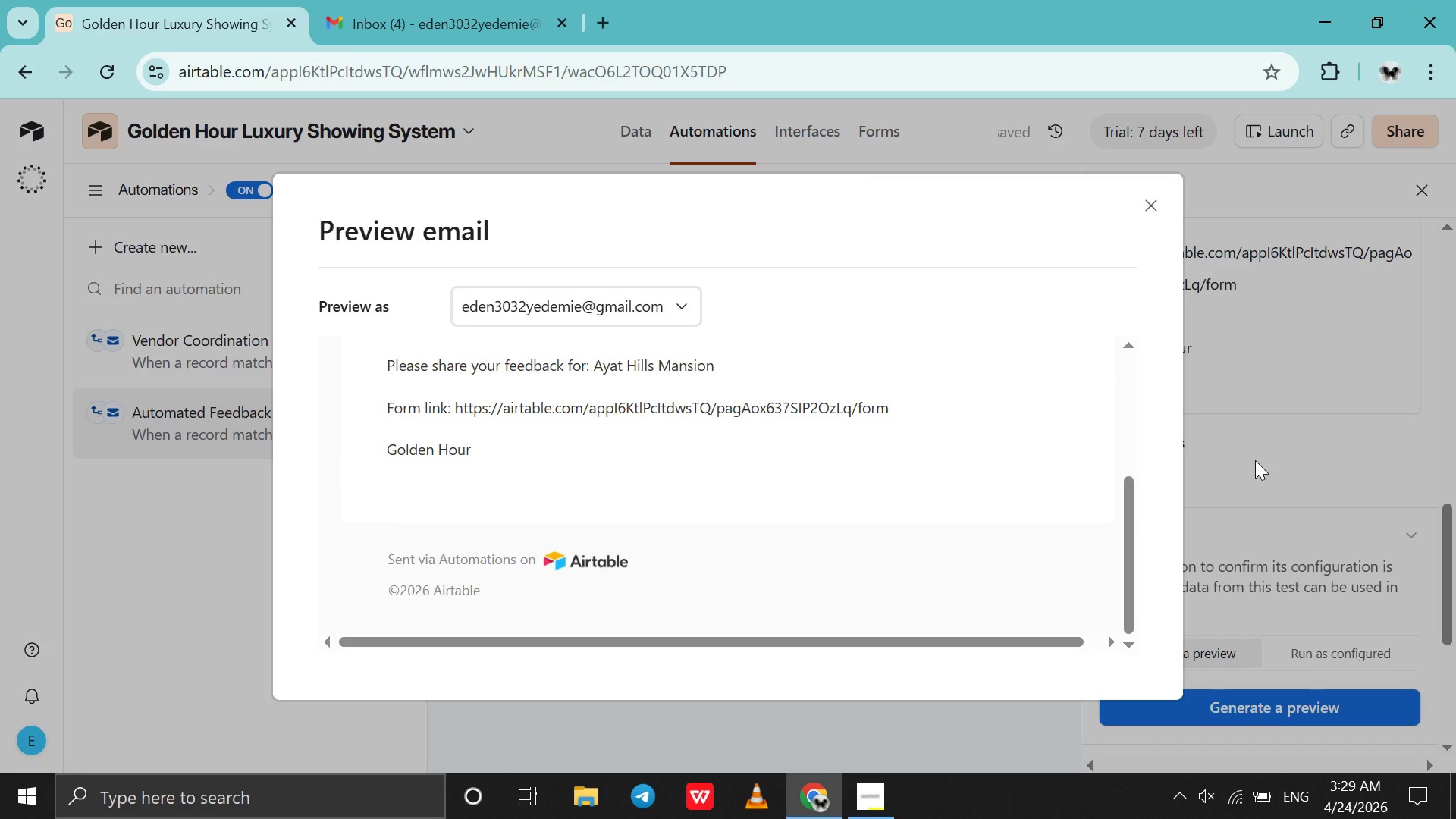 
left_click([1255, 460])
 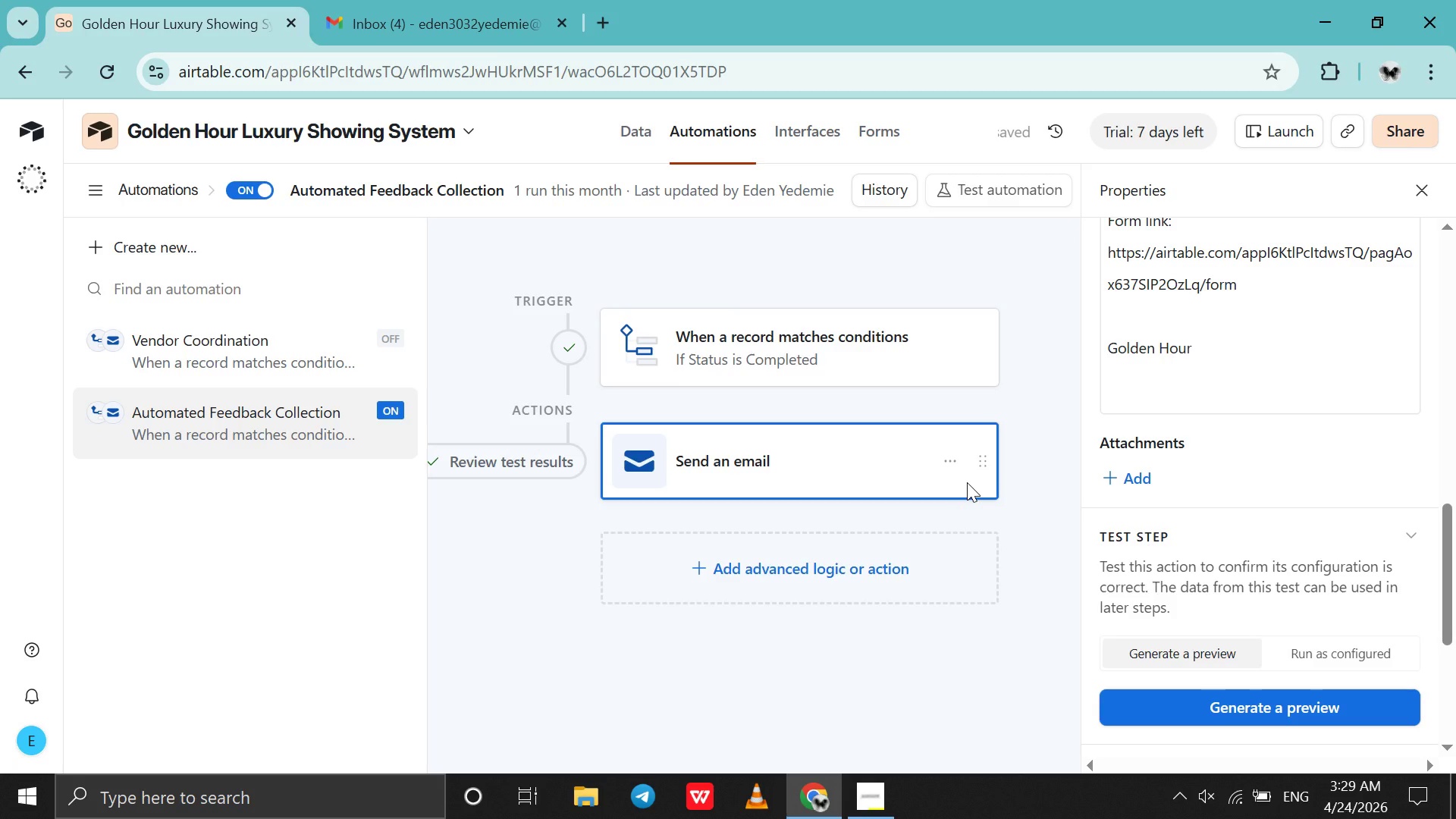 
scroll: coordinate [967, 482], scroll_direction: down, amount: 4.0
 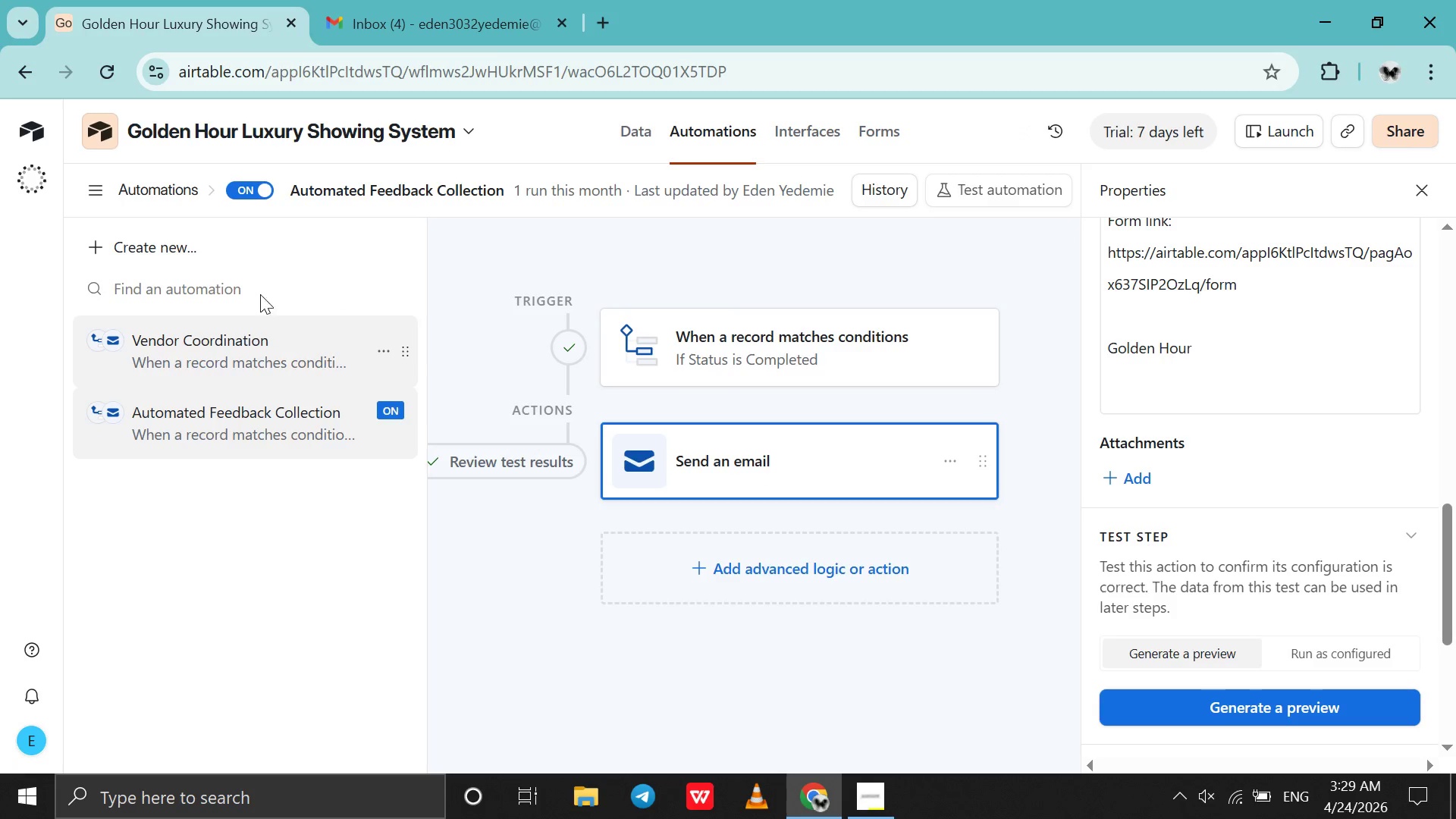 
left_click([243, 243])
 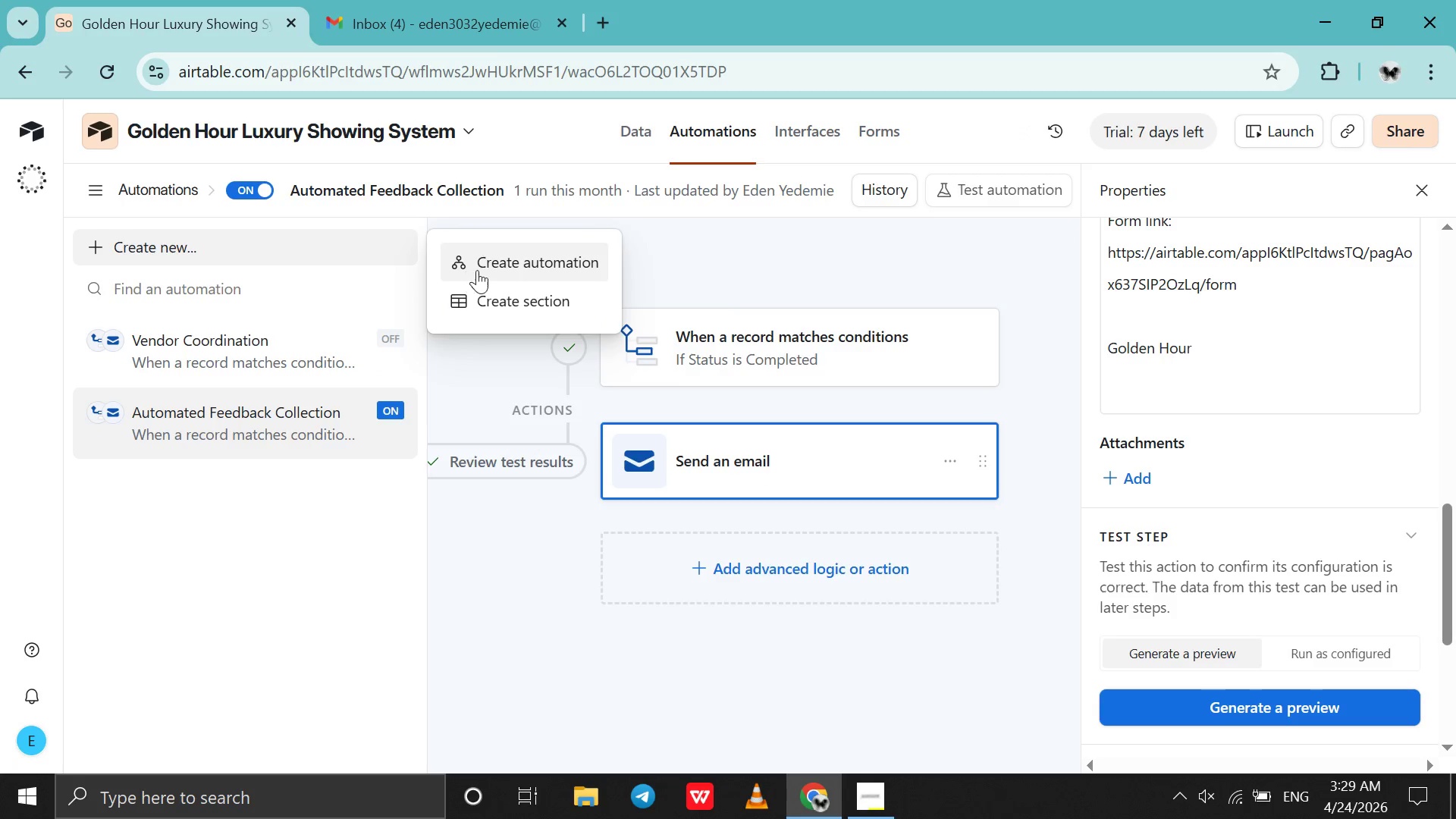 
left_click([479, 270])
 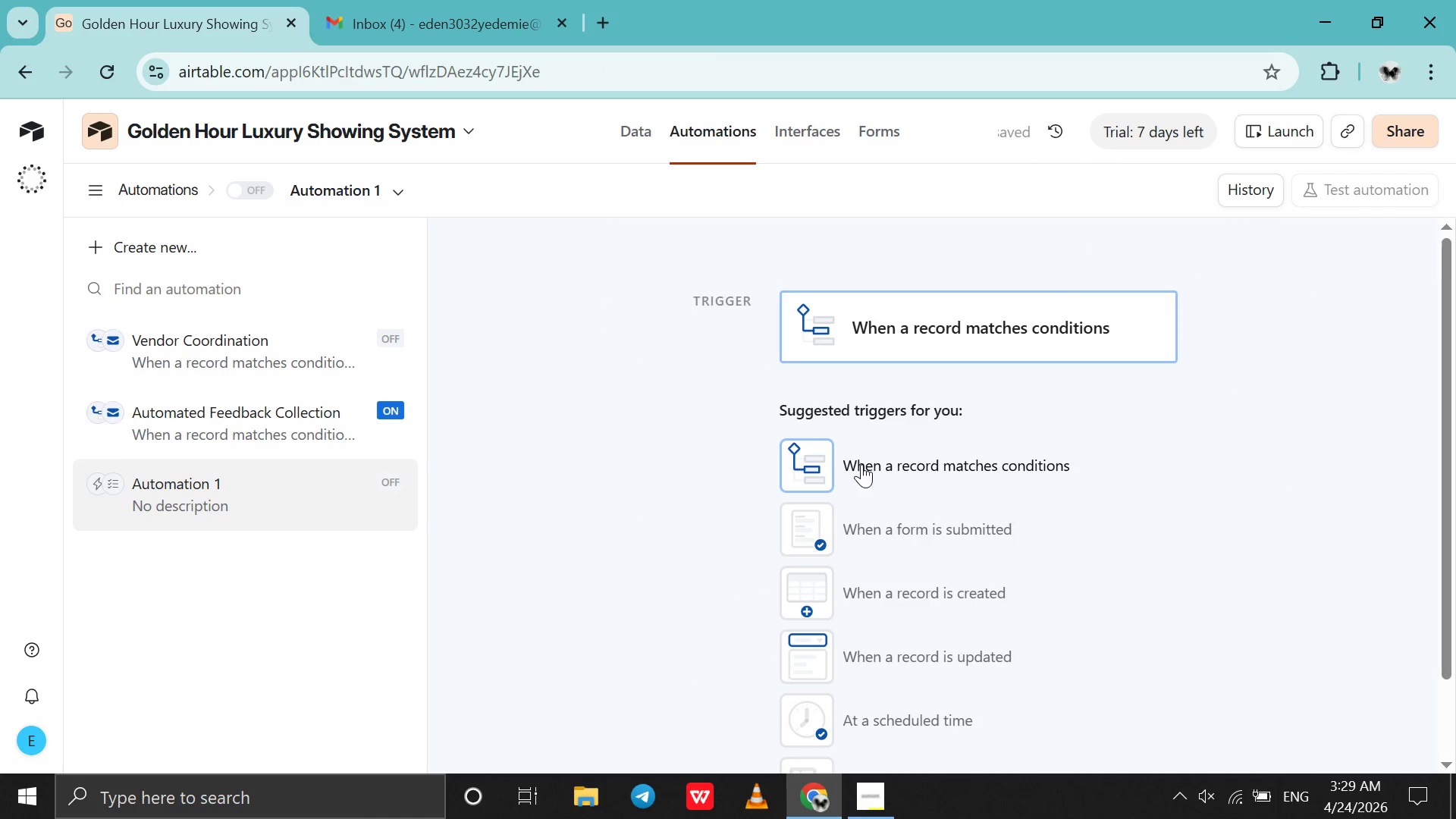 
left_click([964, 344])
 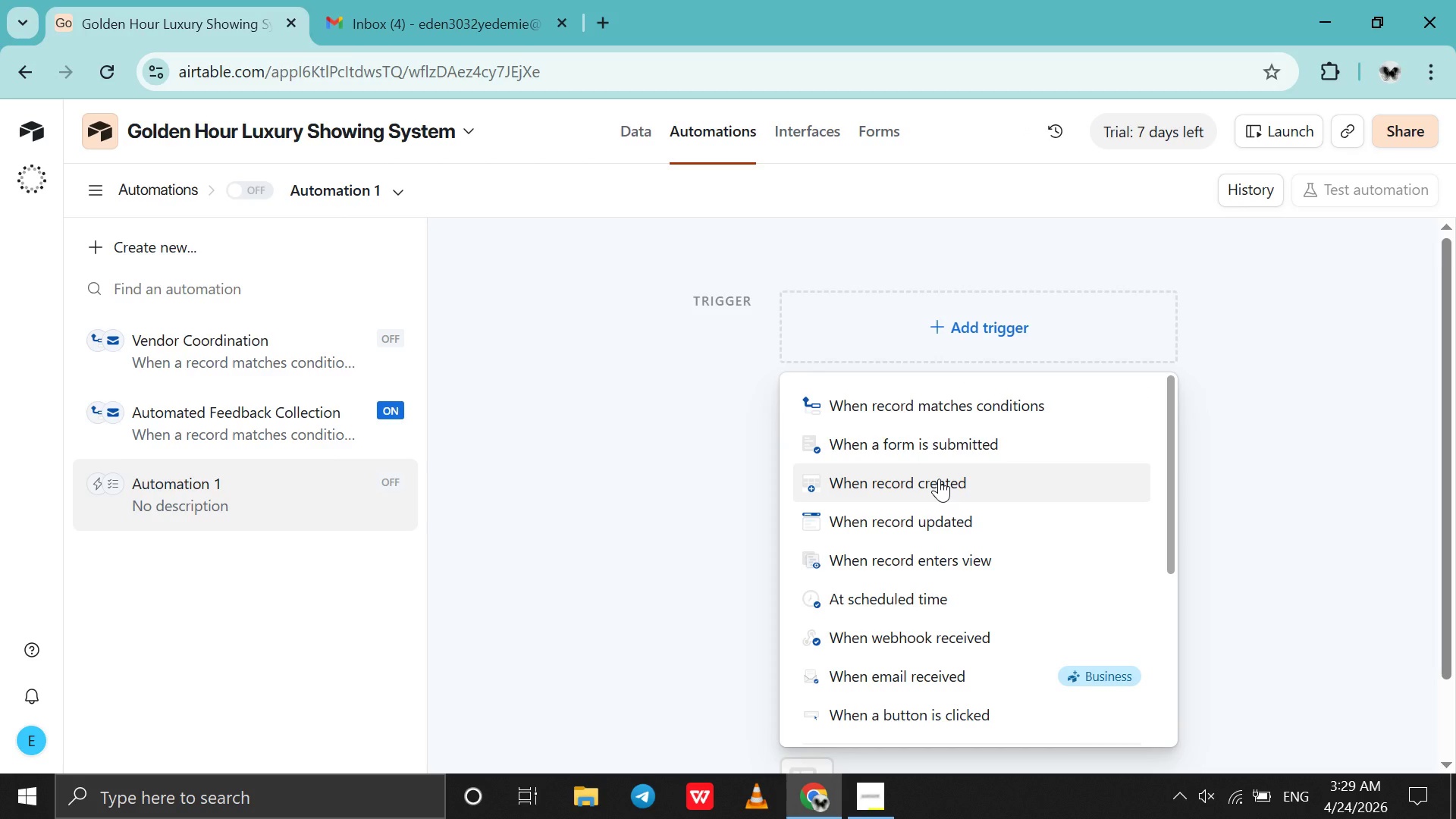 
wait(6.33)
 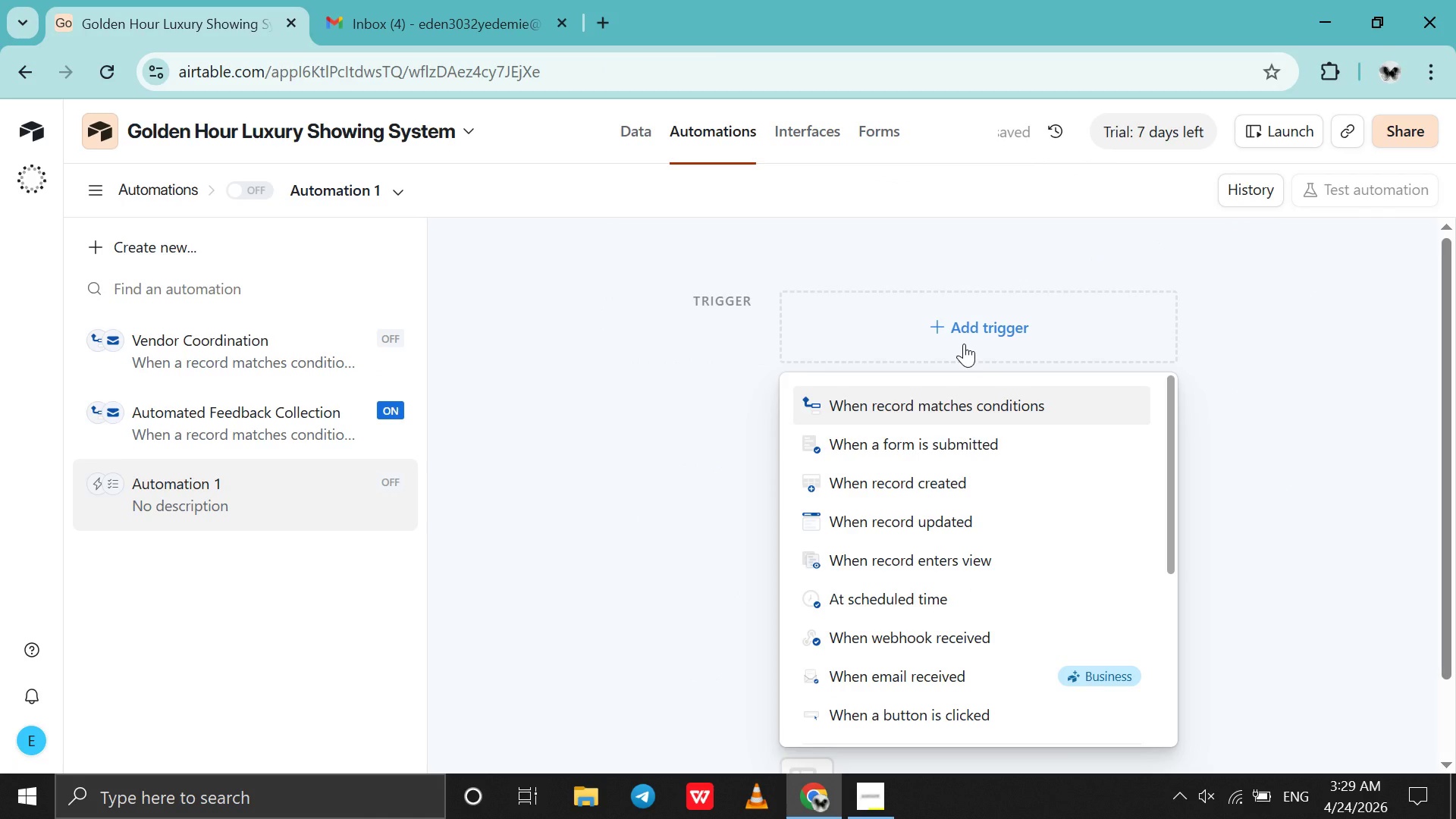 
left_click([939, 479])
 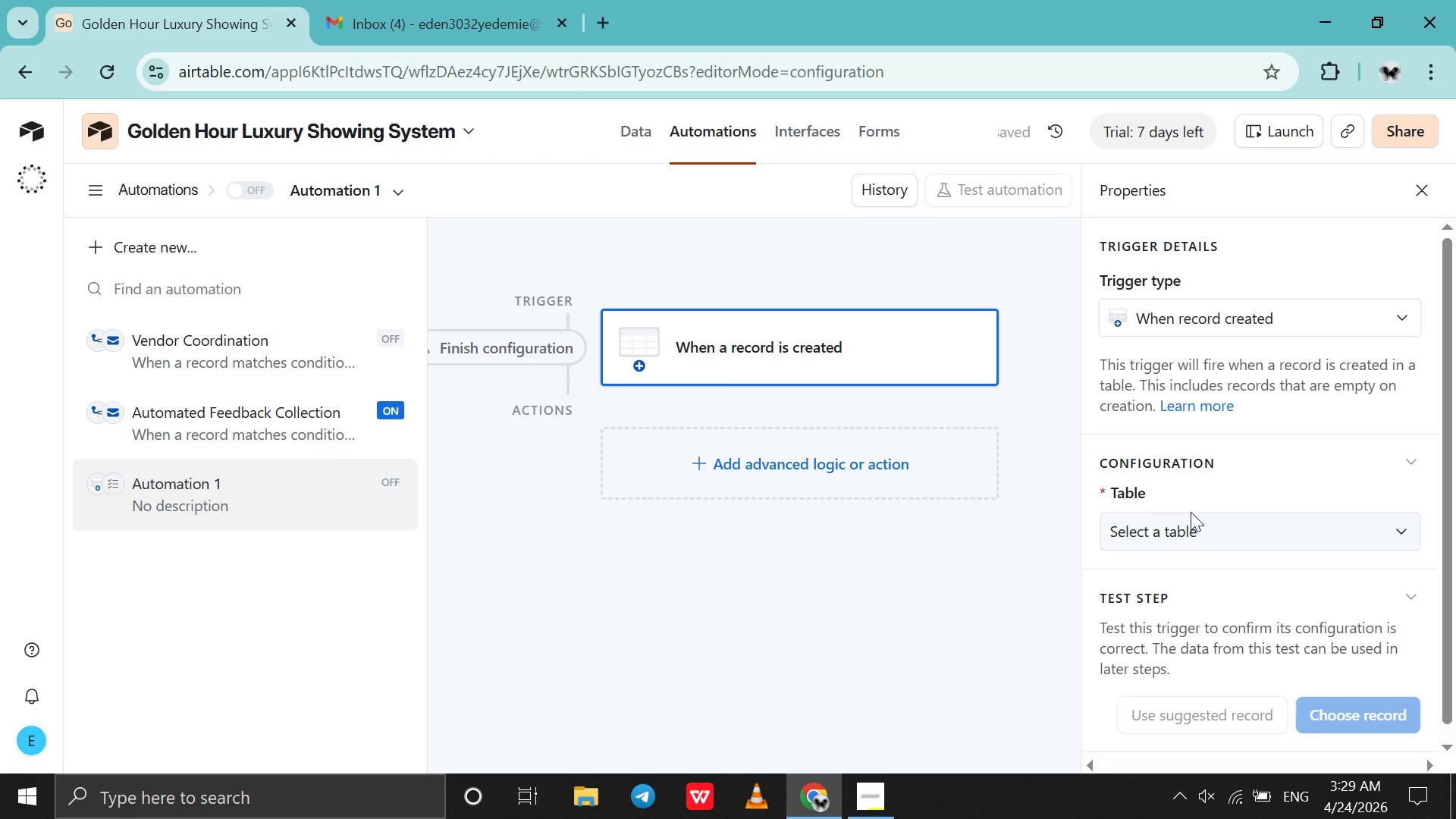 
left_click([1193, 513])
 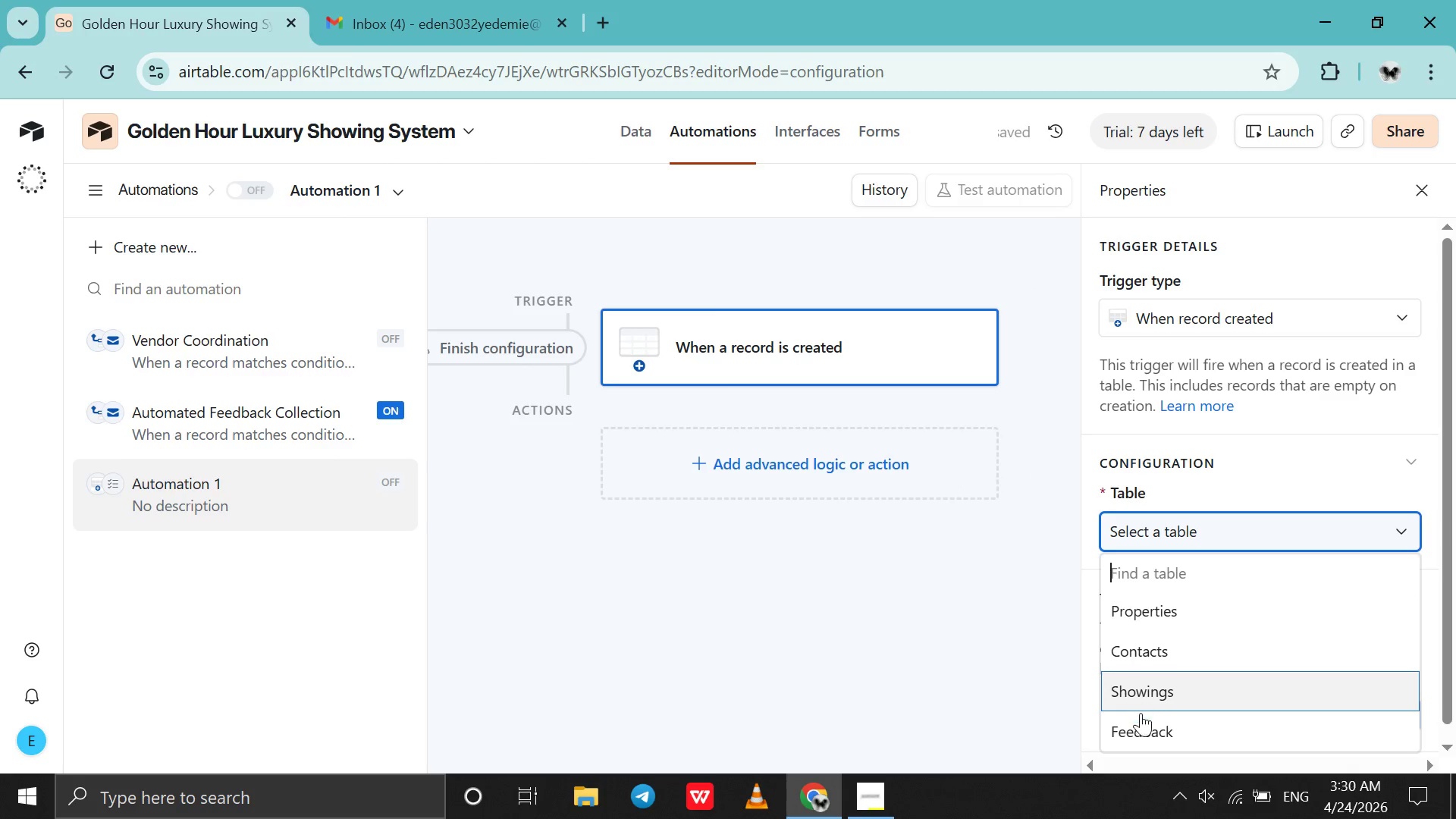 
left_click([1140, 717])
 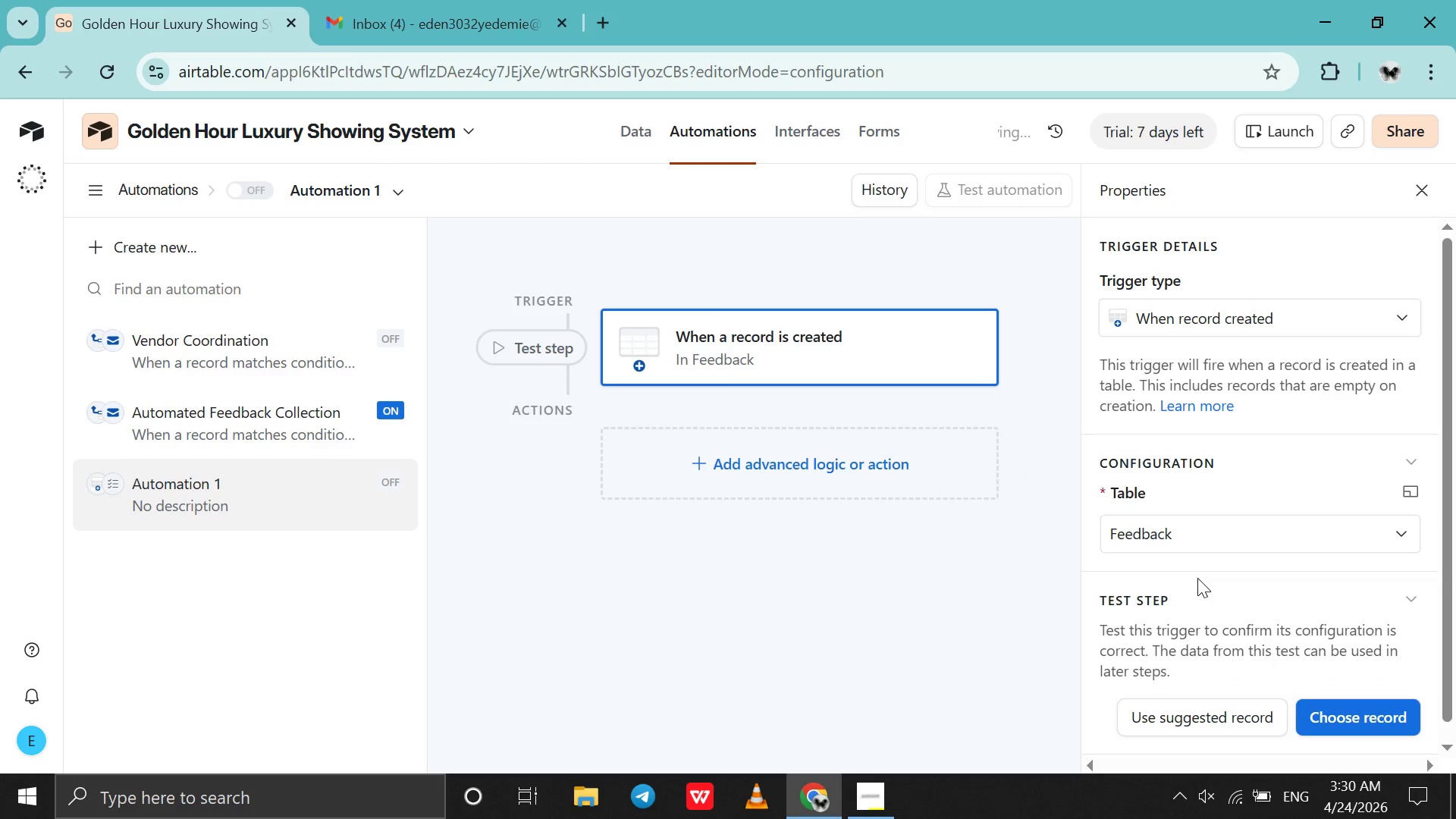 
scroll: coordinate [1197, 578], scroll_direction: down, amount: 5.0
 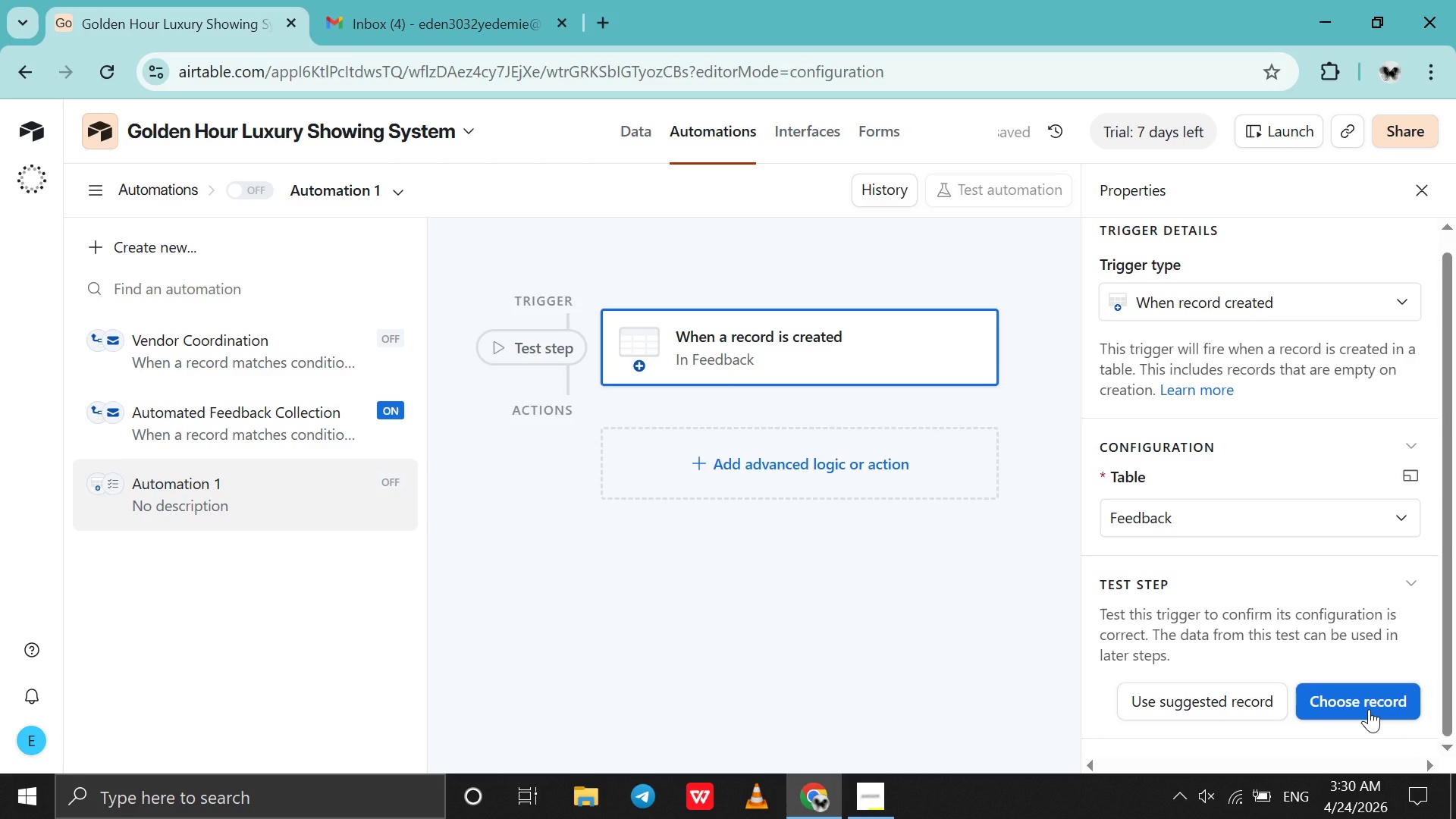 
left_click([1369, 709])
 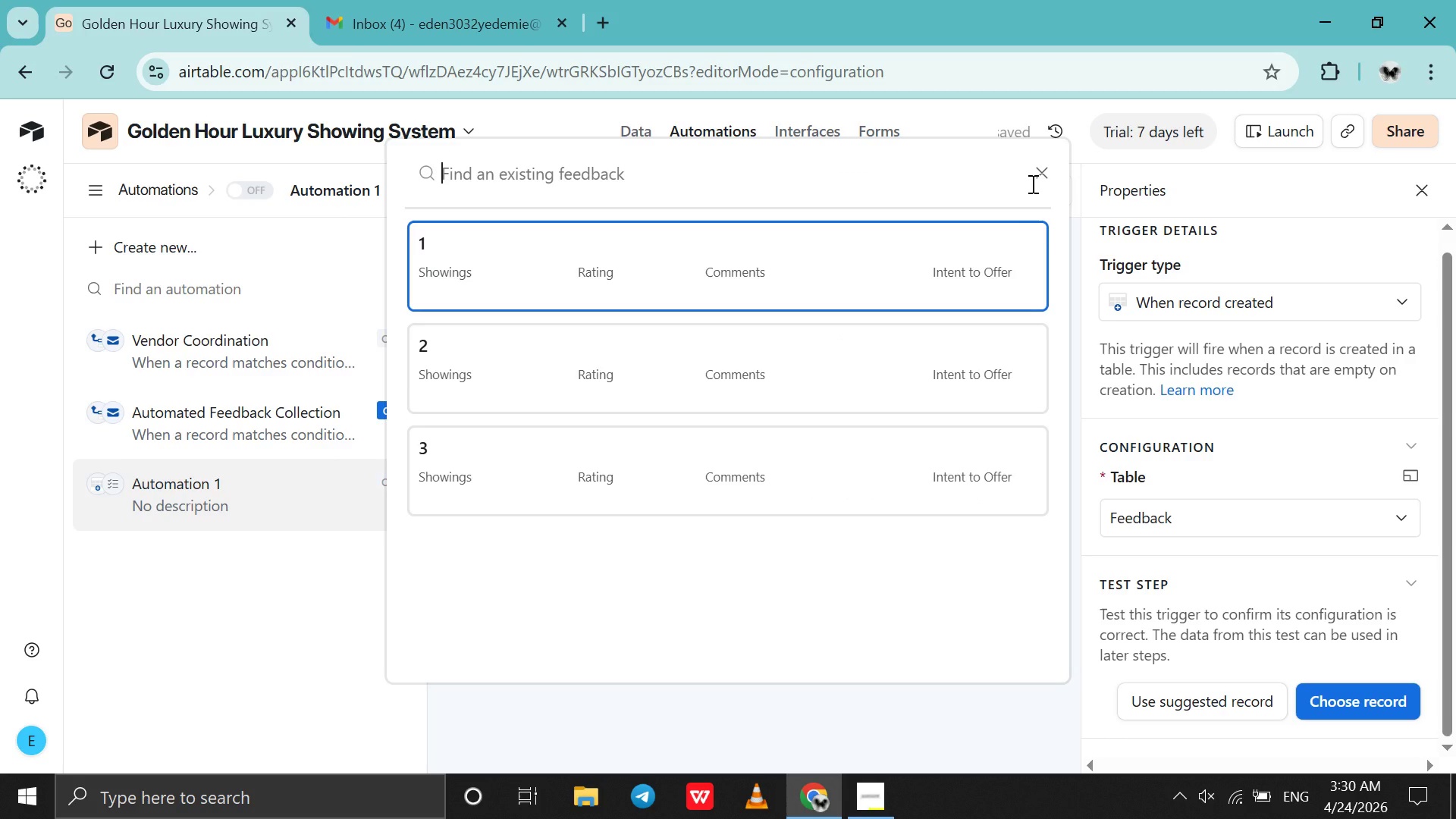 
left_click([1034, 174])
 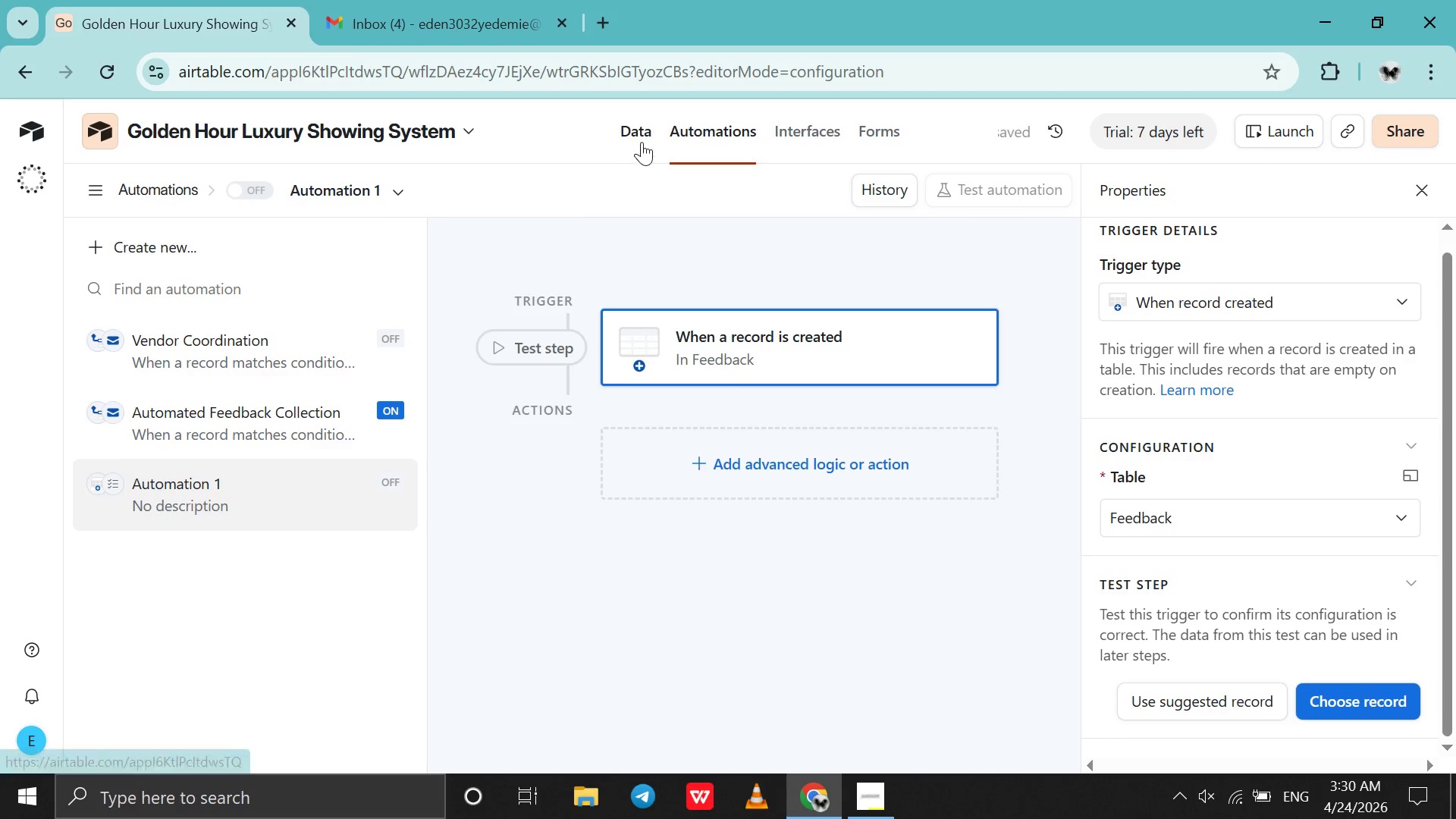 
left_click([650, 127])
 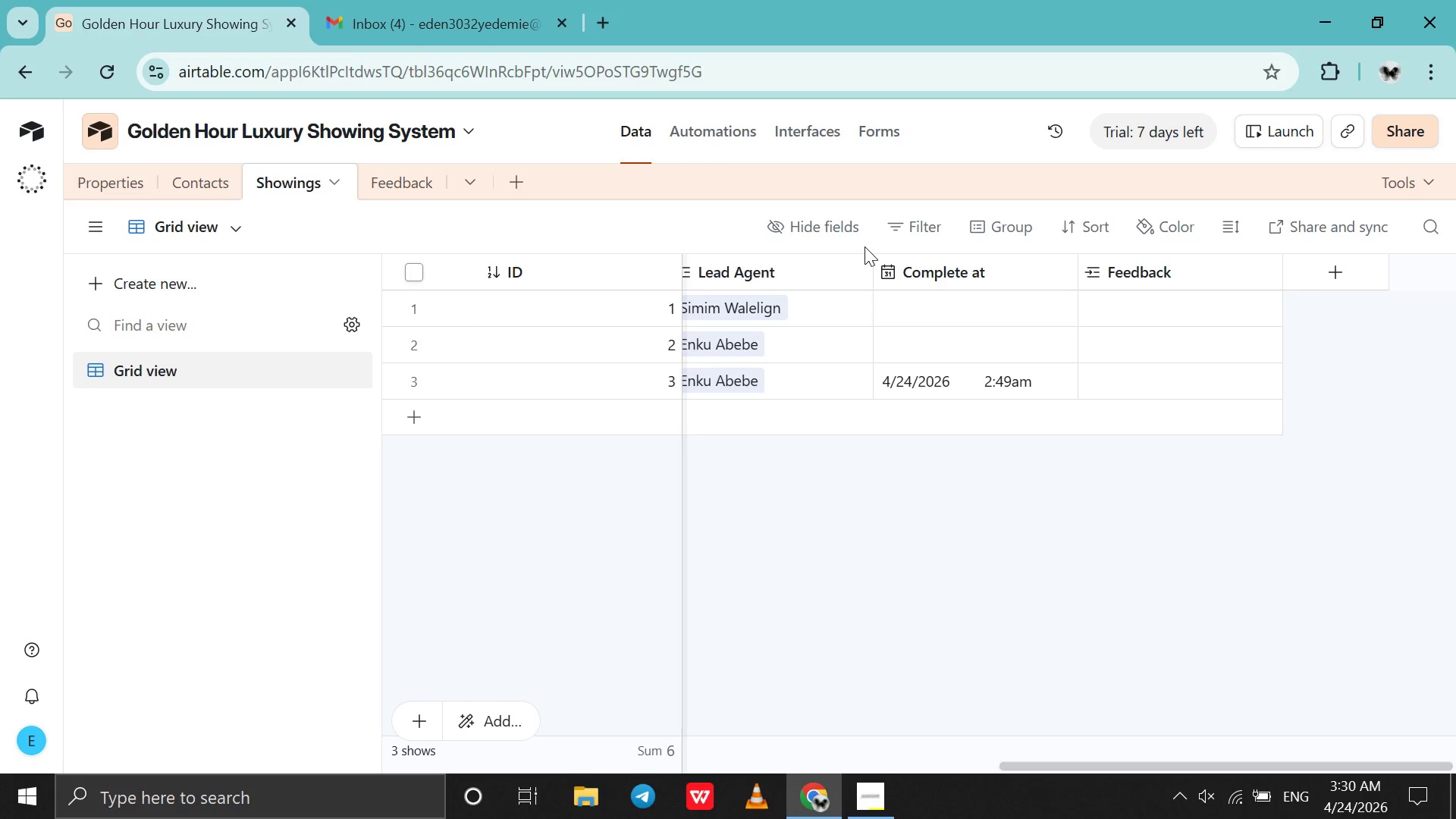 
wait(5.12)
 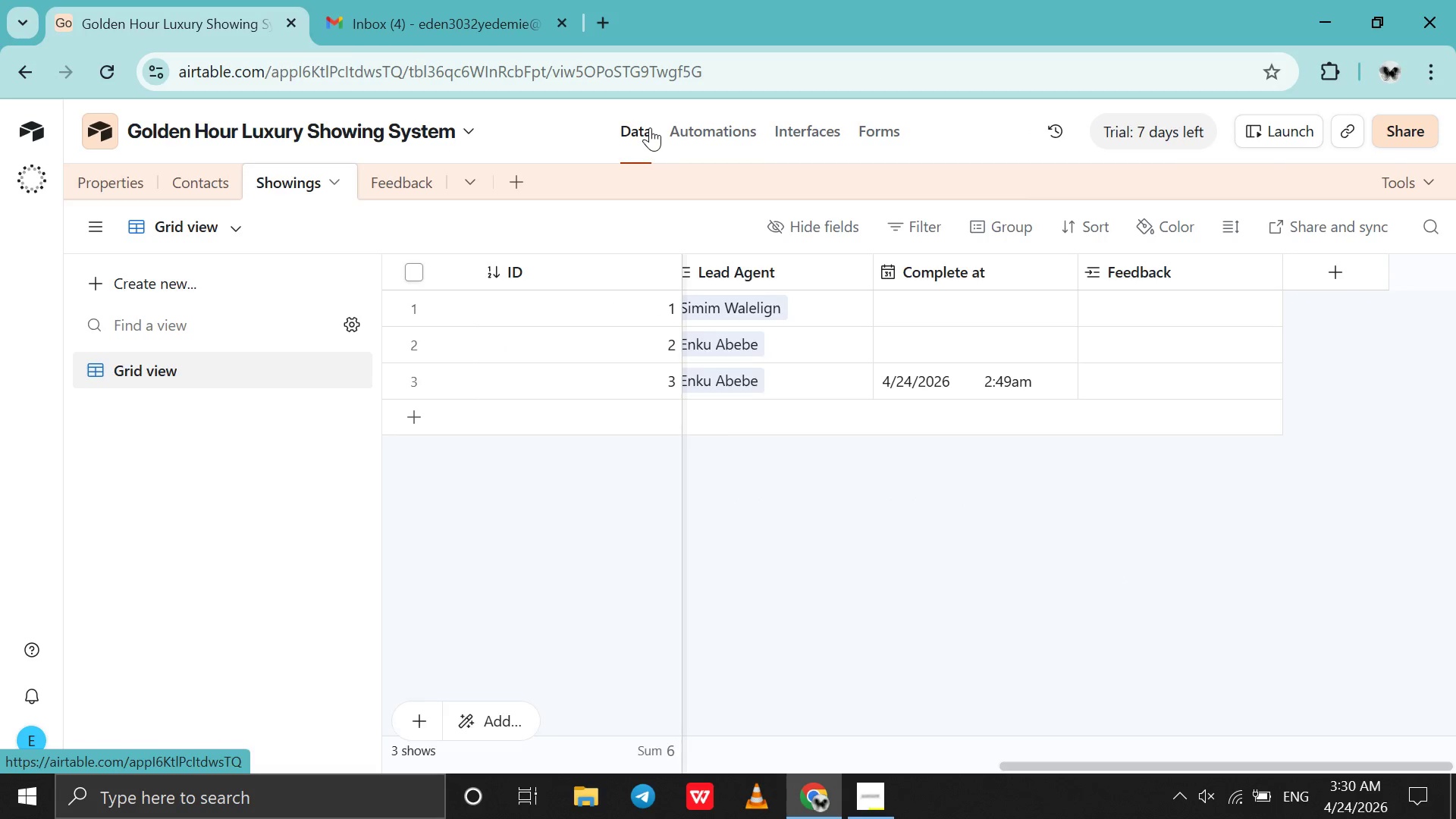 
left_click([429, 191])
 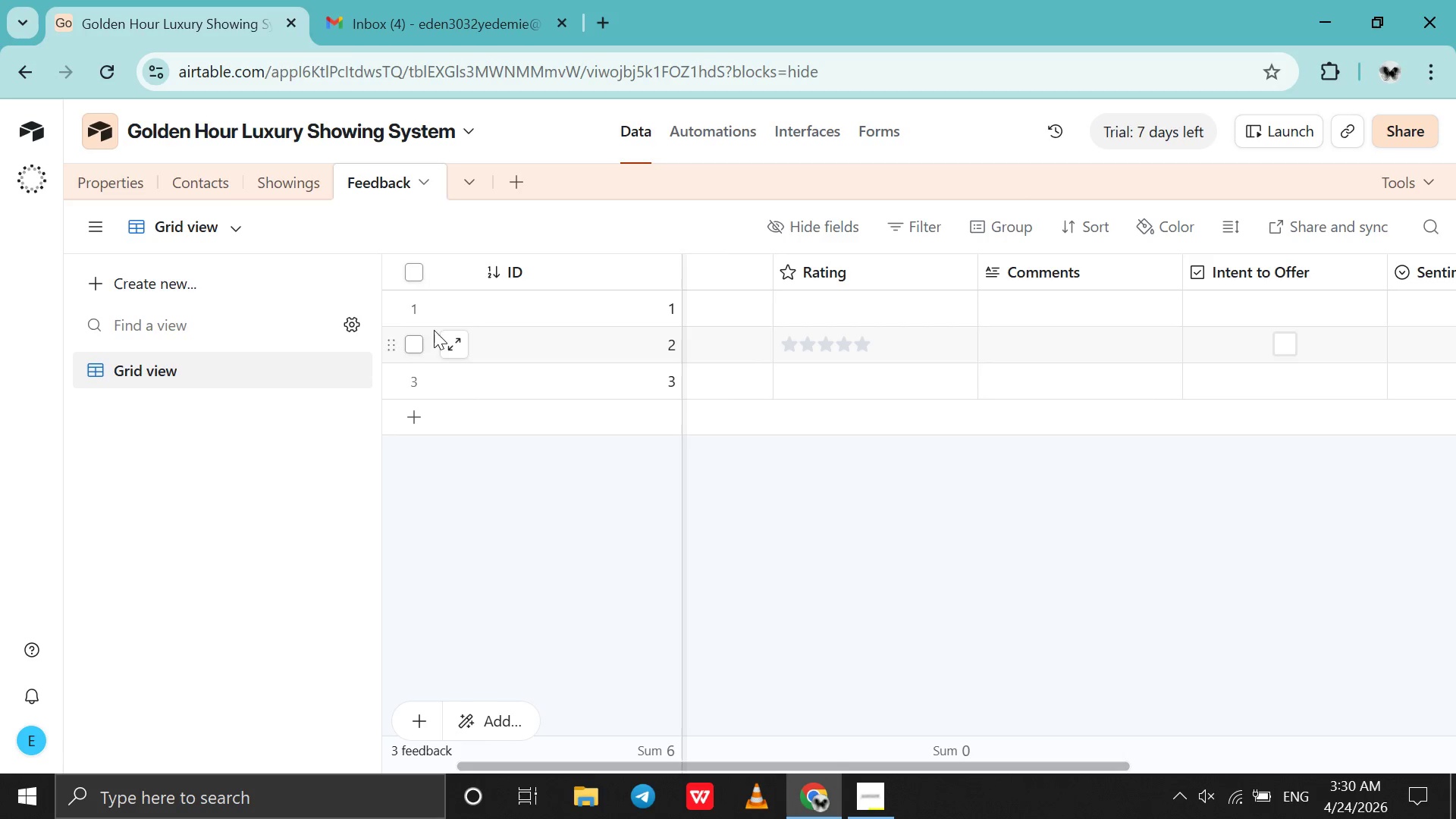 
left_click([389, 313])
 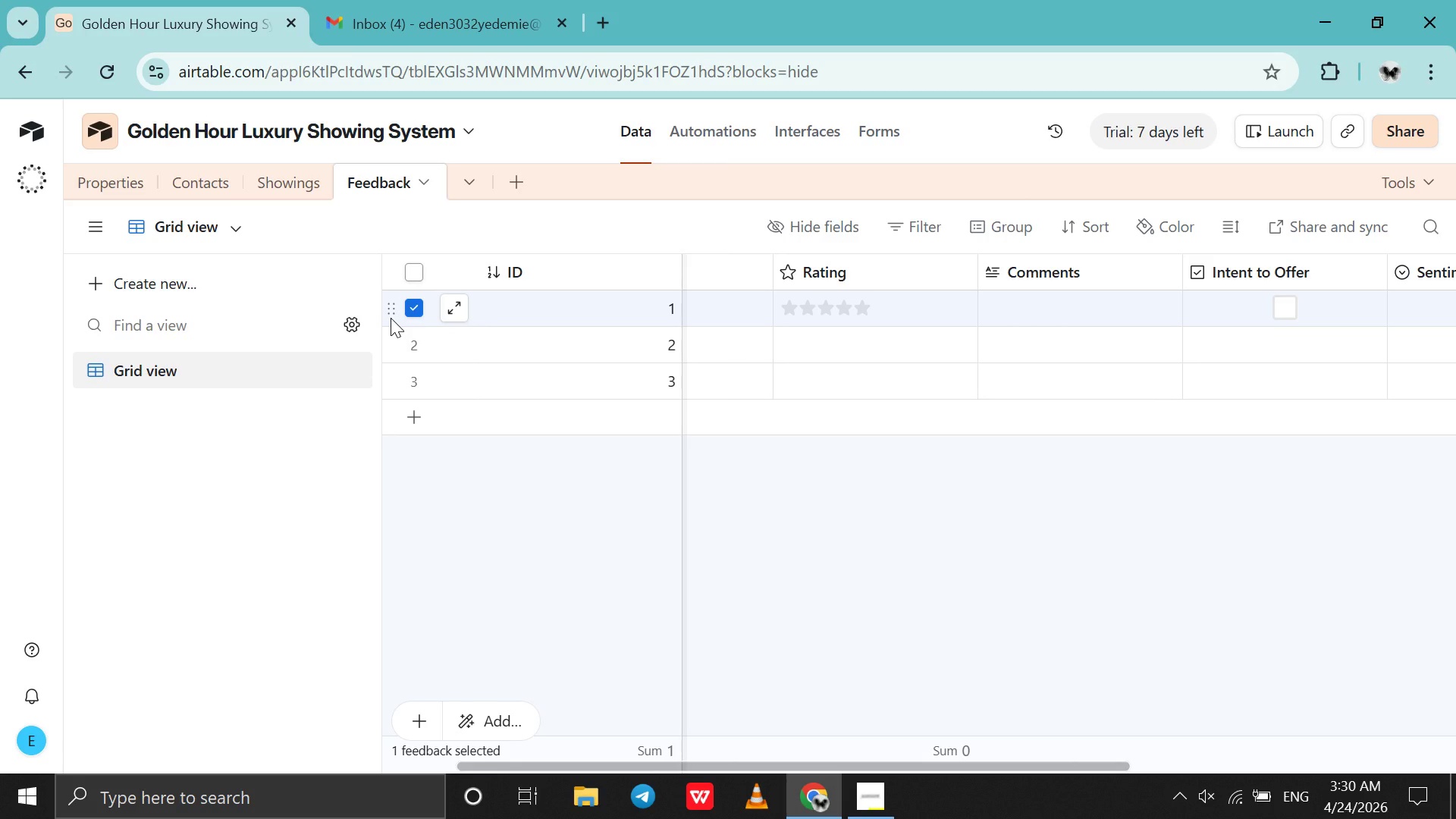 
right_click([391, 318])
 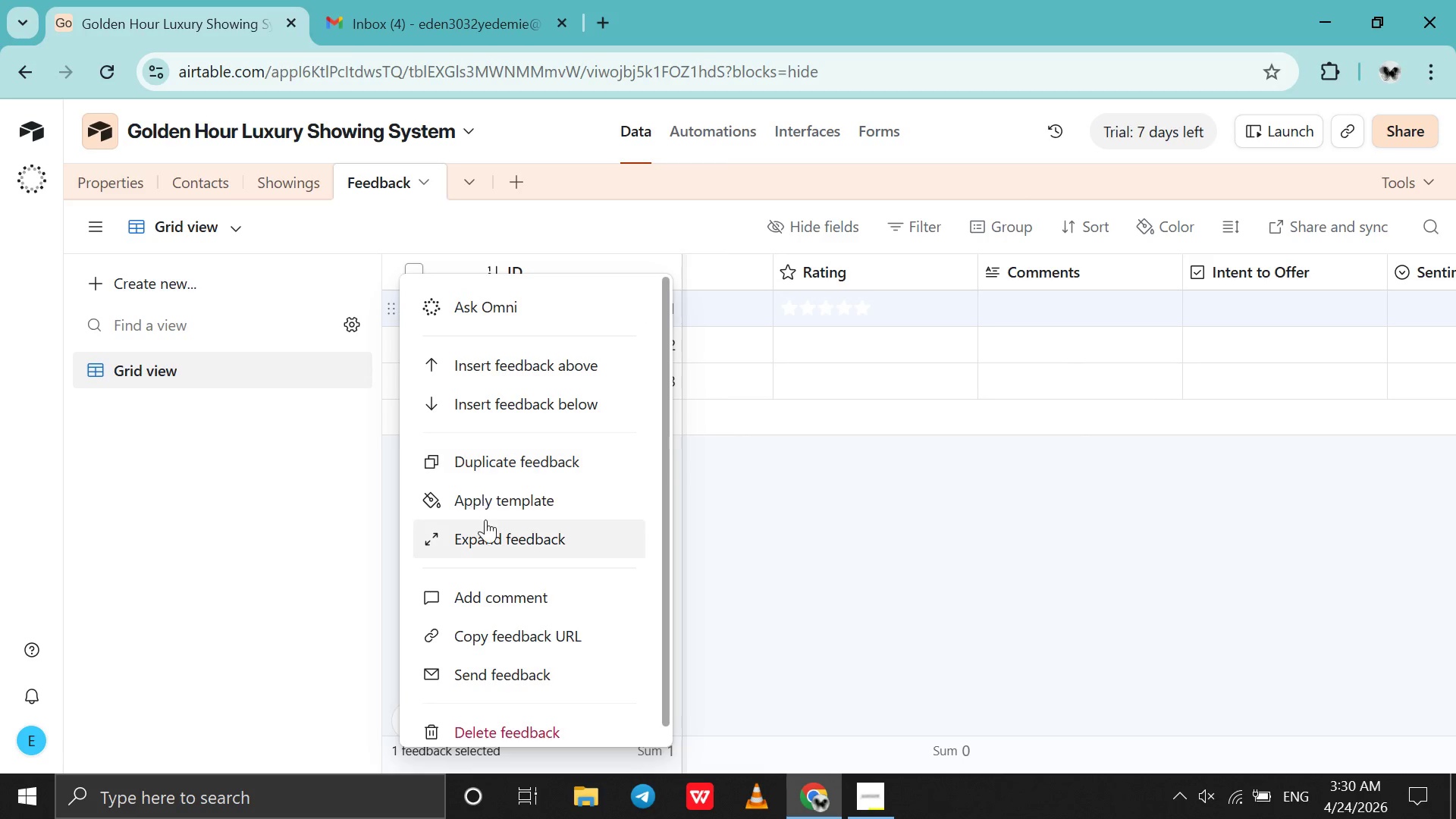 
scroll: coordinate [485, 519], scroll_direction: down, amount: 12.0
 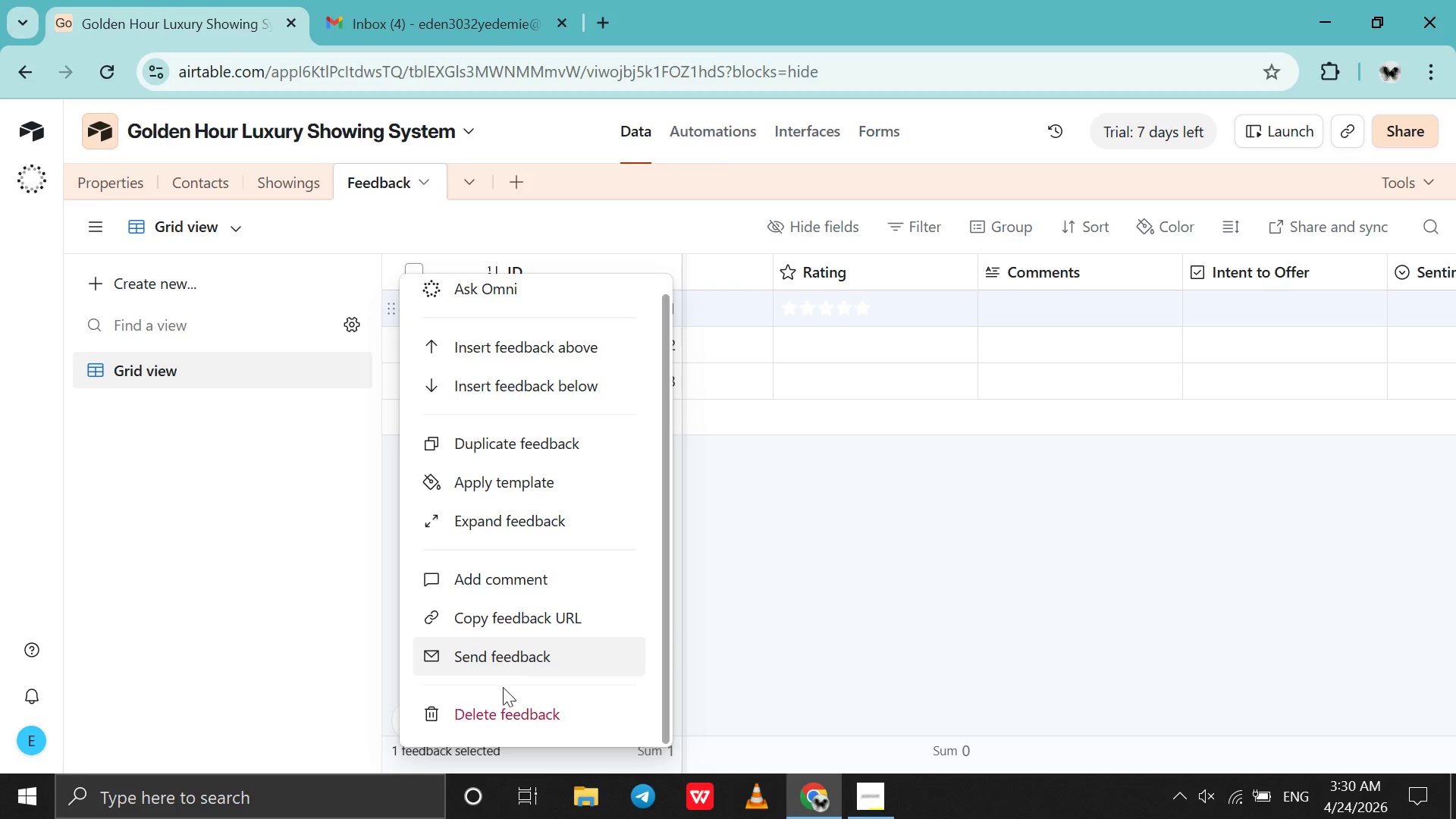 
left_click([509, 709])
 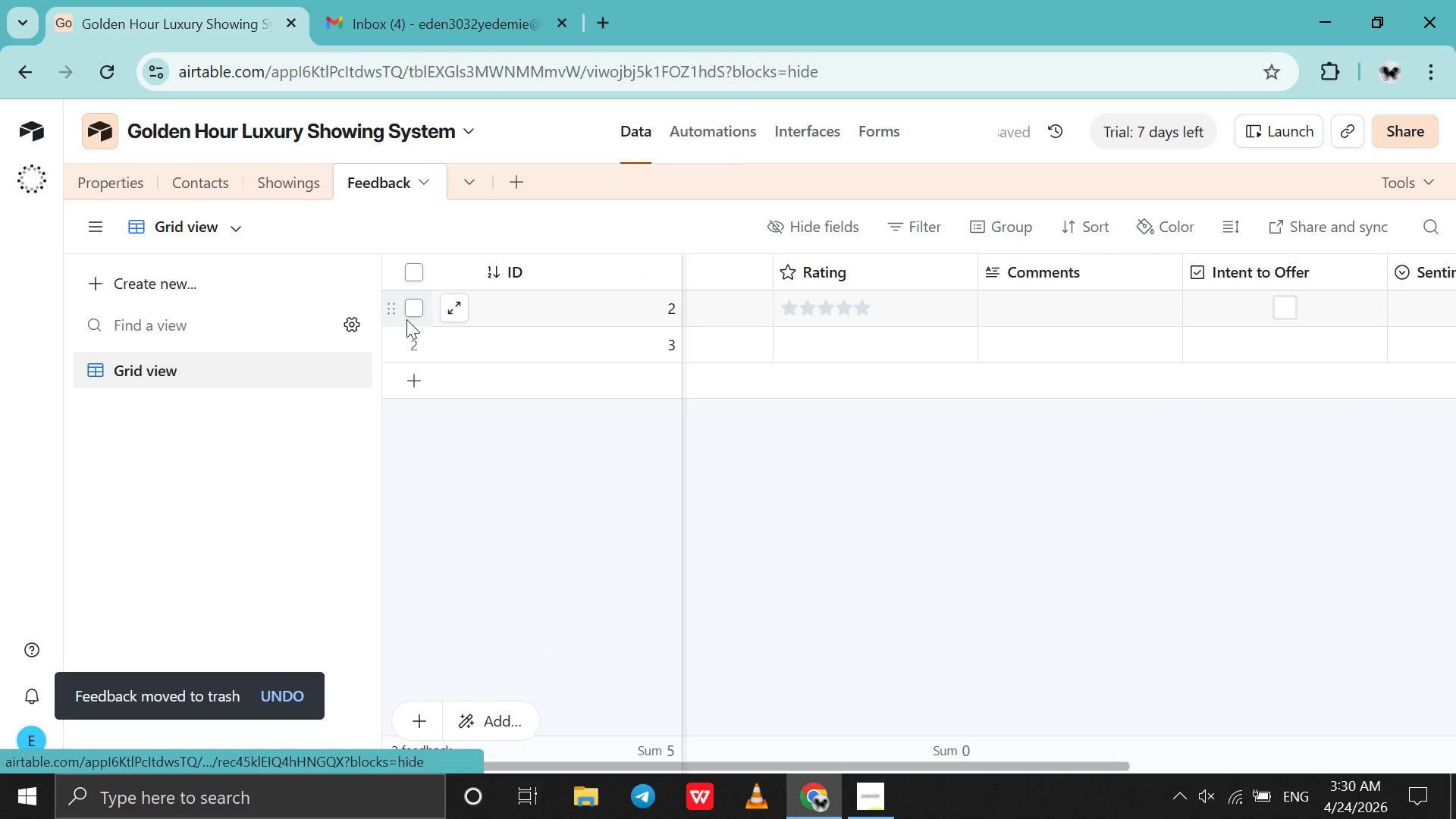 
left_click([388, 319])
 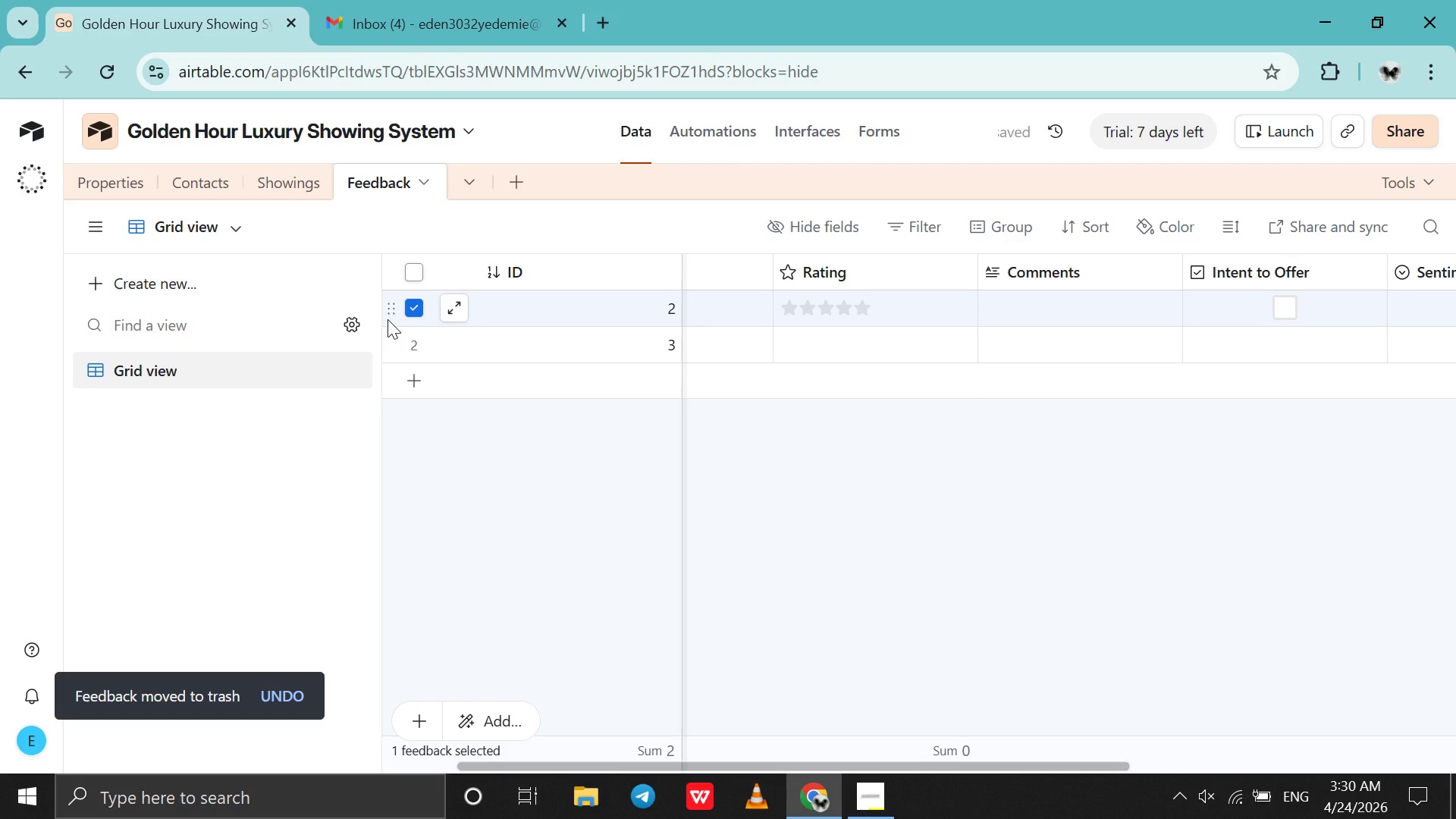 
right_click([388, 319])
 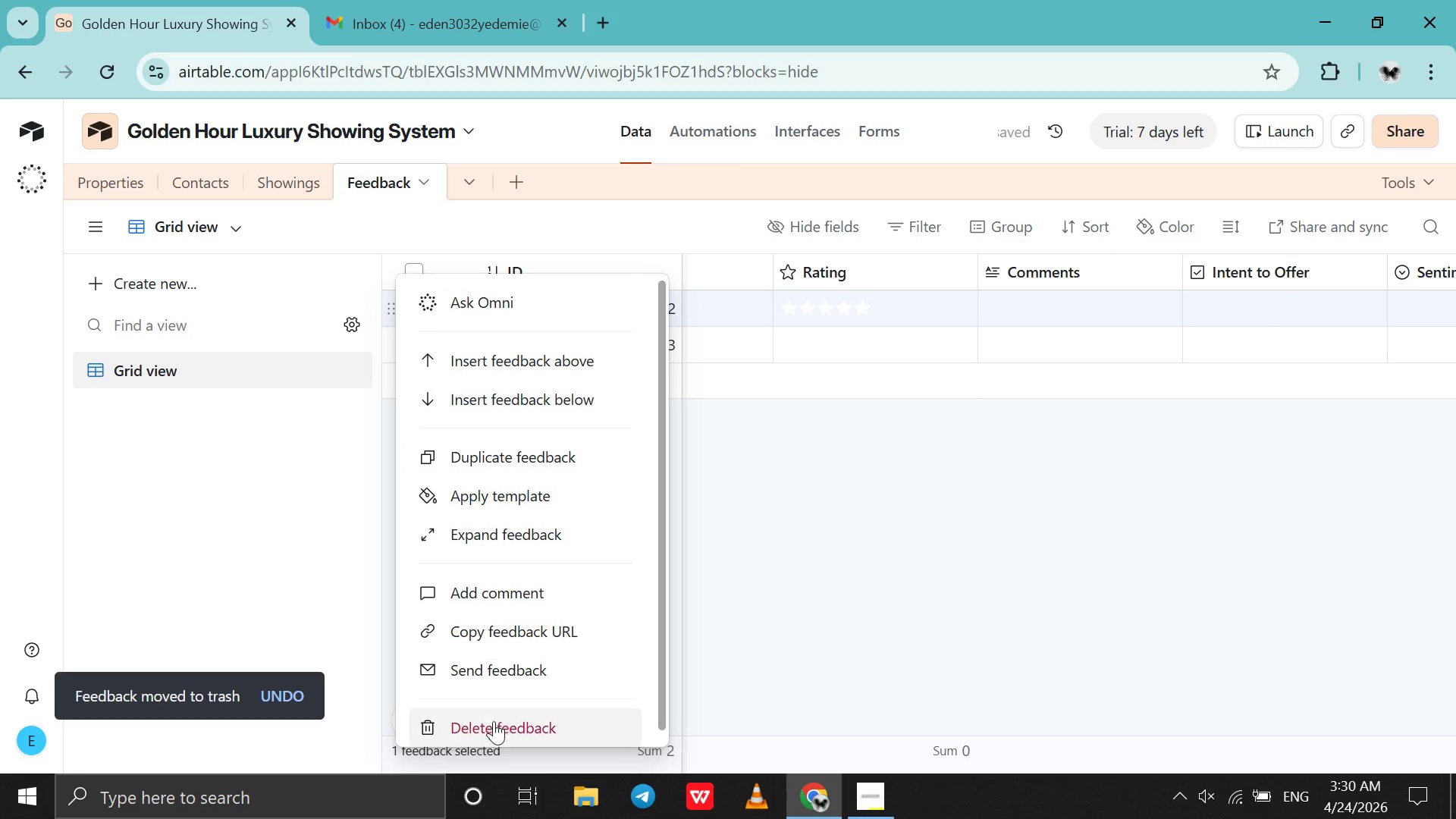 
left_click([497, 727])
 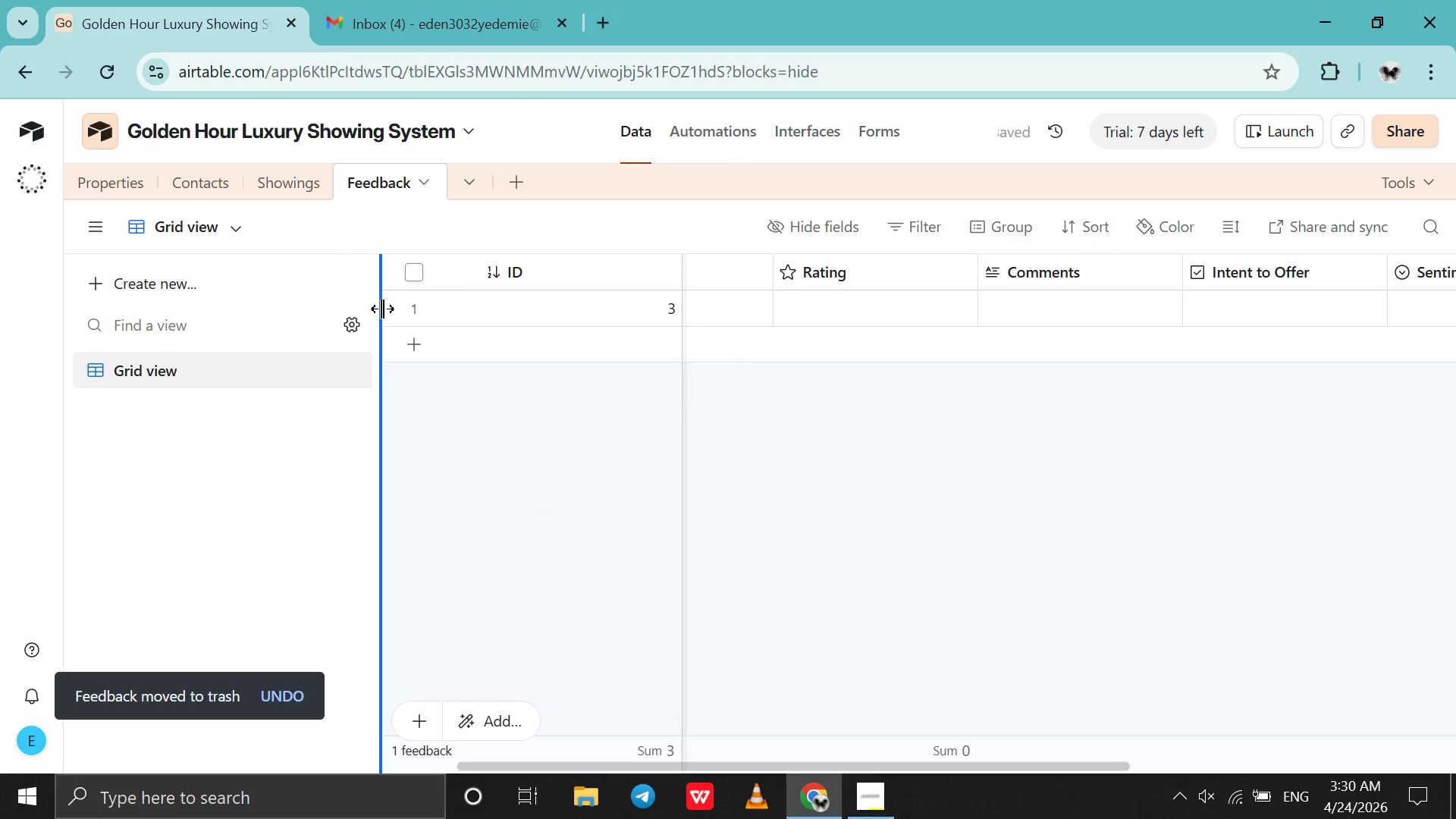 
left_click([392, 310])
 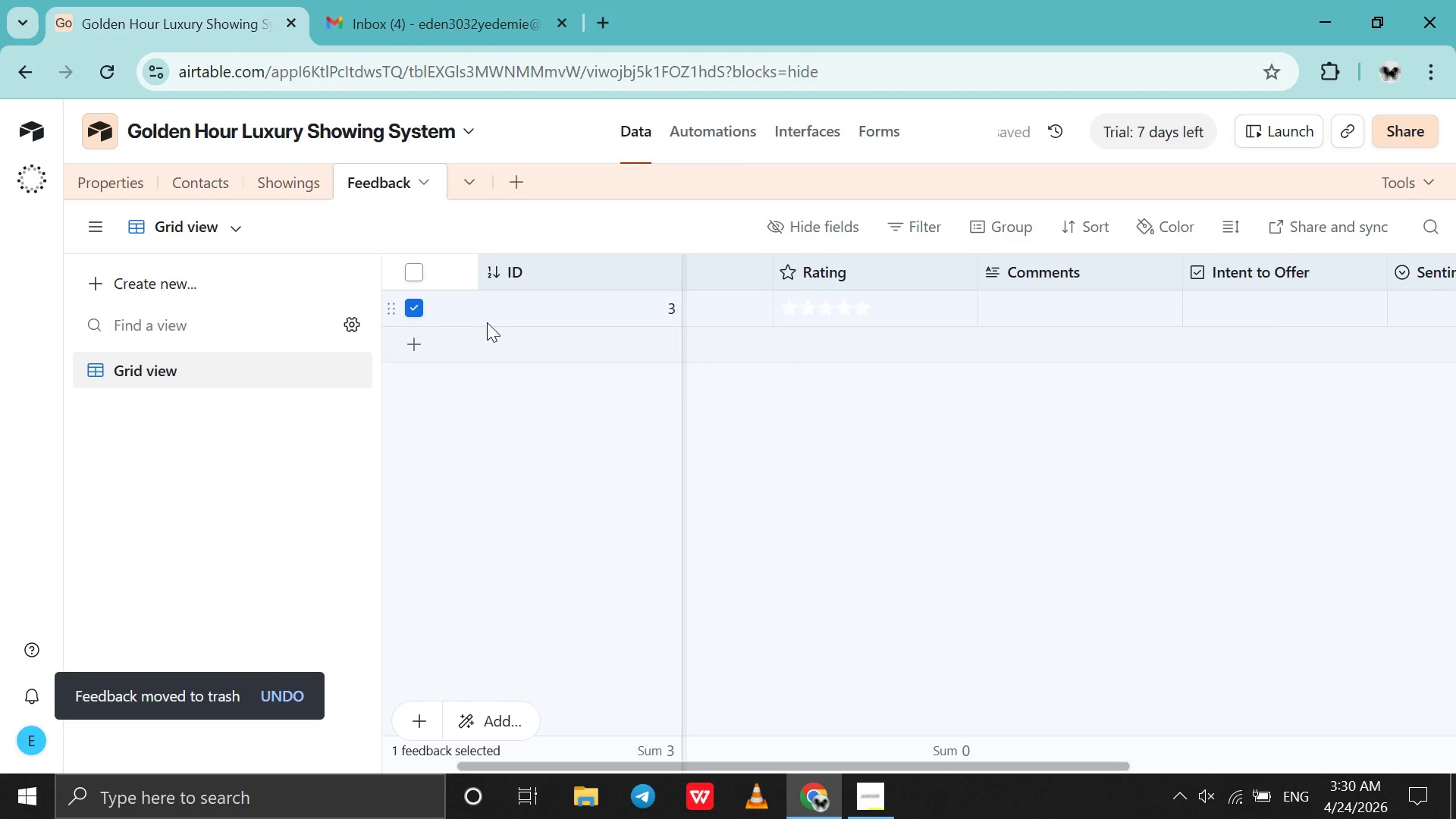 
right_click([510, 304])
 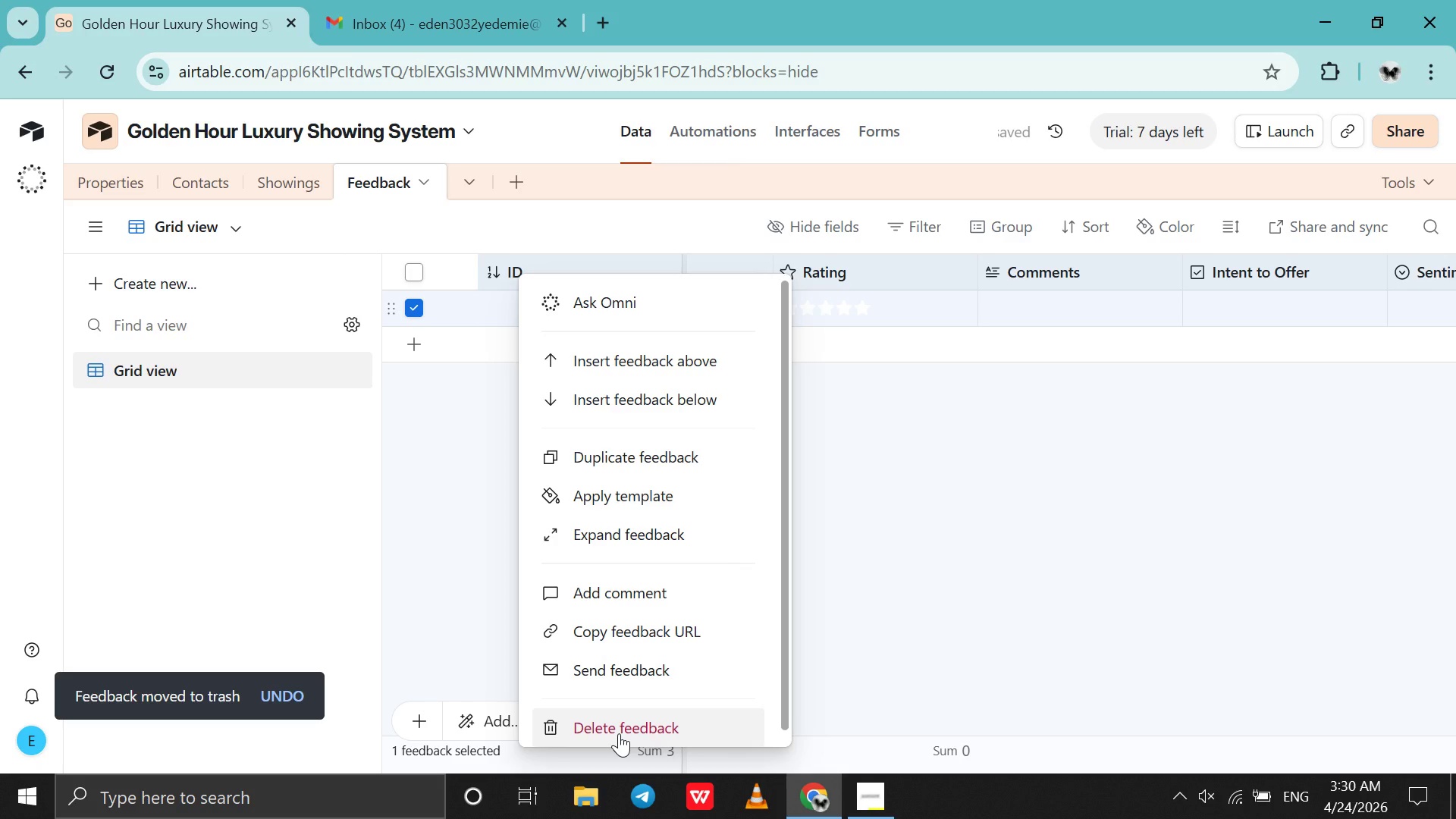 
left_click([619, 733])
 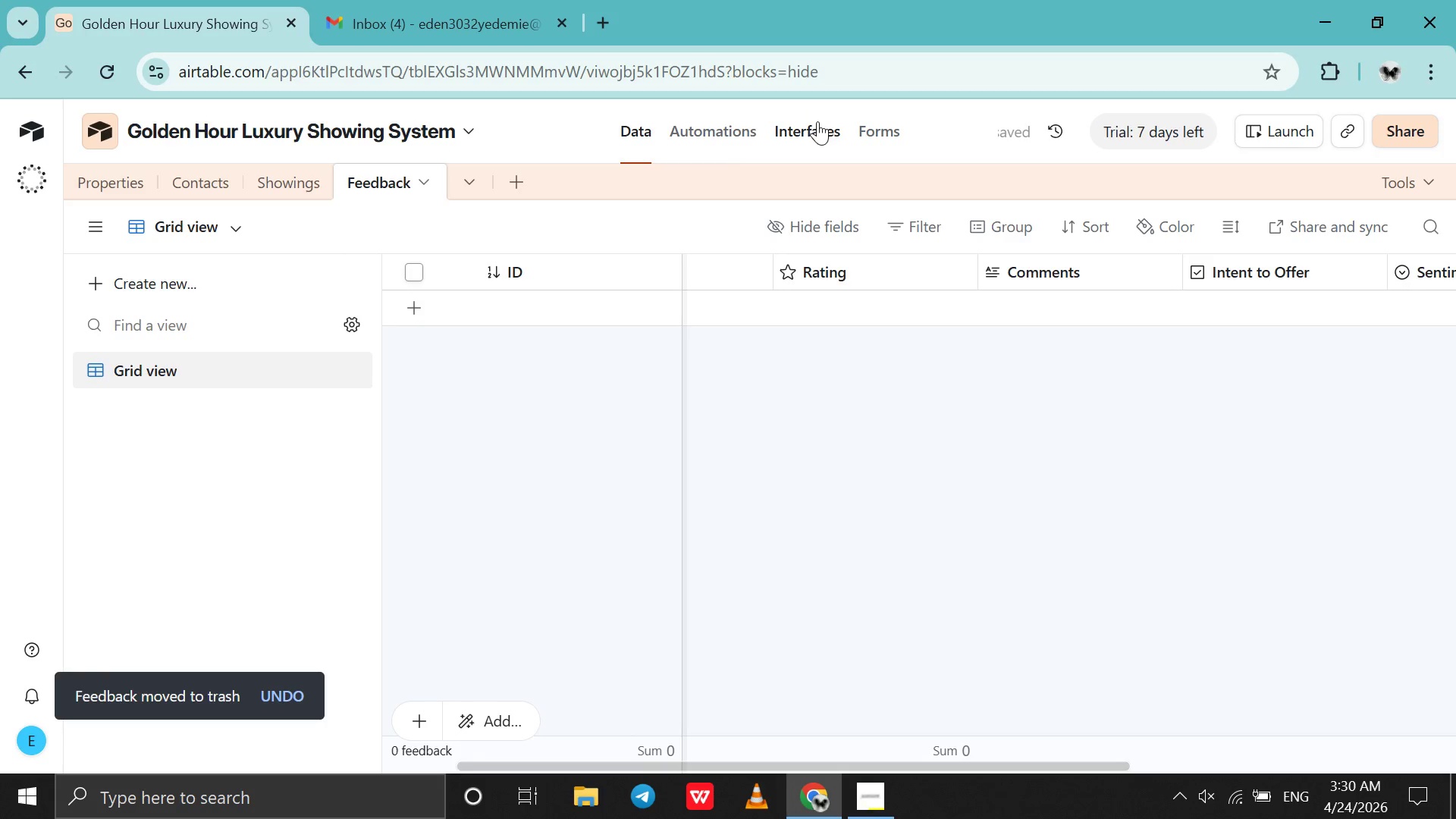 
left_click([742, 121])
 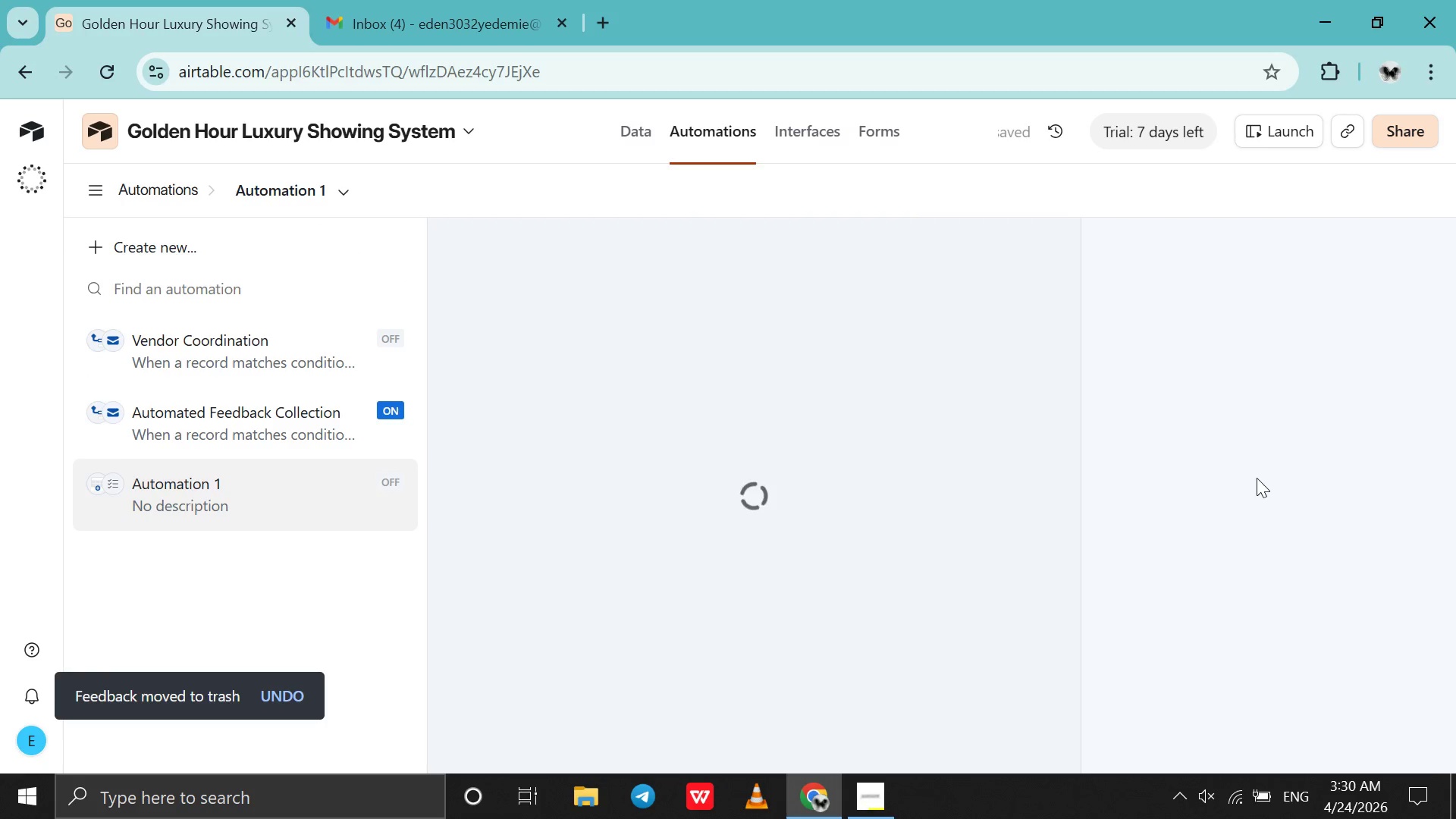 
scroll: coordinate [1257, 478], scroll_direction: down, amount: 3.0
 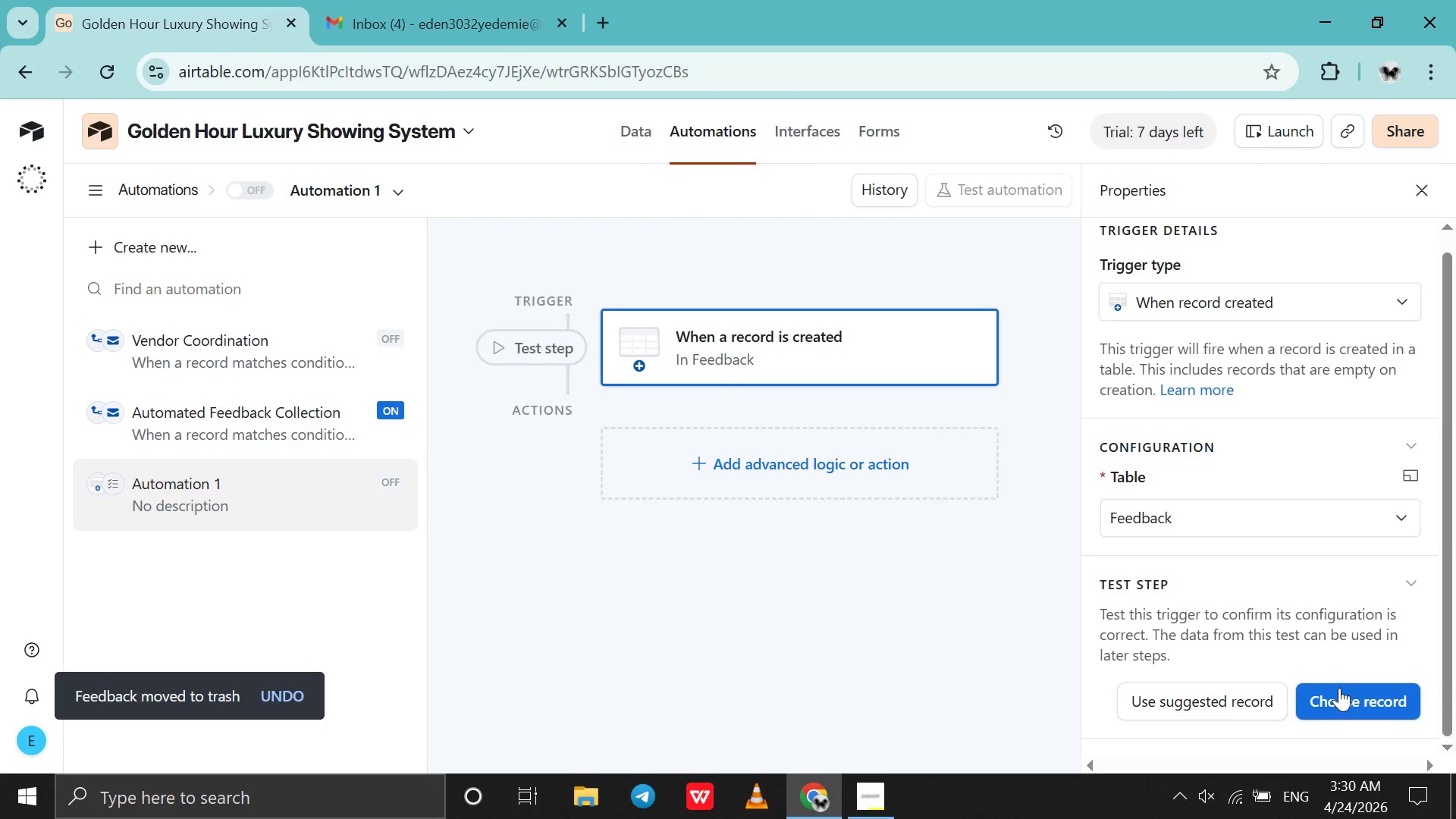 
left_click([1339, 688])
 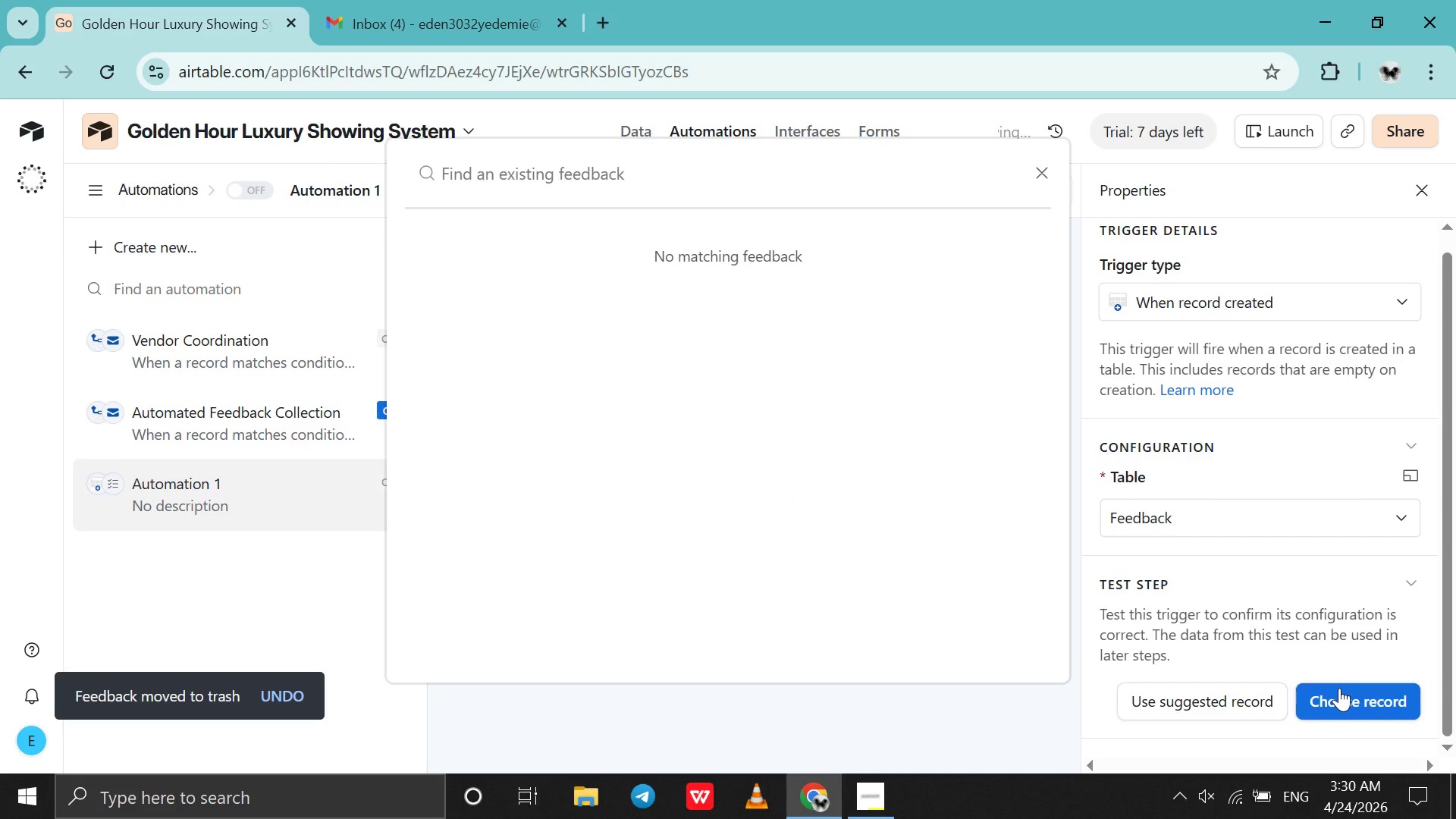 
left_click([1339, 688])
 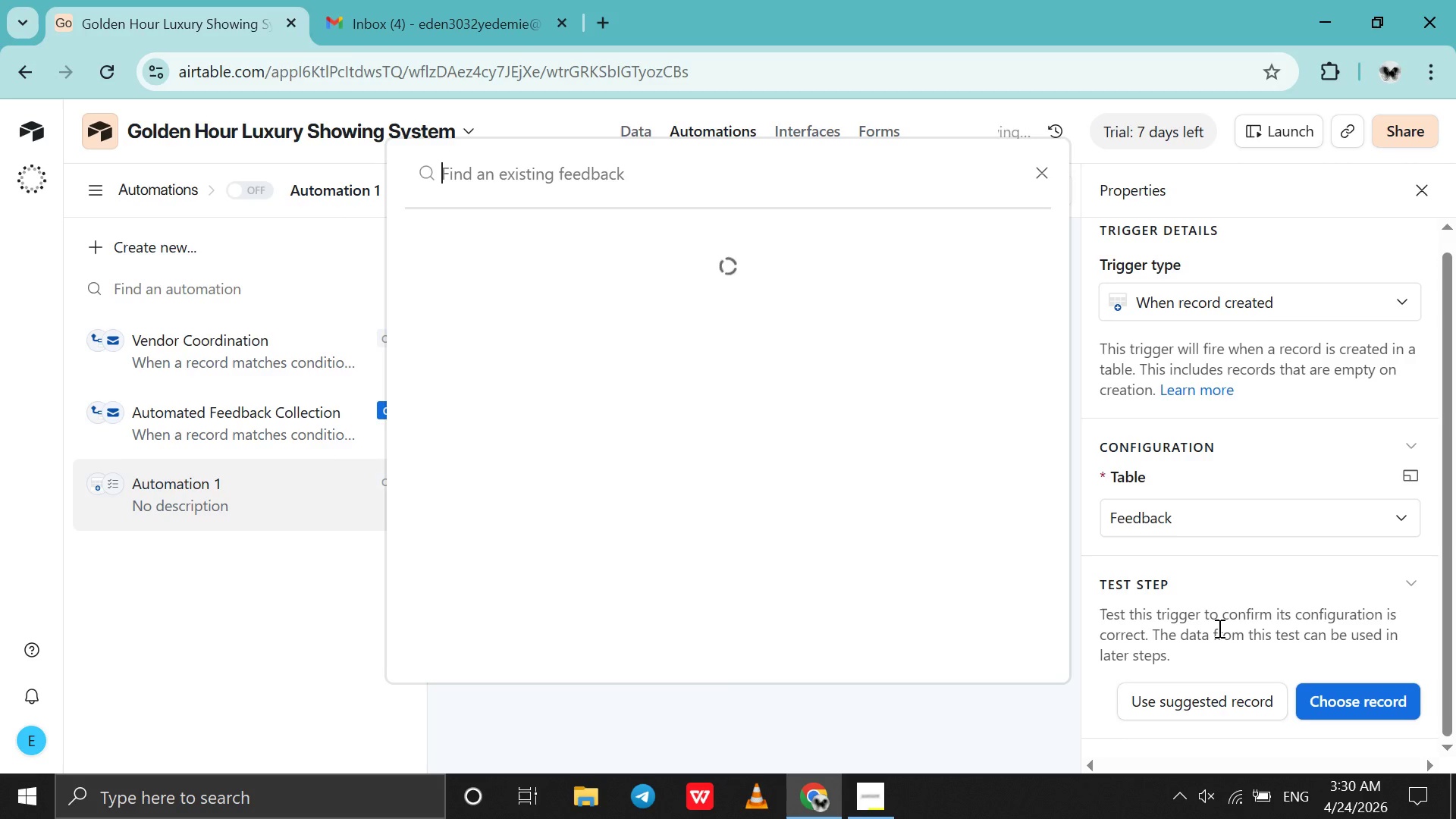 
left_click([1218, 628])
 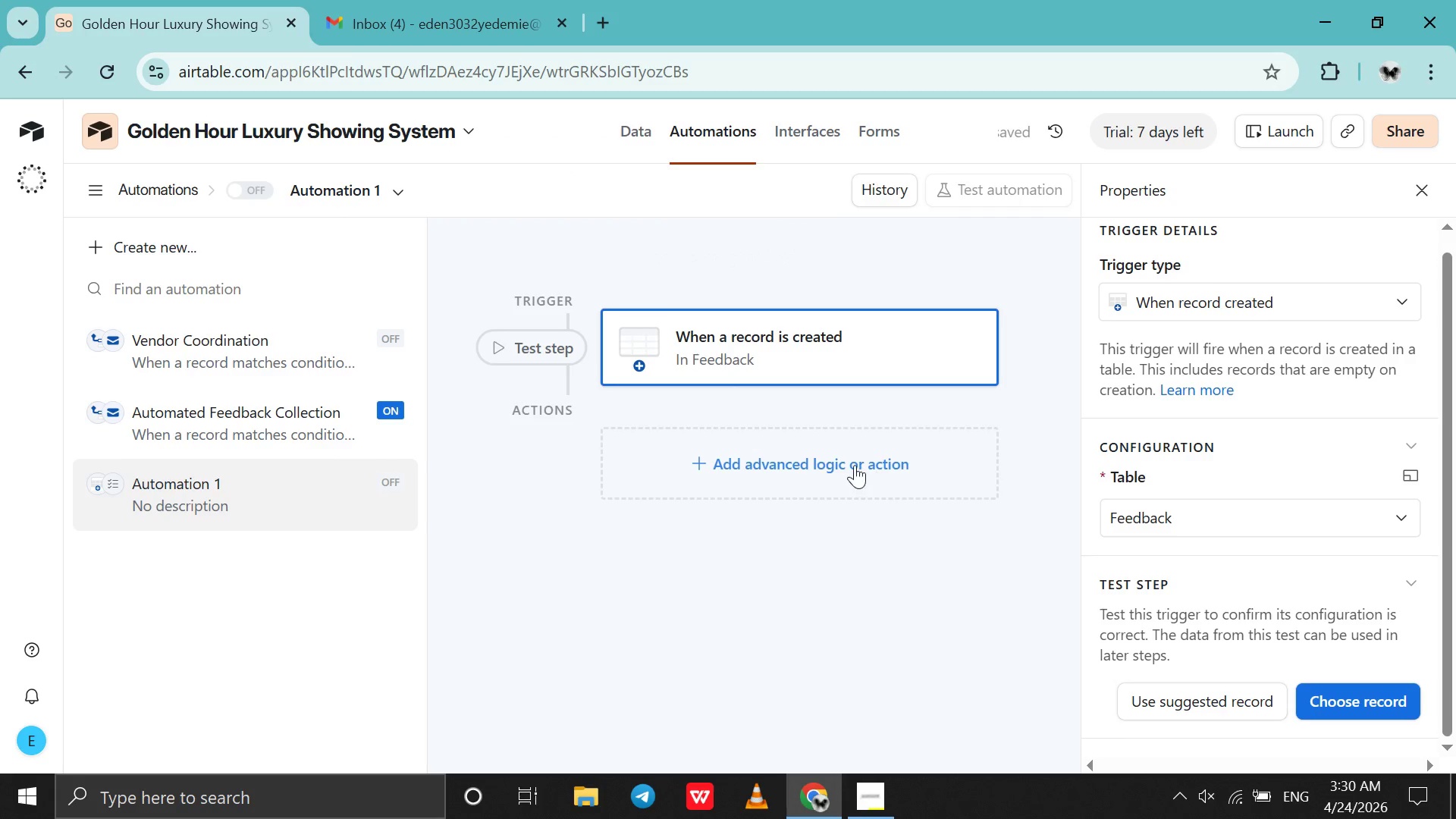 
left_click([855, 465])
 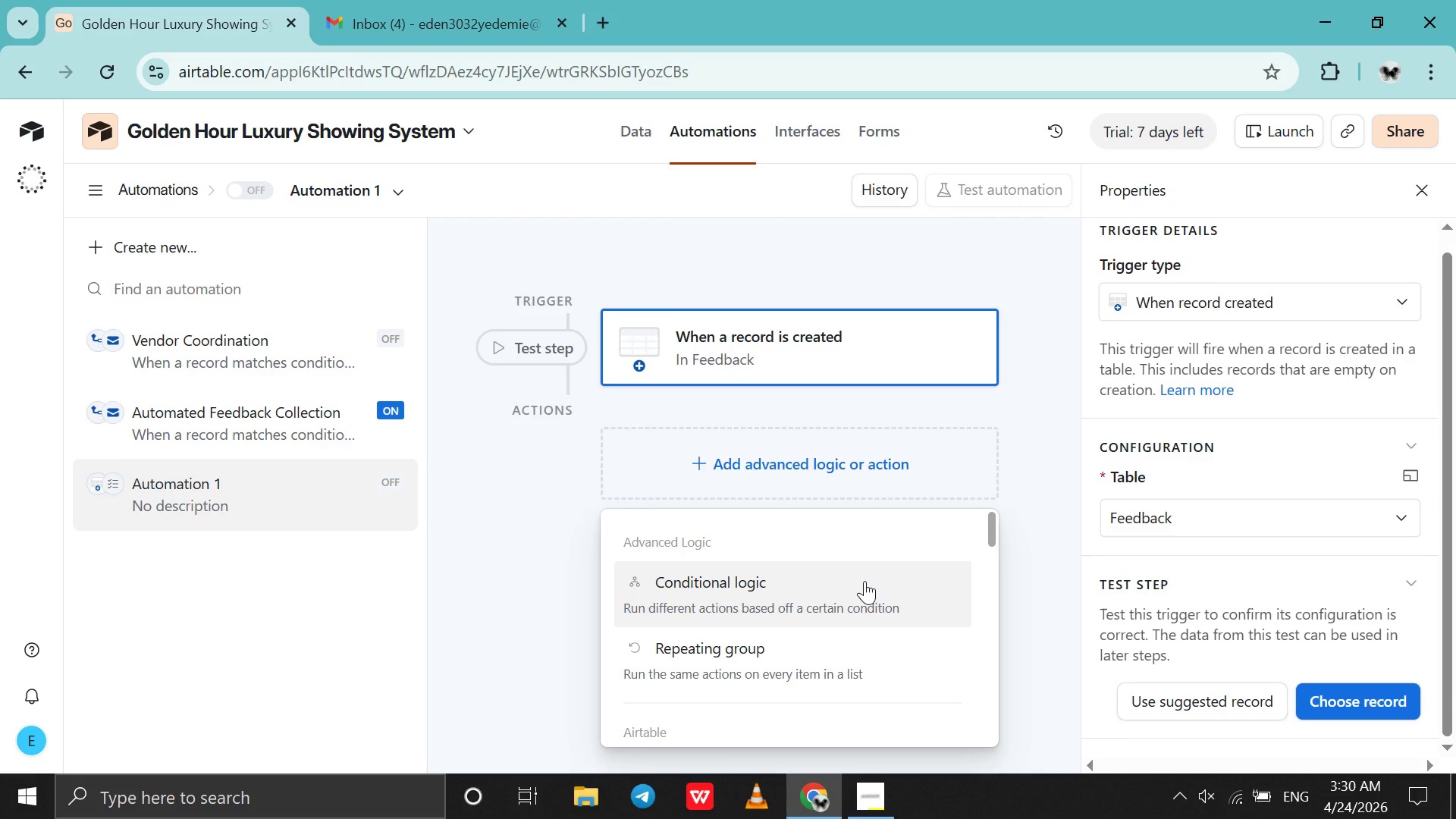 
wait(12.53)
 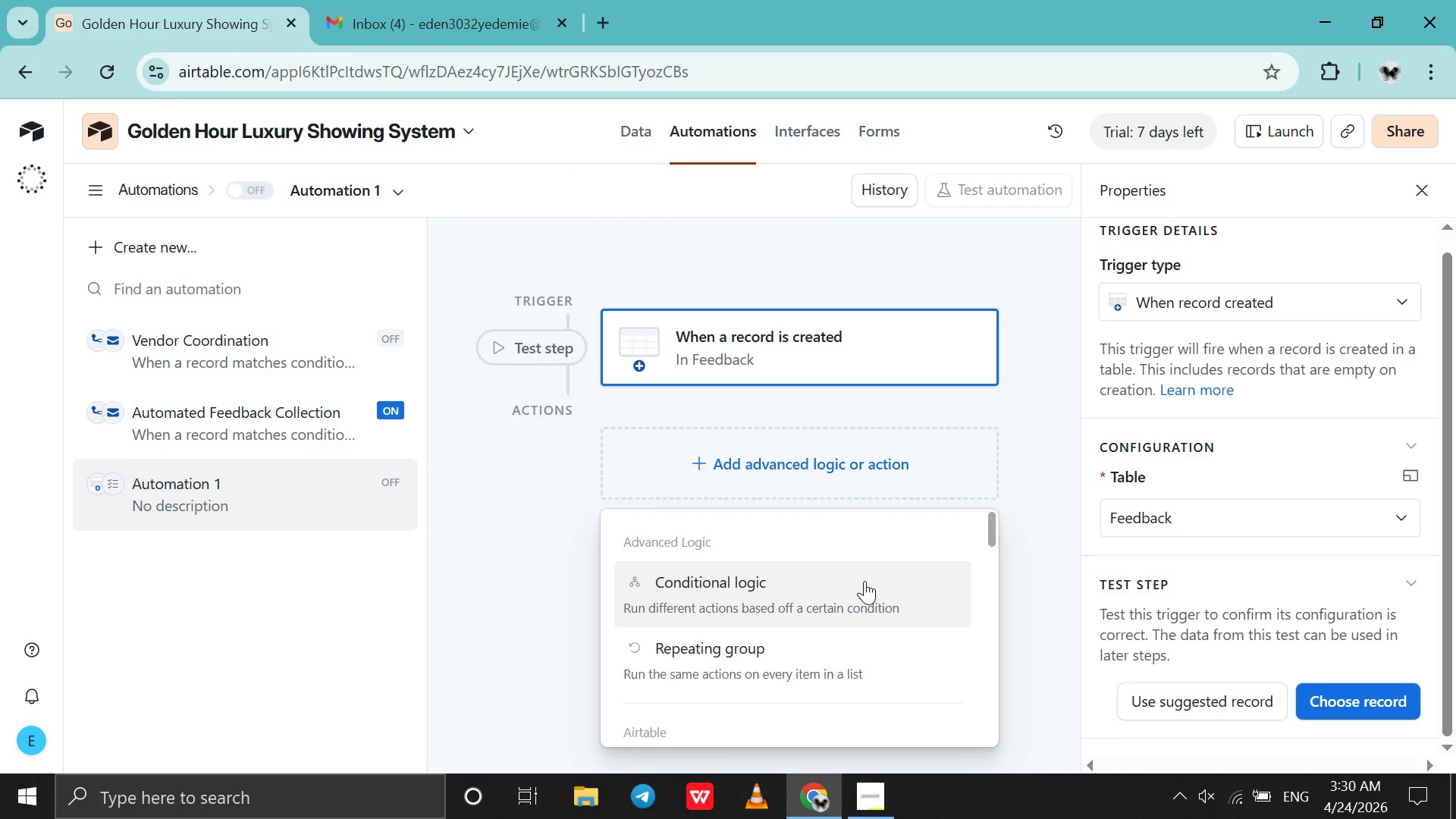 
scroll: coordinate [1288, 566], scroll_direction: none, amount: 0.0
 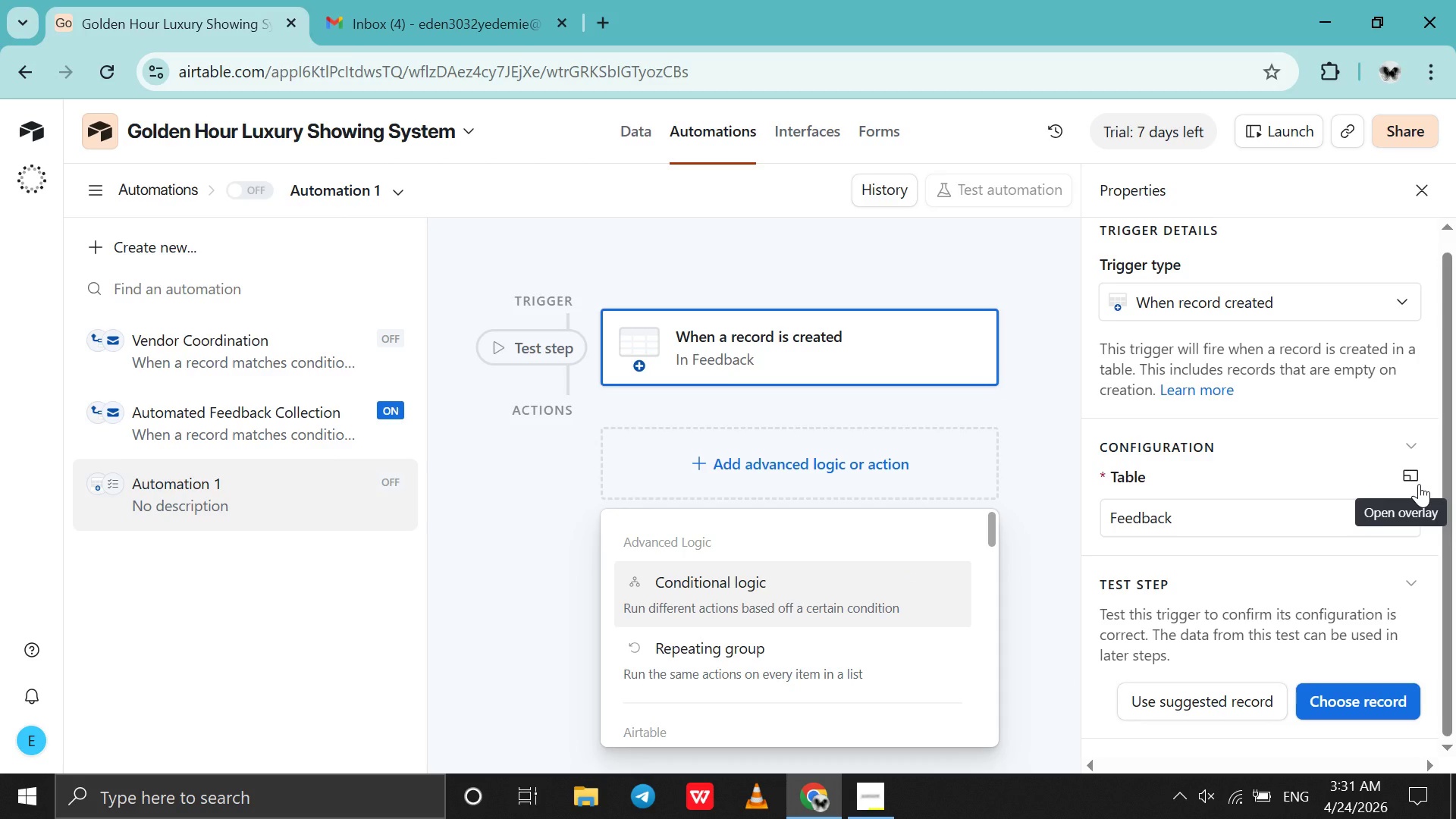 
left_click([1419, 484])
 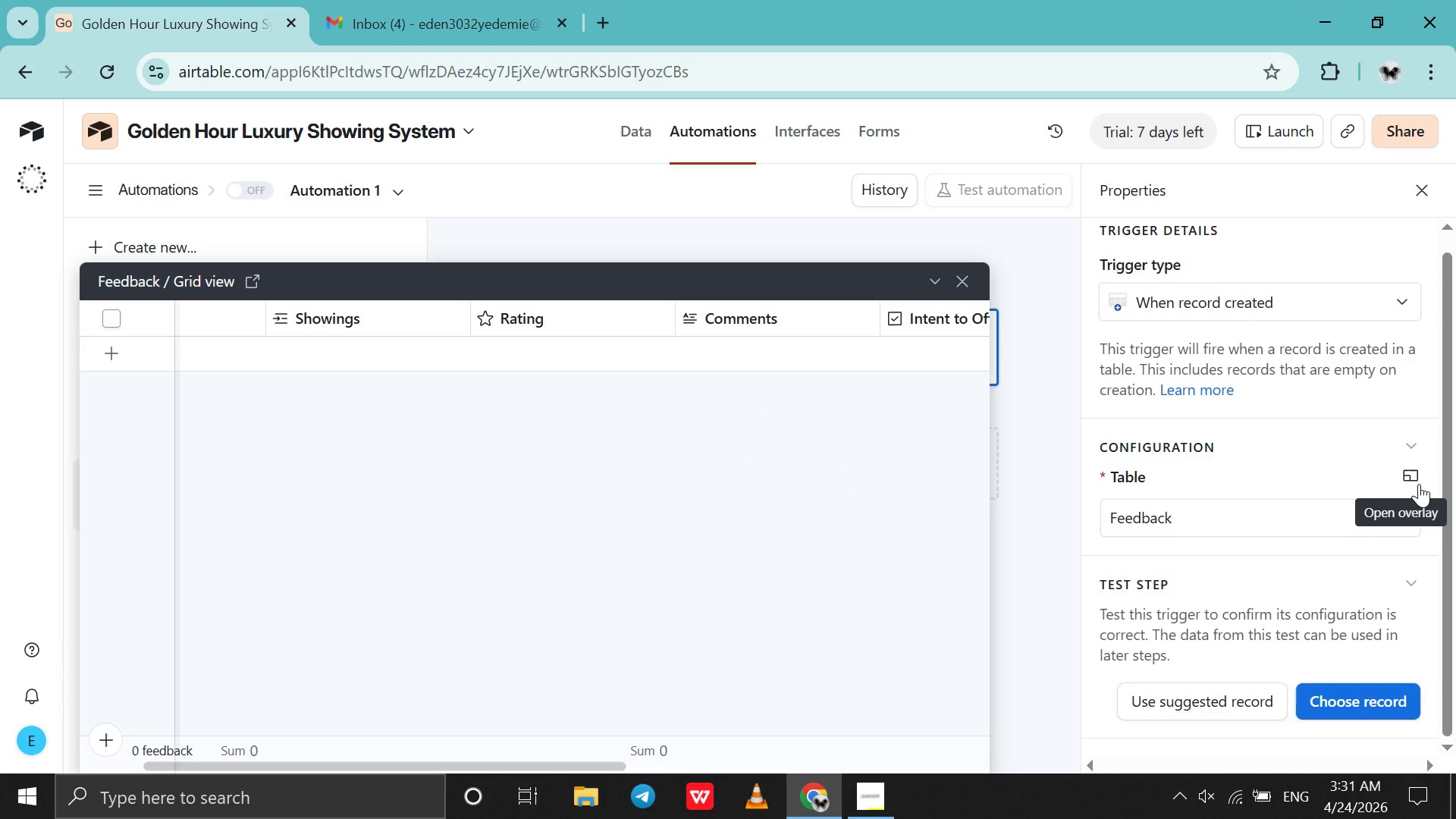 
left_click([1419, 484])
 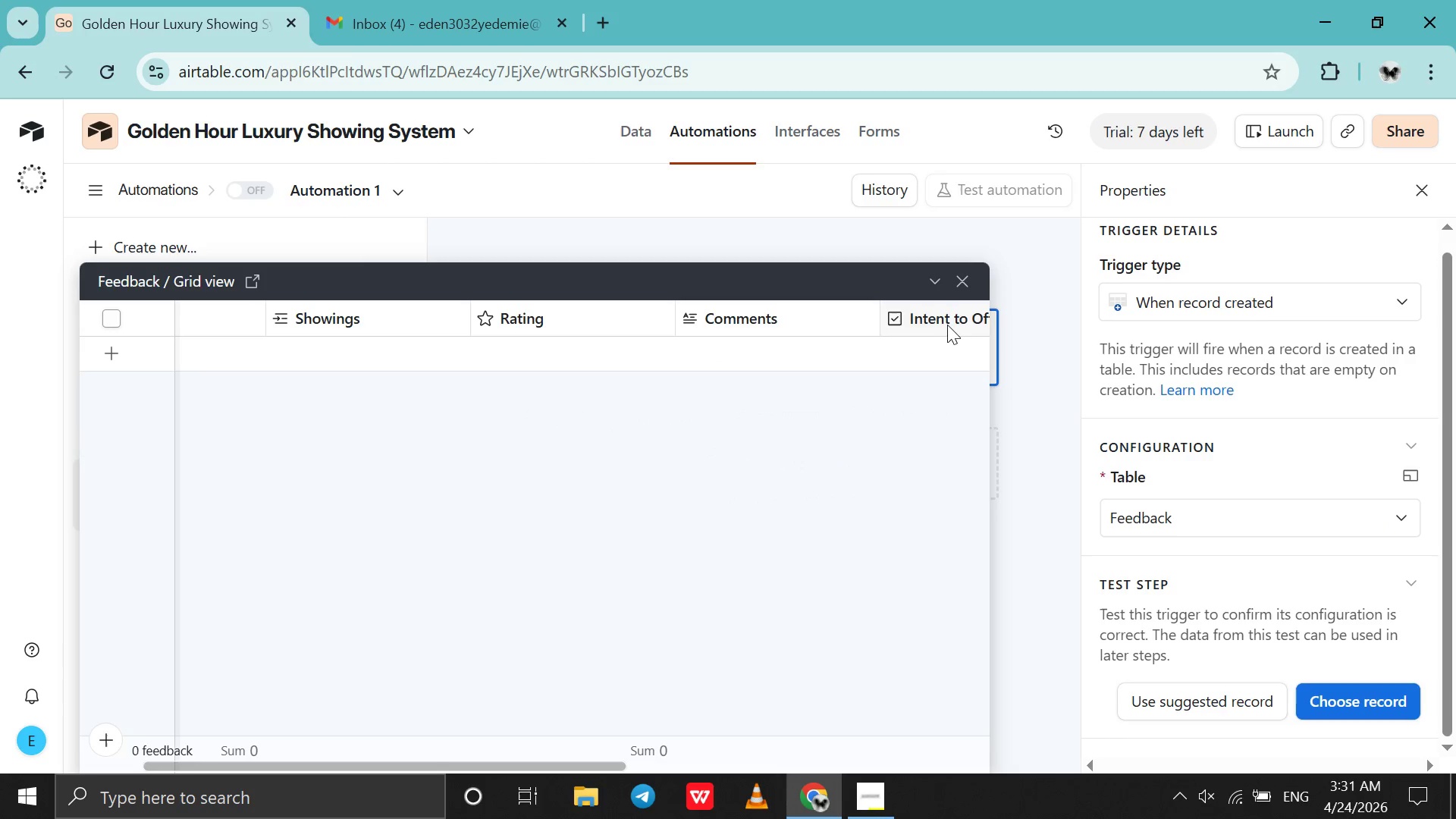 
scroll: coordinate [975, 465], scroll_direction: down, amount: 11.0
 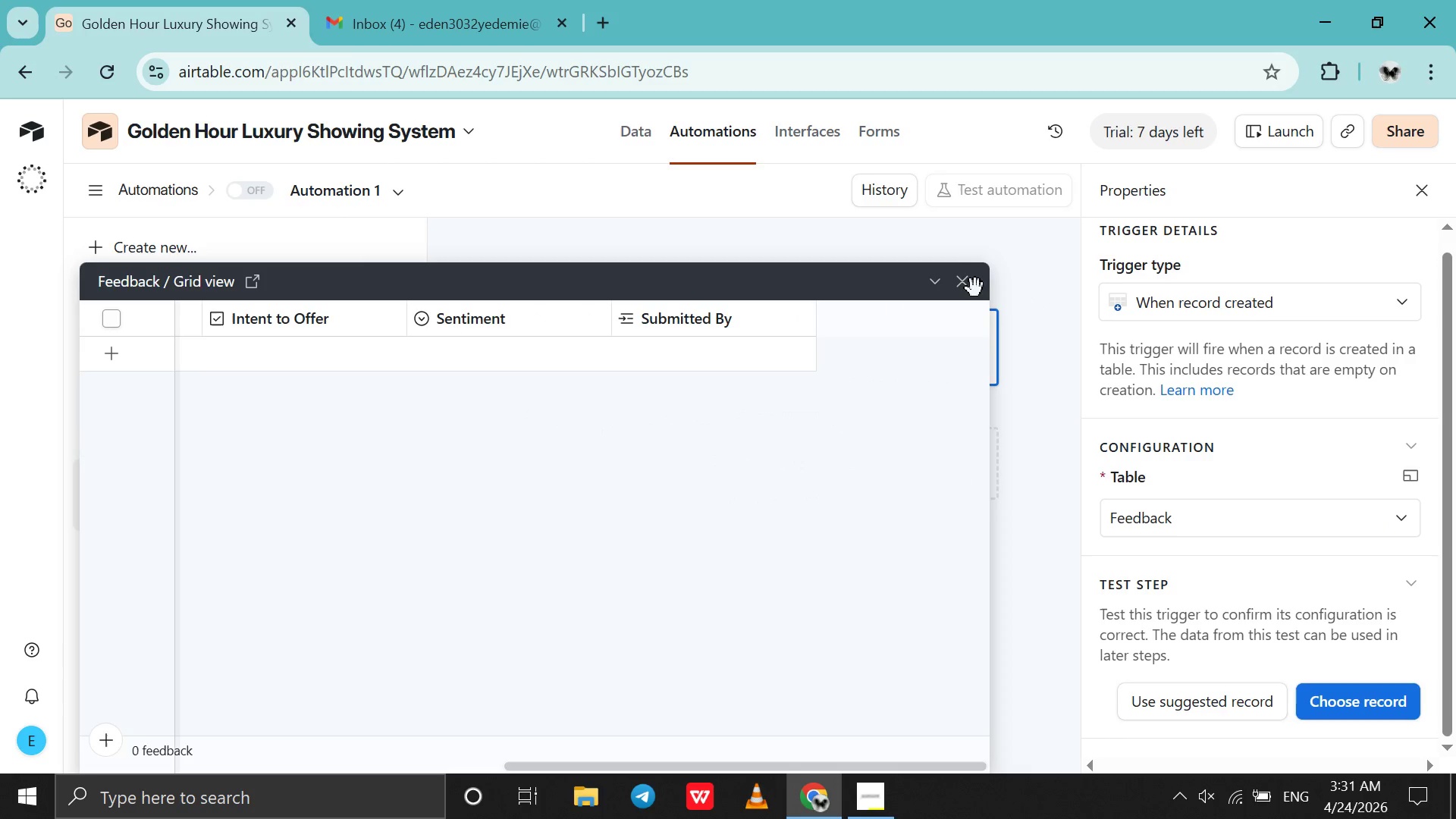 
left_click([975, 289])
 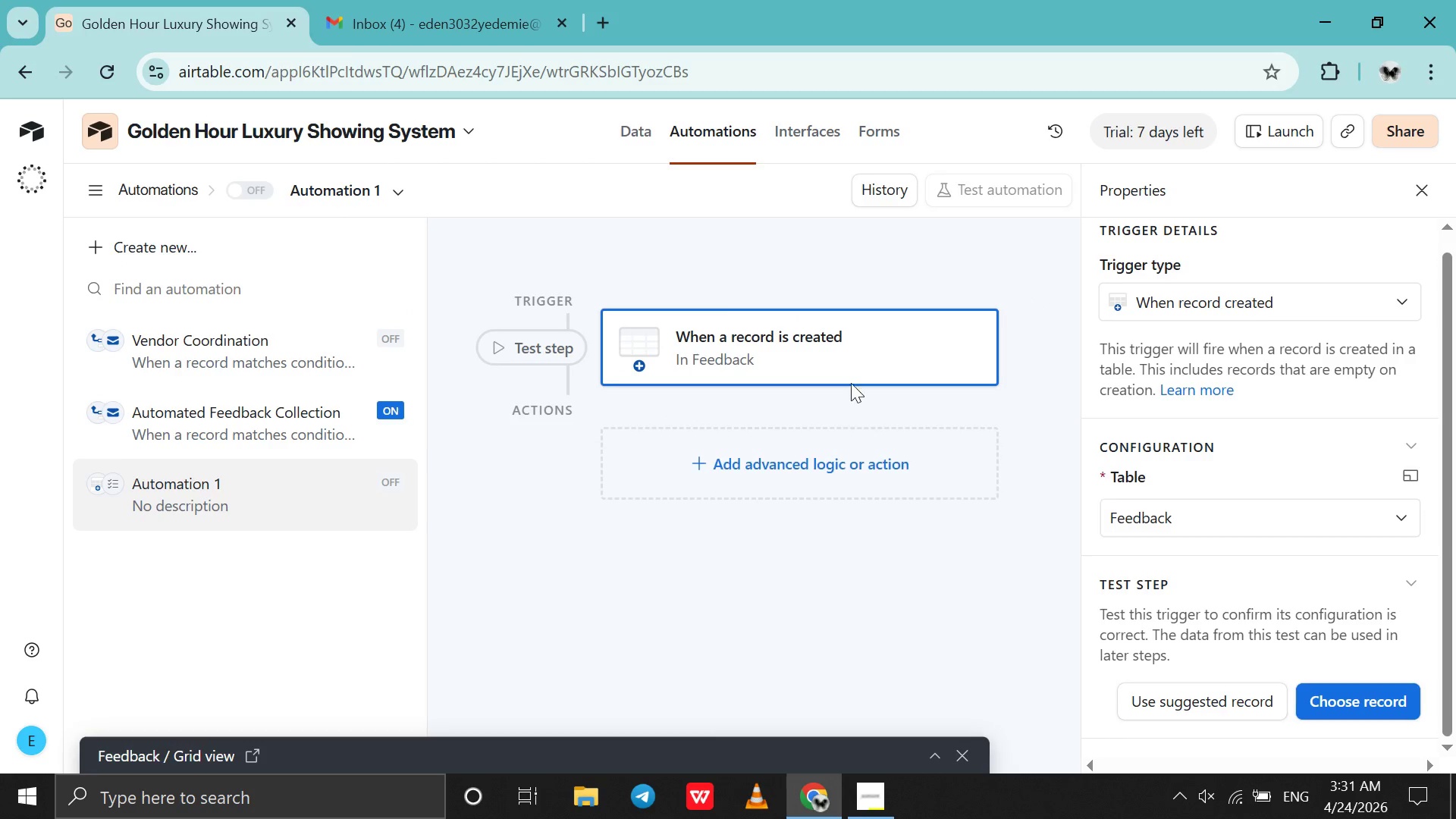 
left_click([845, 354])
 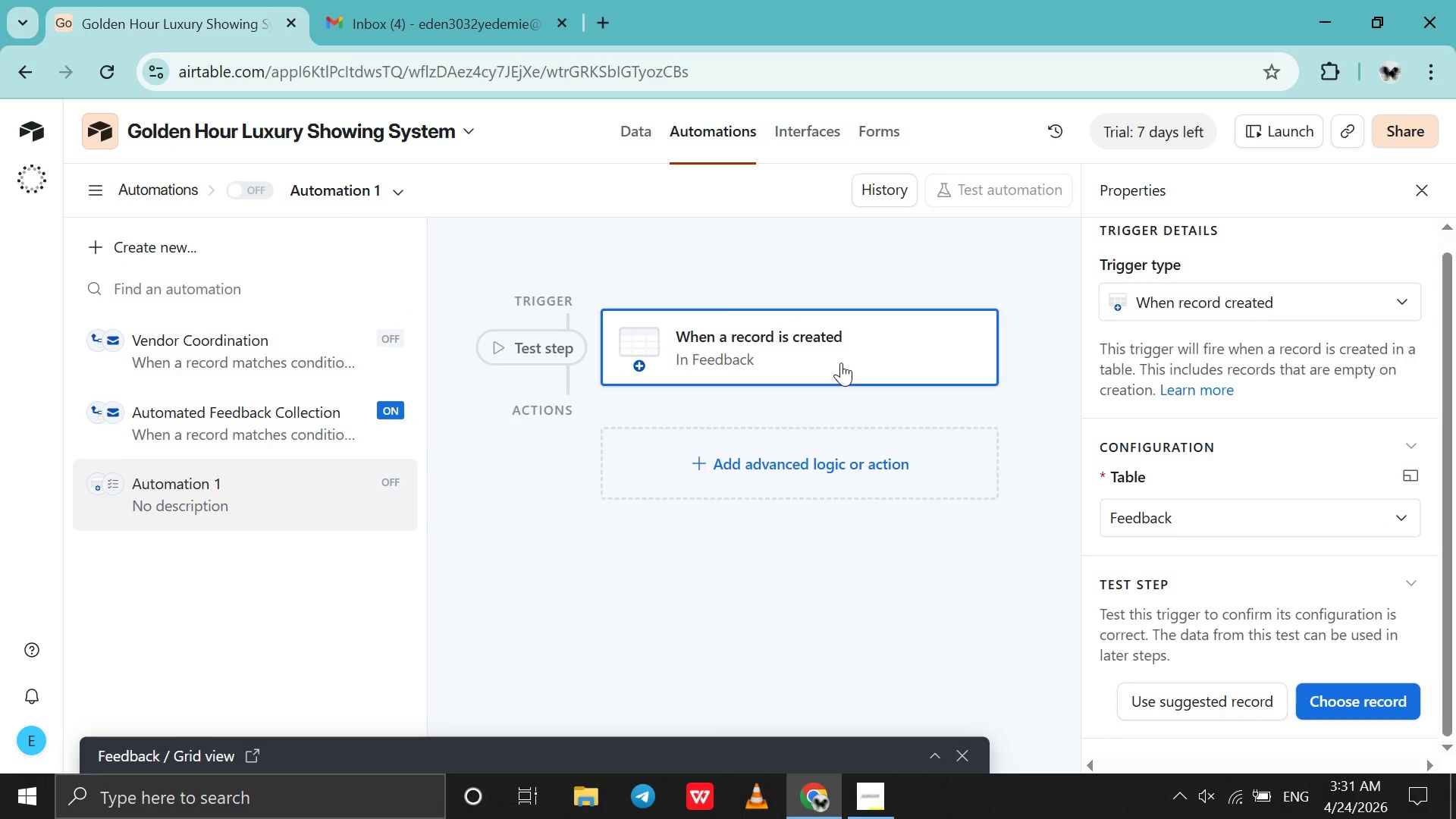 
left_click([841, 362])
 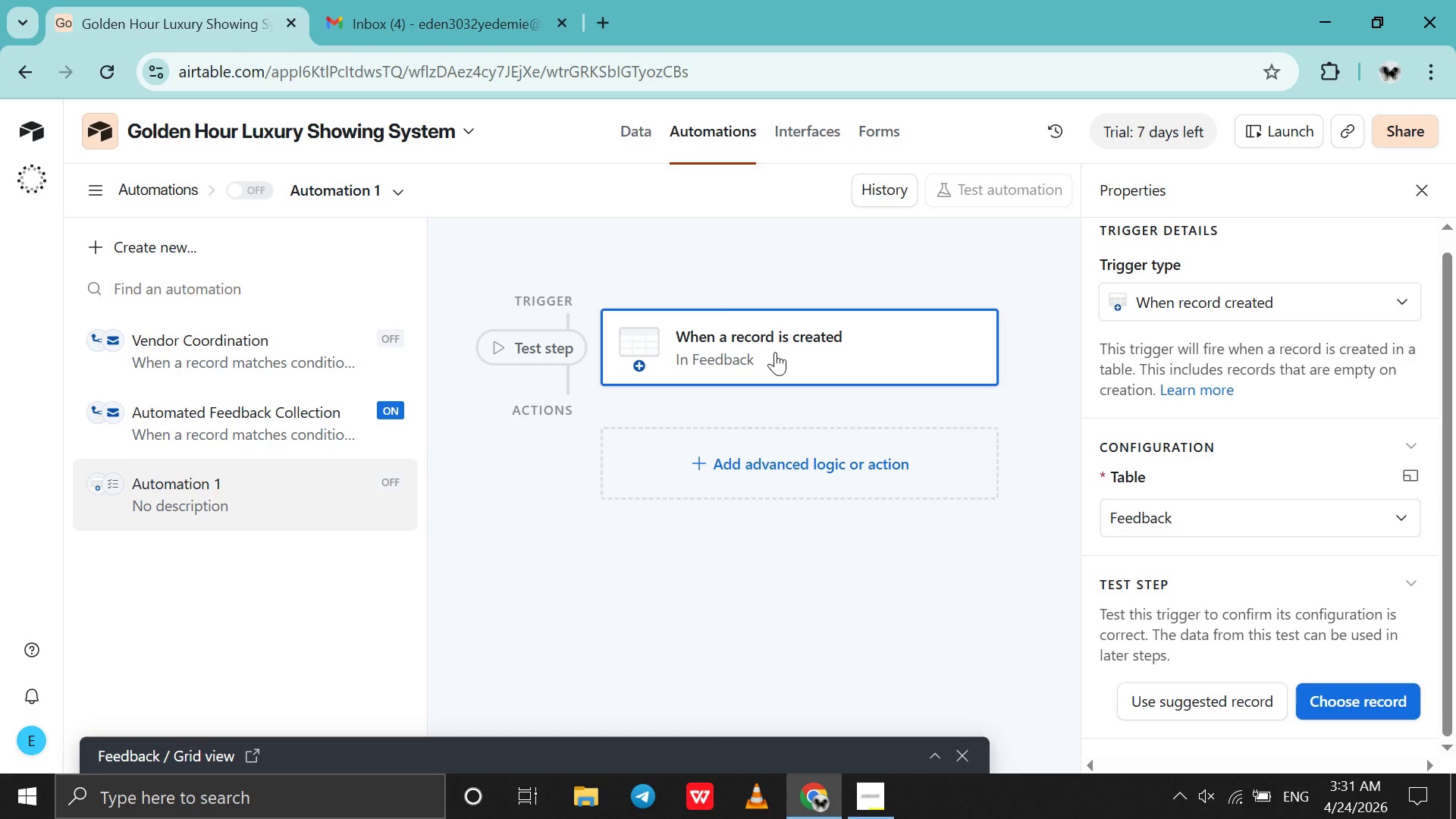 
left_click([775, 352])
 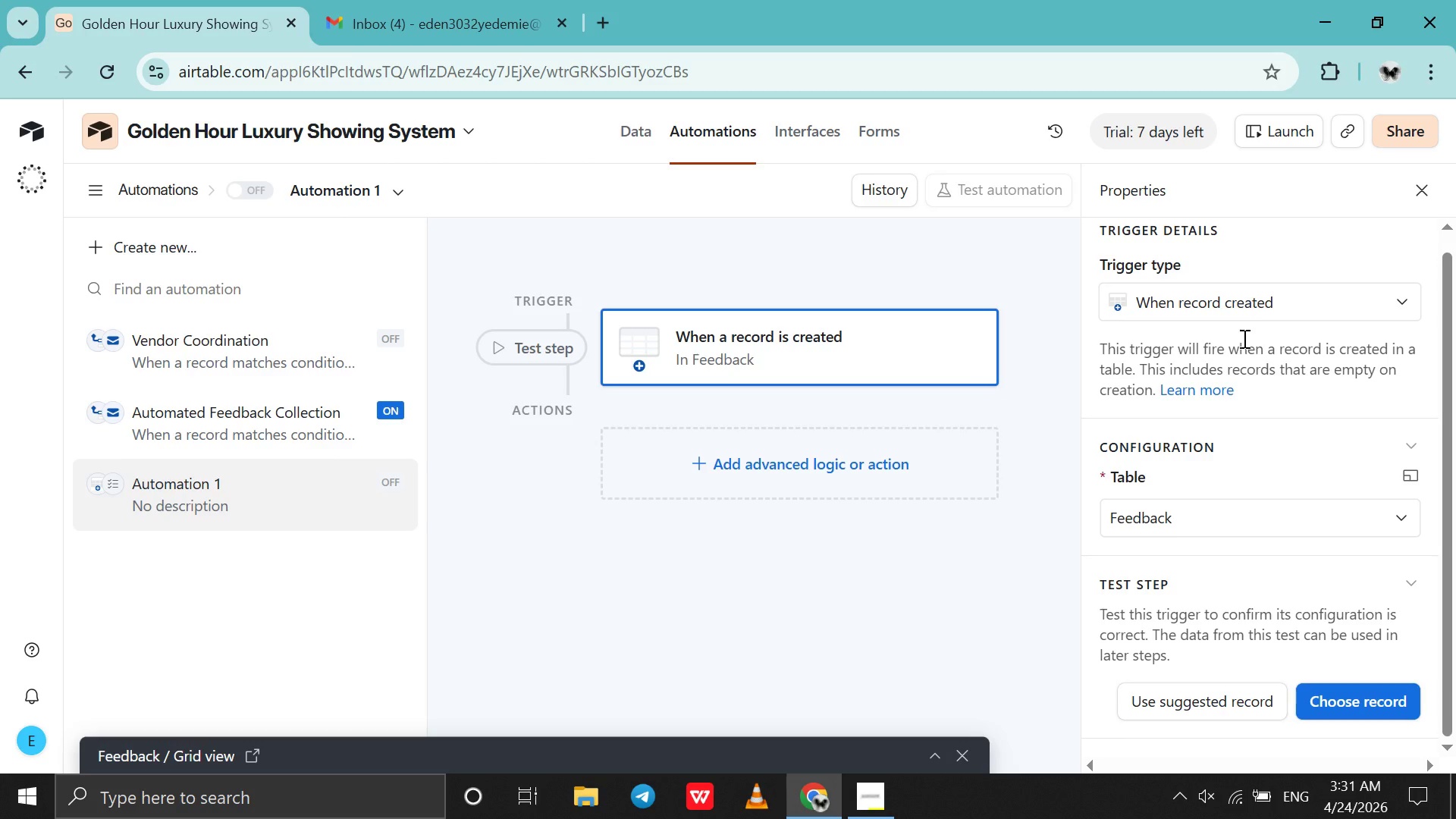 
left_click([1262, 315])
 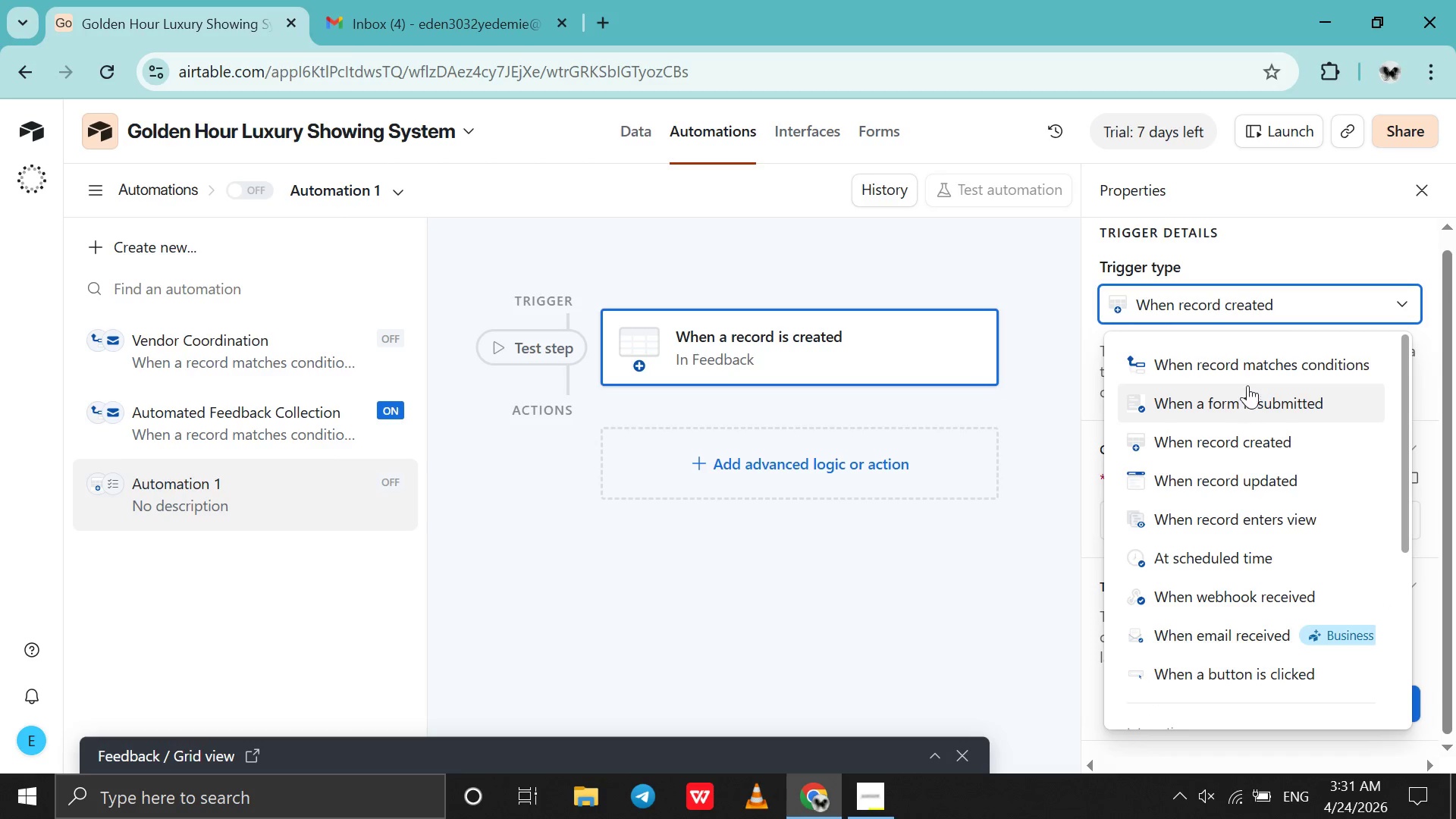 
left_click([1265, 362])
 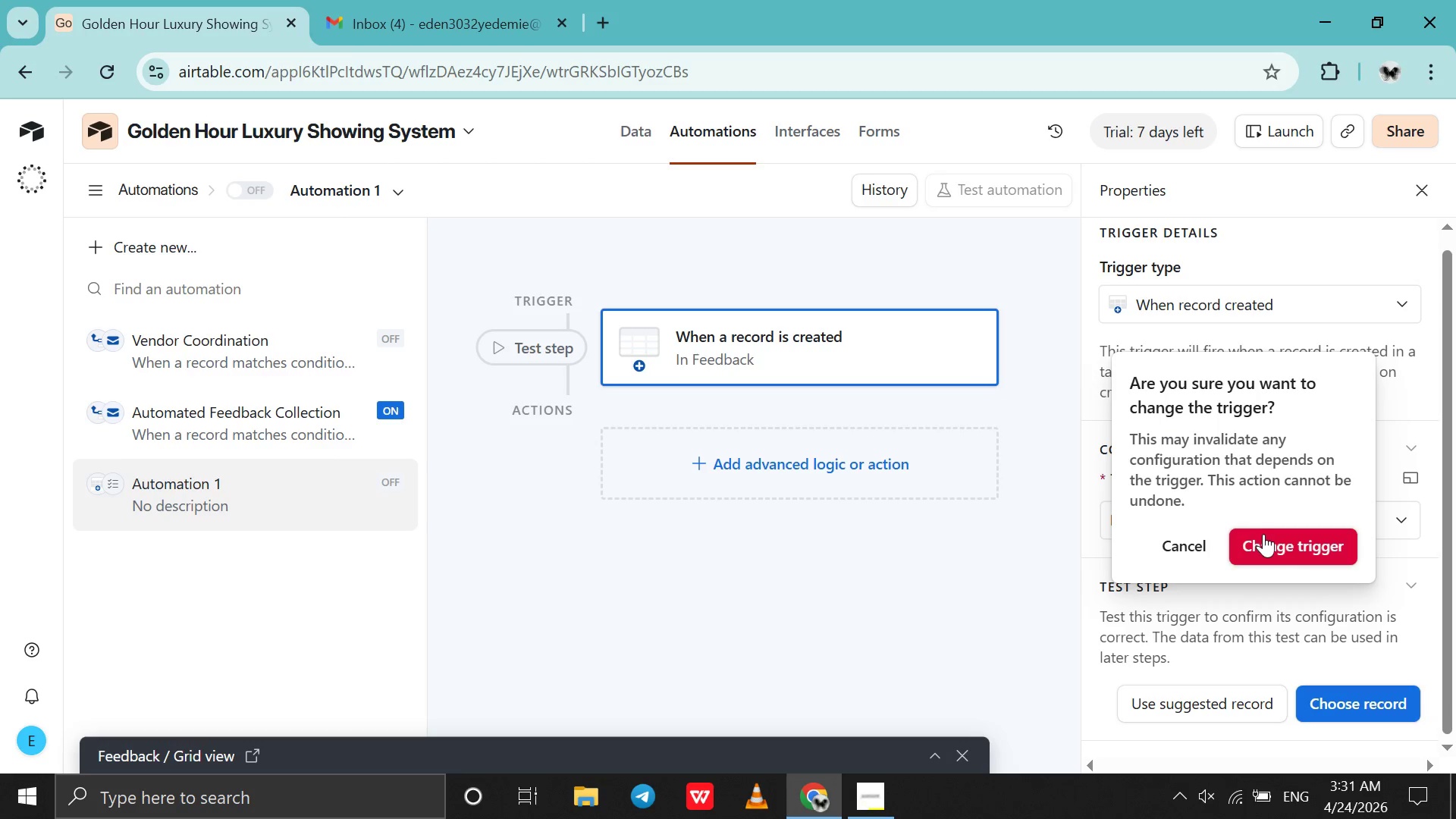 
left_click([1264, 535])
 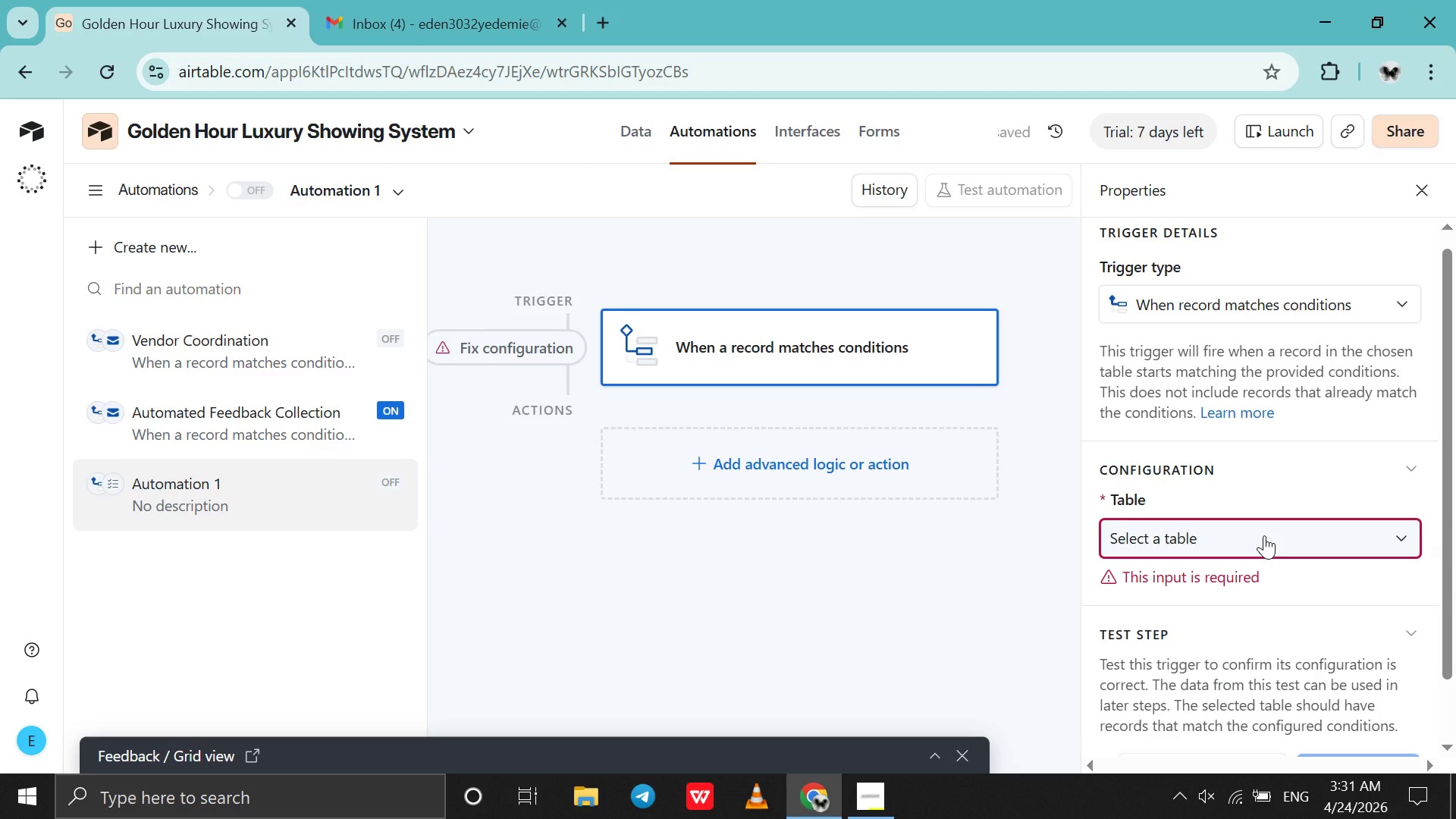 
left_click([1264, 535])
 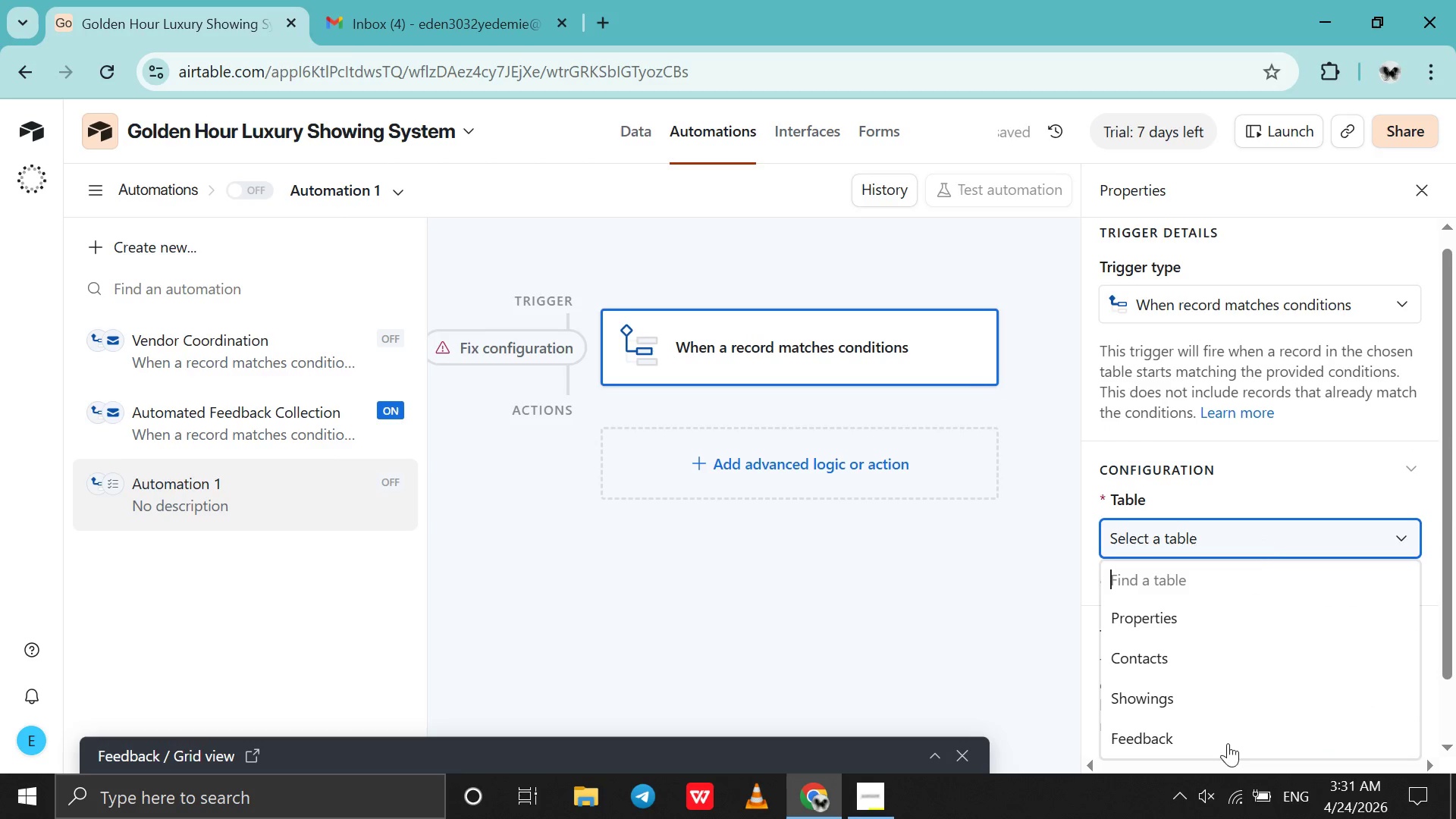 
left_click([1233, 736])
 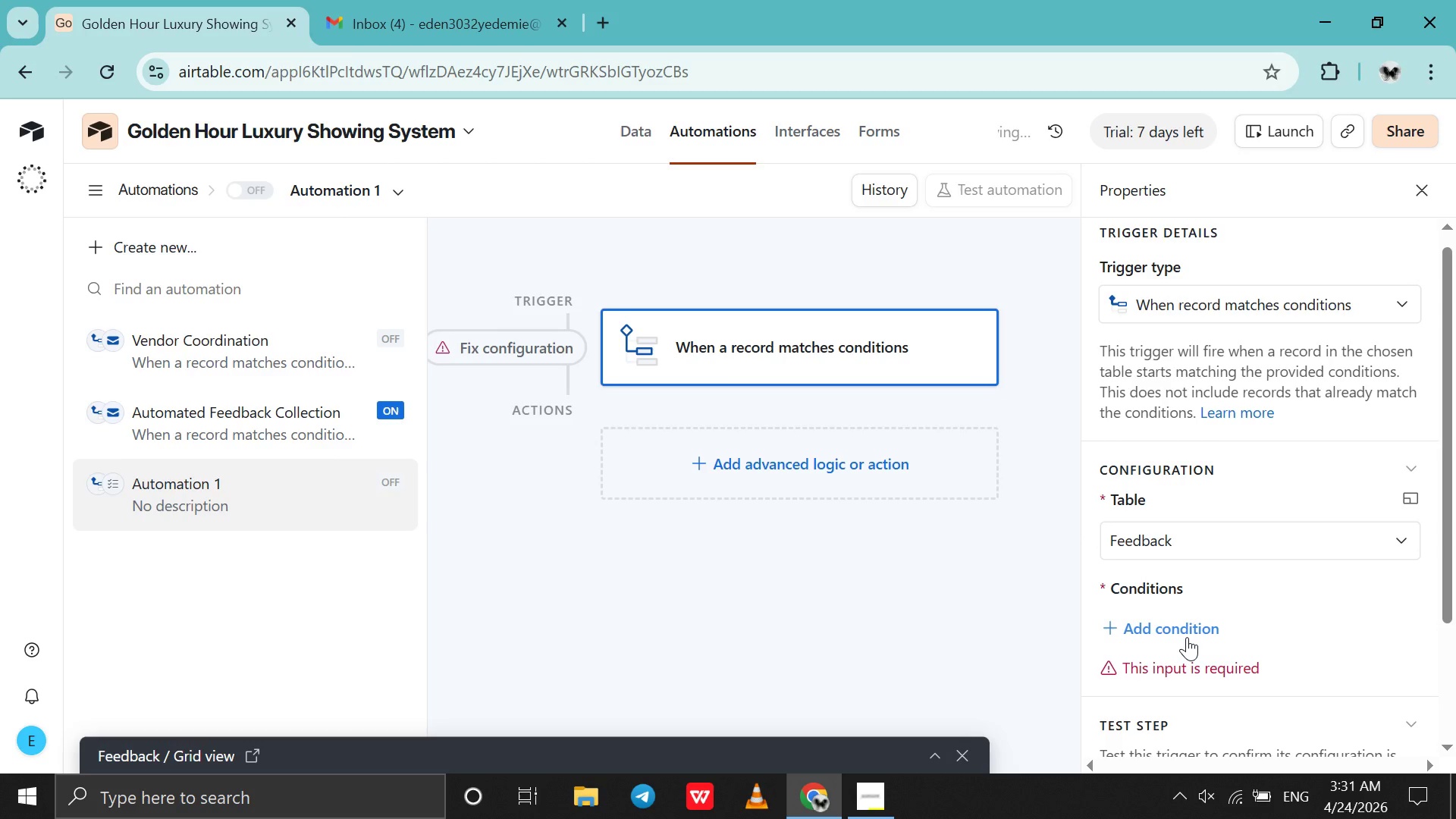 
left_click([1187, 636])
 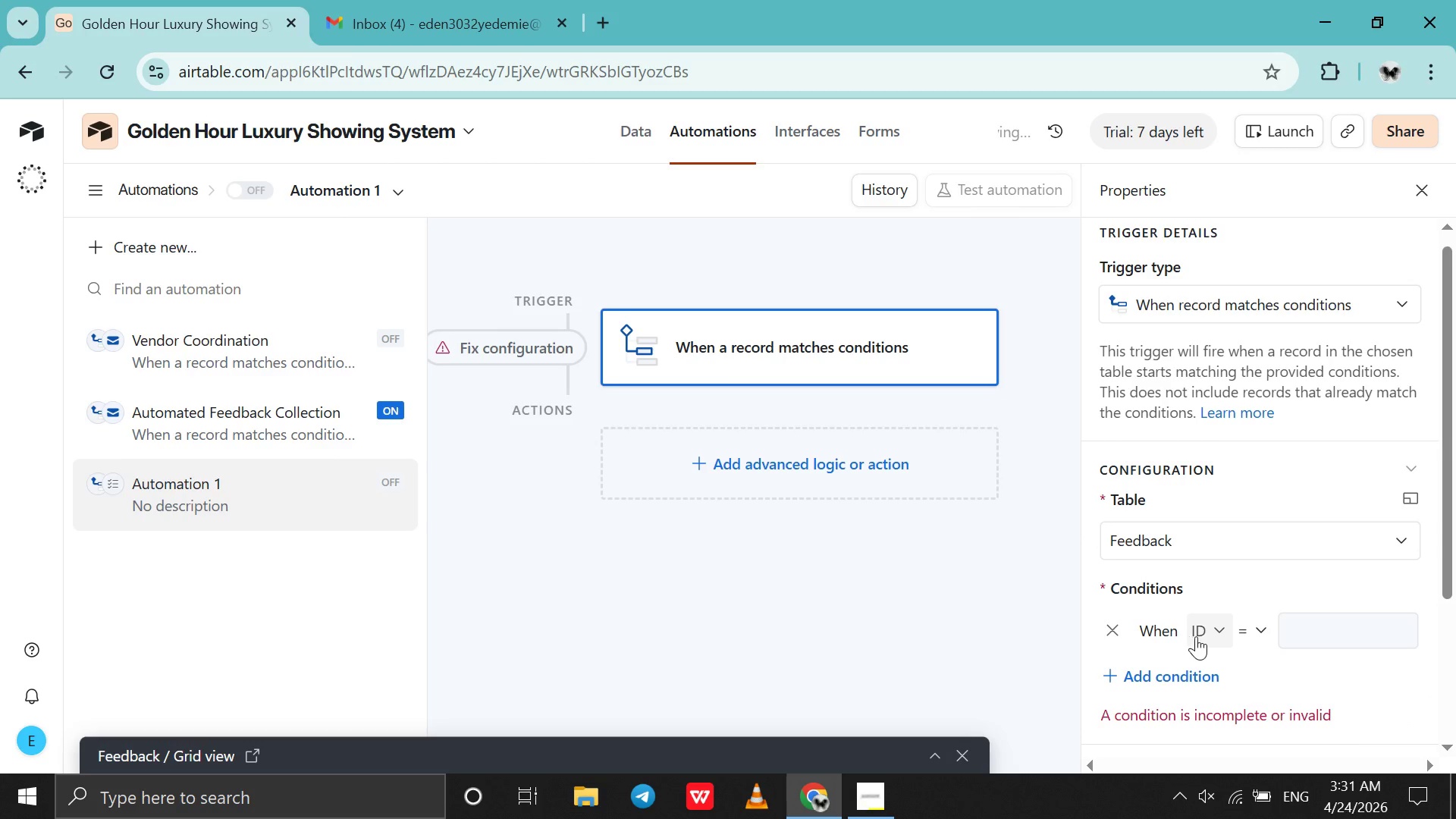 
left_click([1202, 636])
 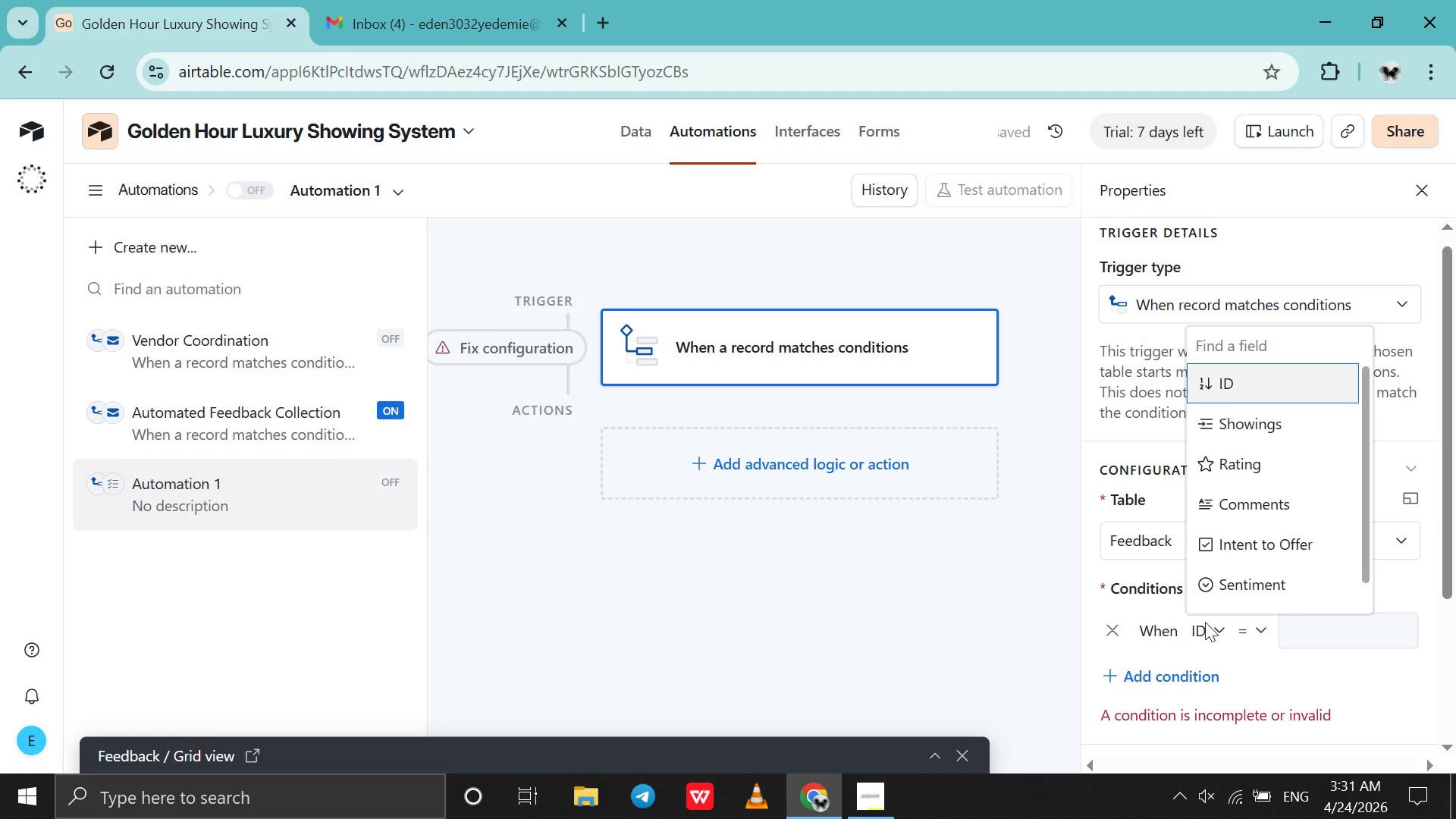 
scroll: coordinate [1252, 496], scroll_direction: down, amount: 4.0
 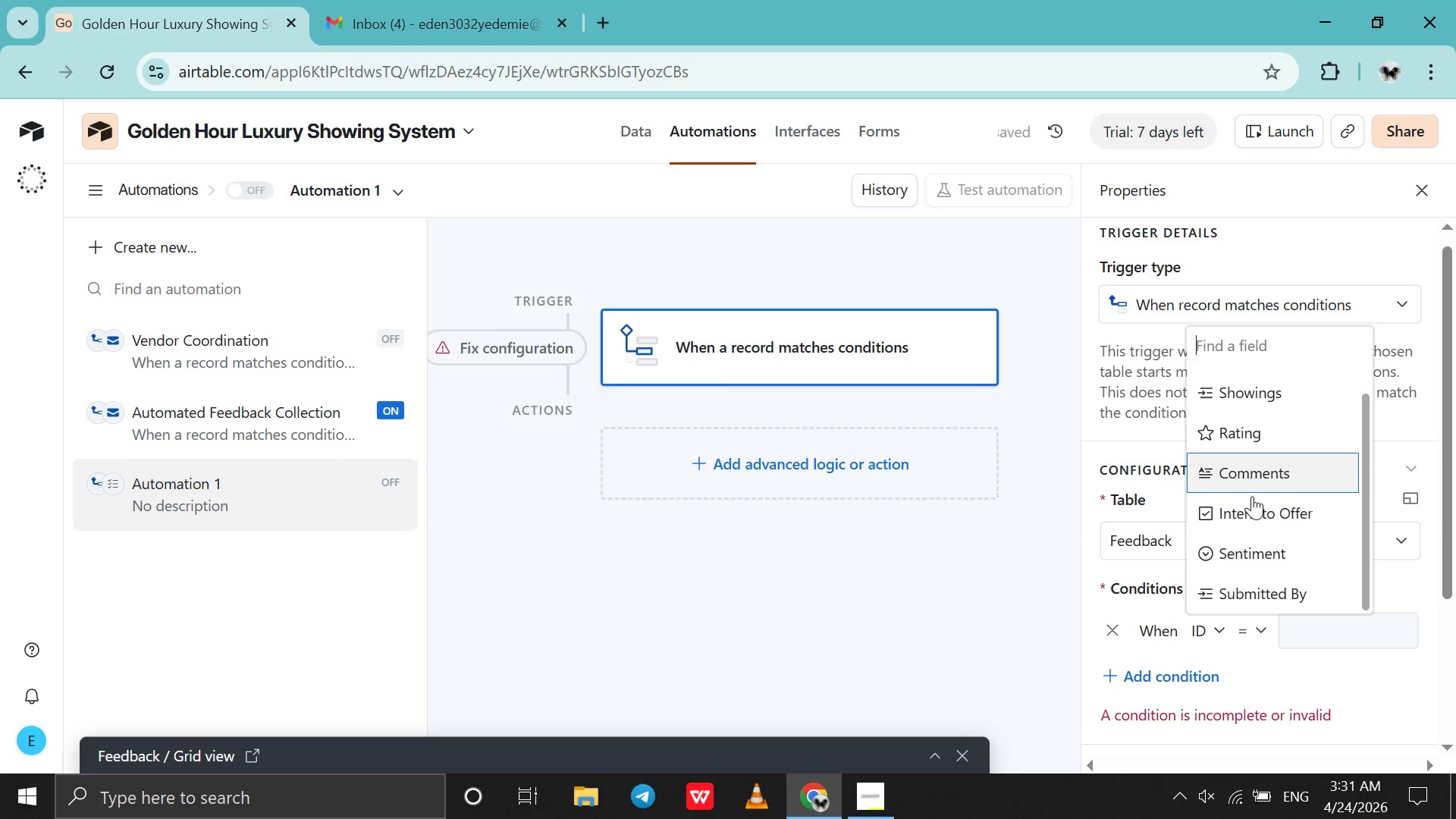 
scroll: coordinate [1252, 496], scroll_direction: up, amount: 2.0
 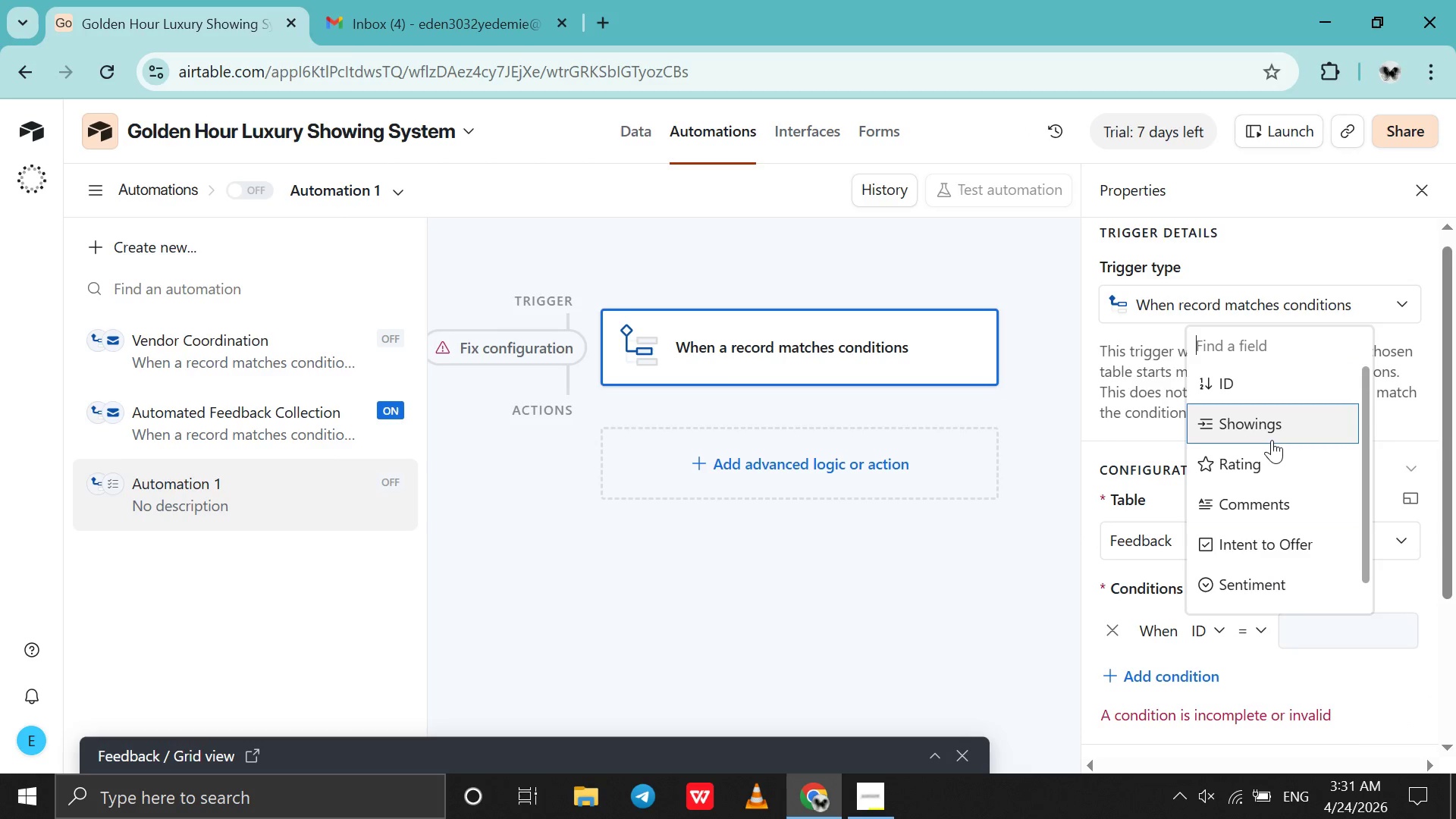 
left_click_drag(start_coordinate=[1272, 440], to_coordinate=[1270, 454])
 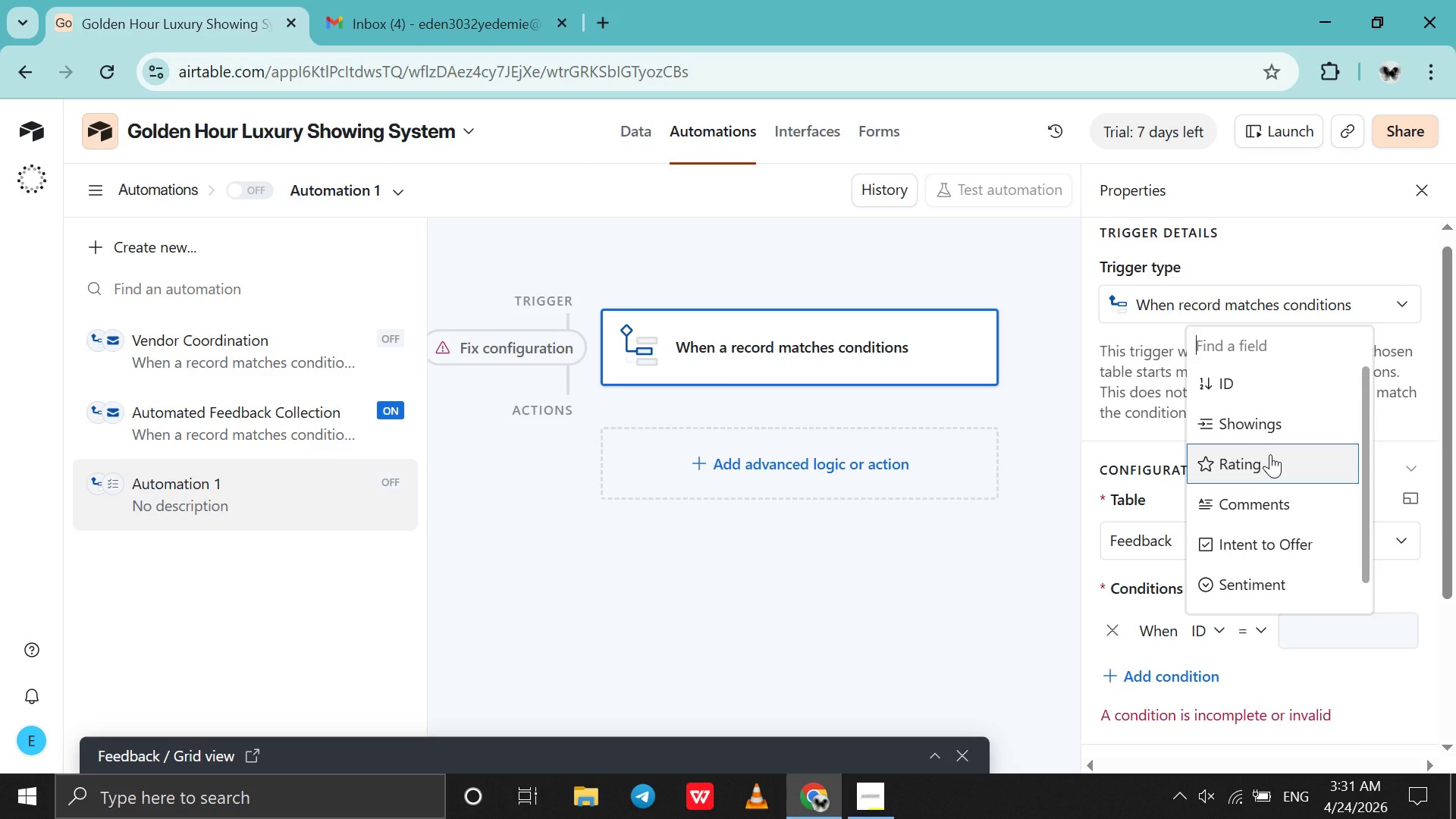 
left_click([1270, 454])
 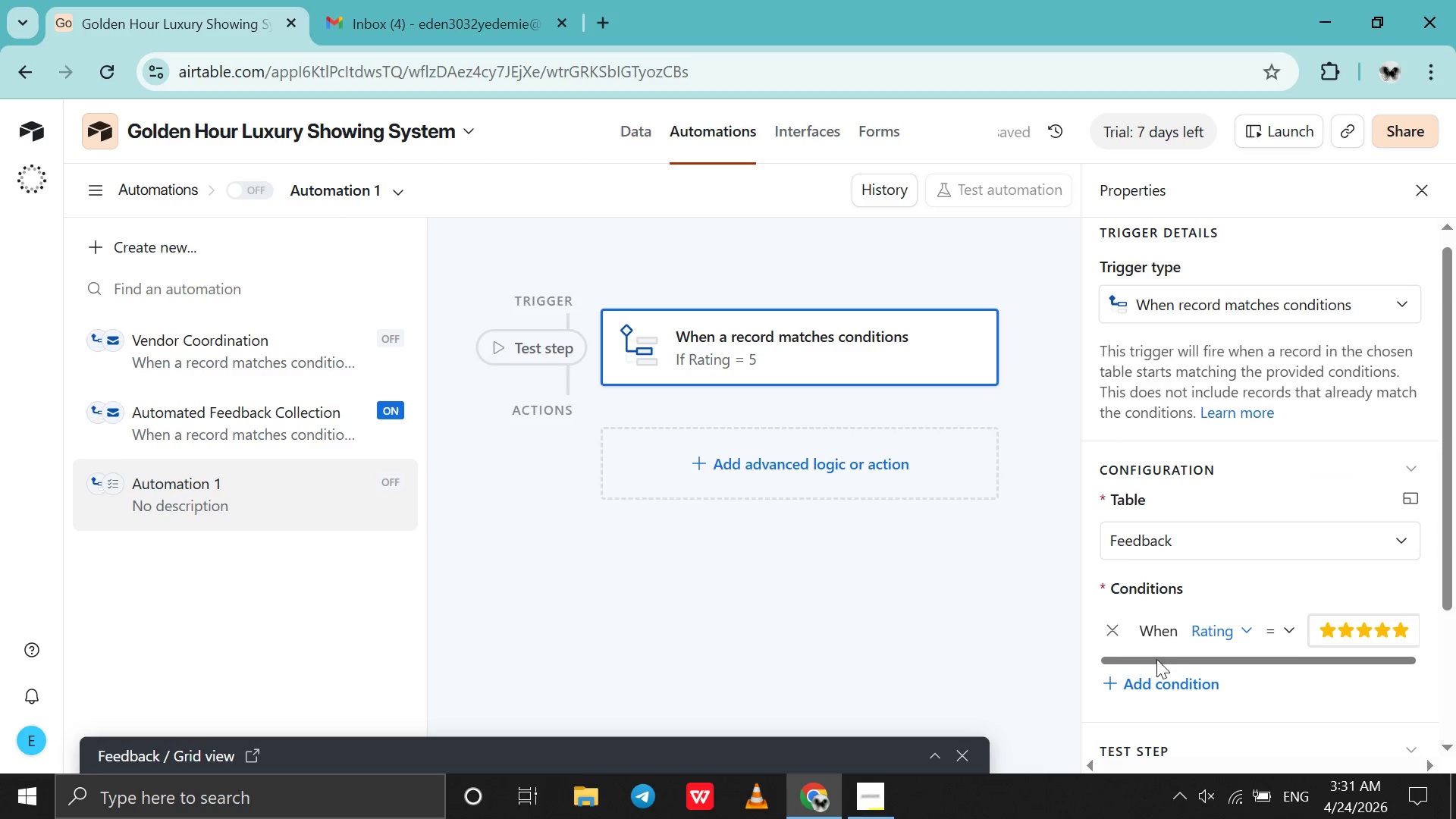 
left_click([1128, 676])
 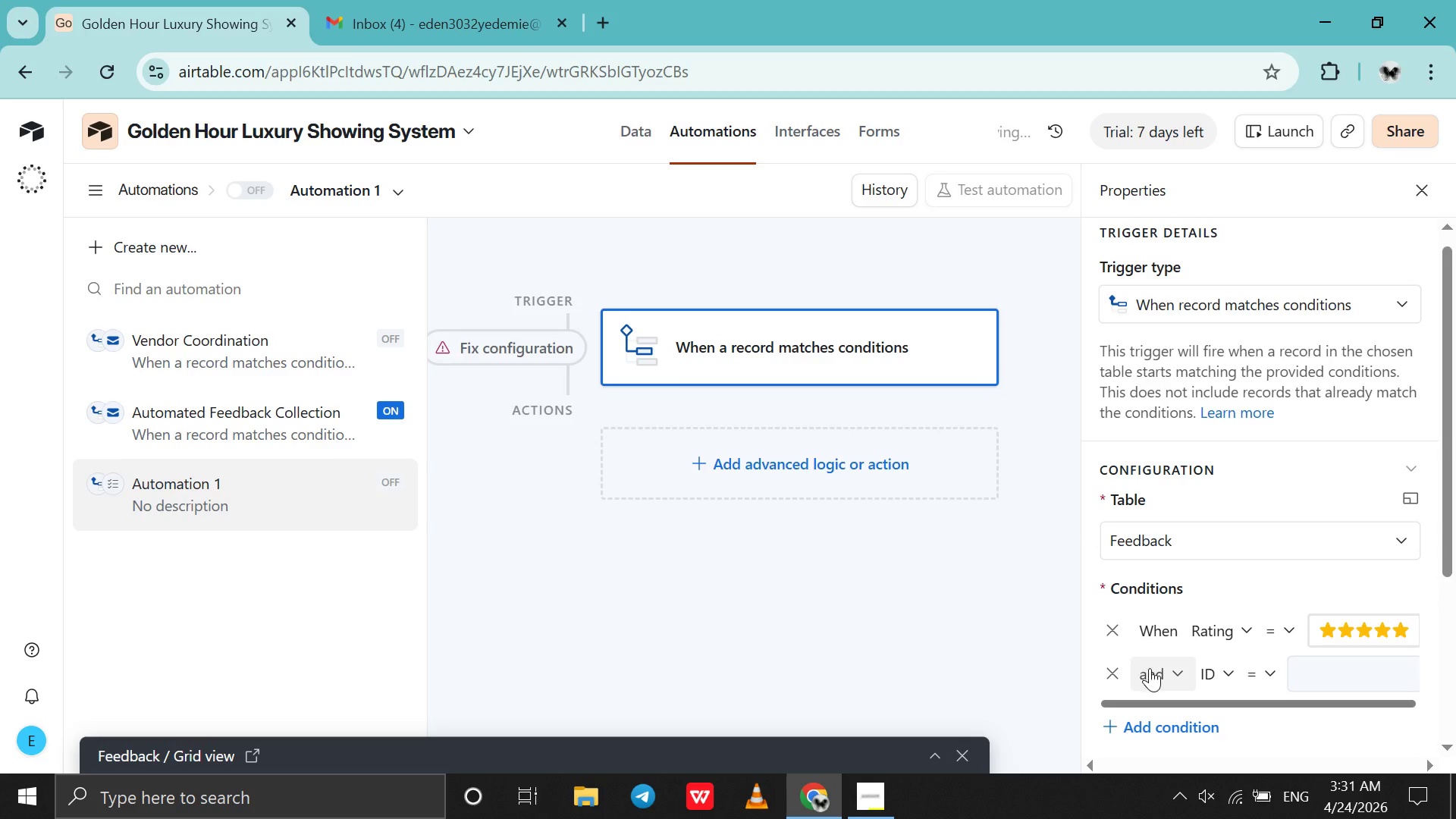 
left_click([1150, 668])
 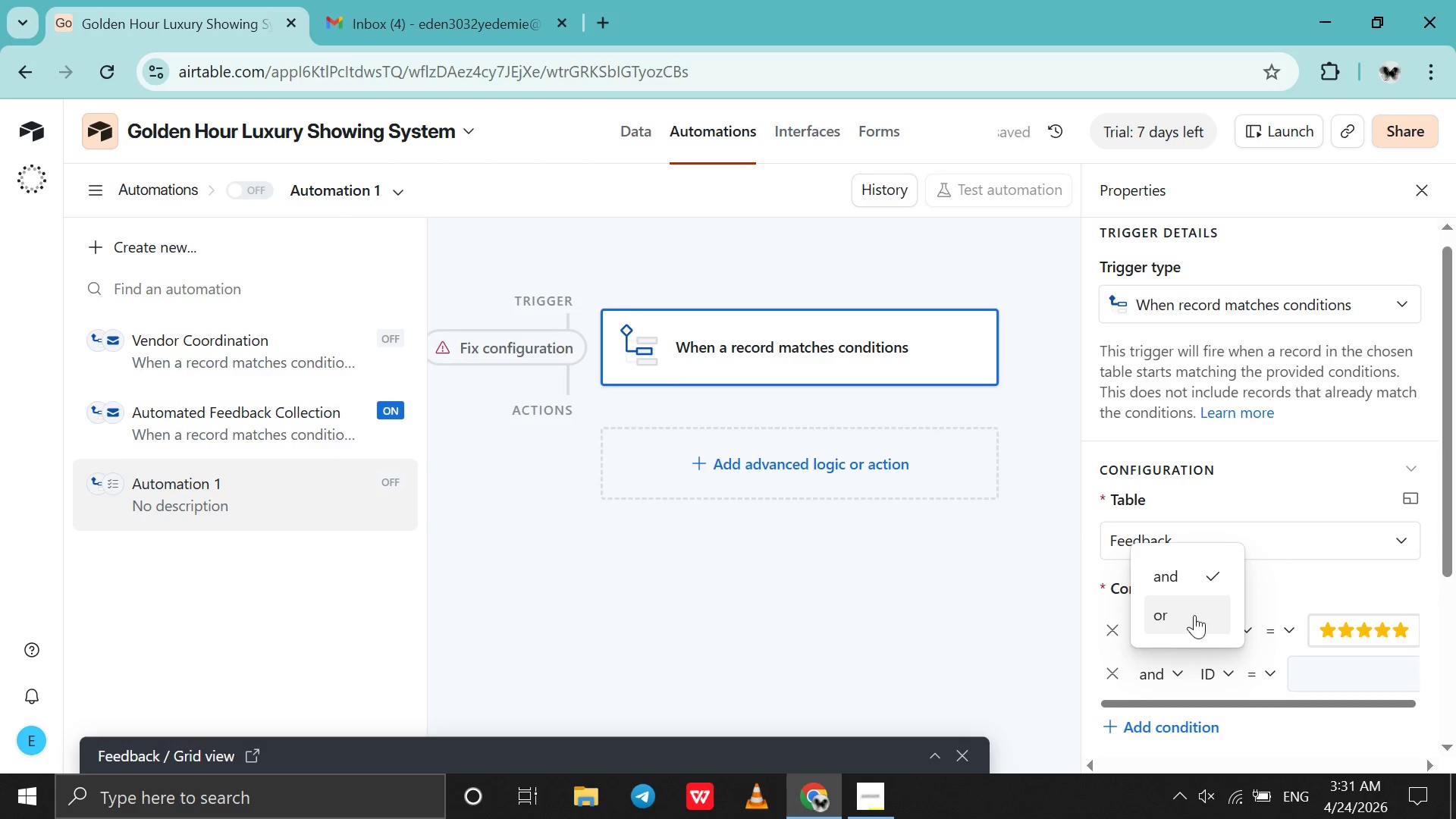 
left_click([1196, 615])
 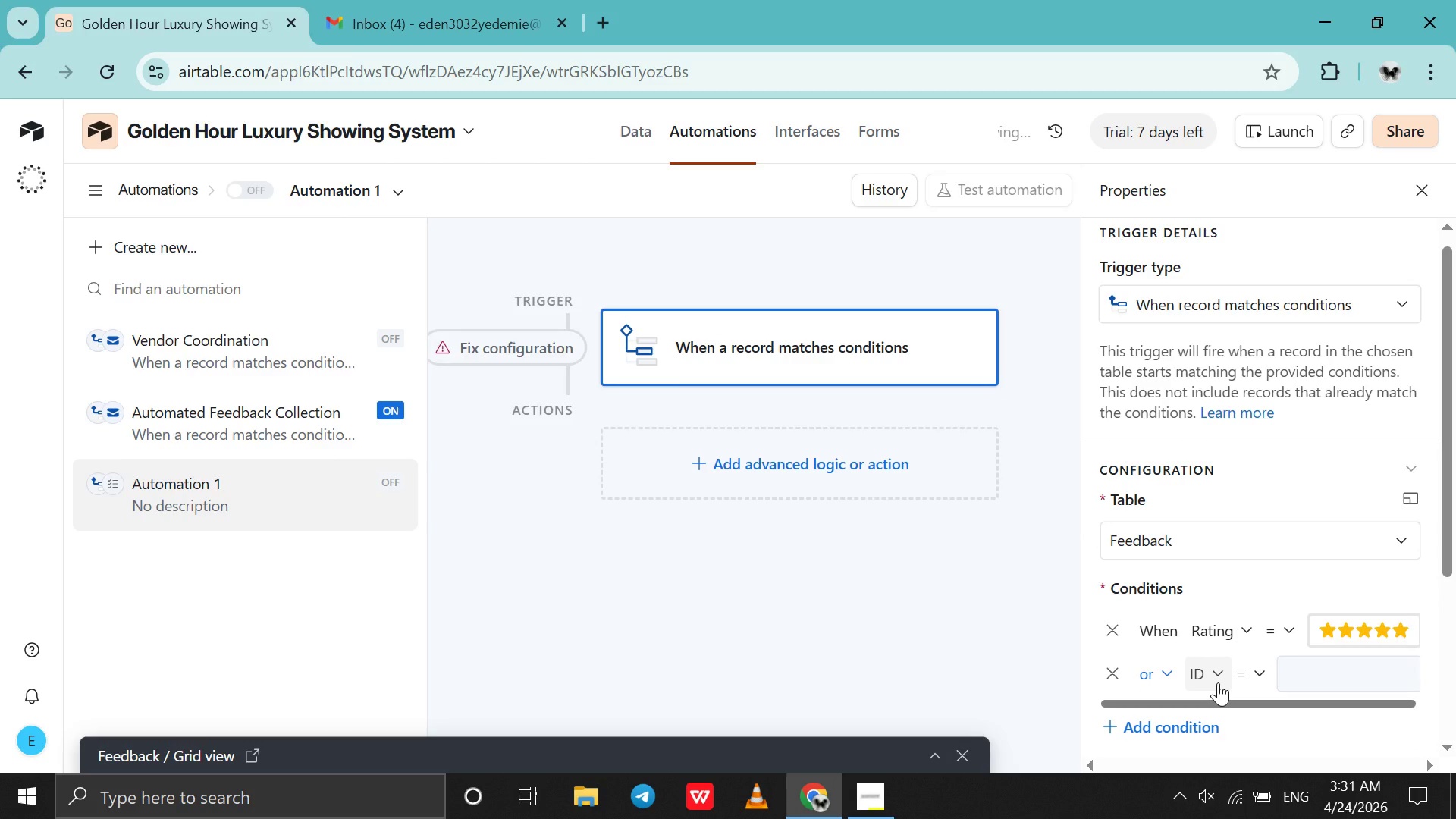 
left_click([1218, 682])
 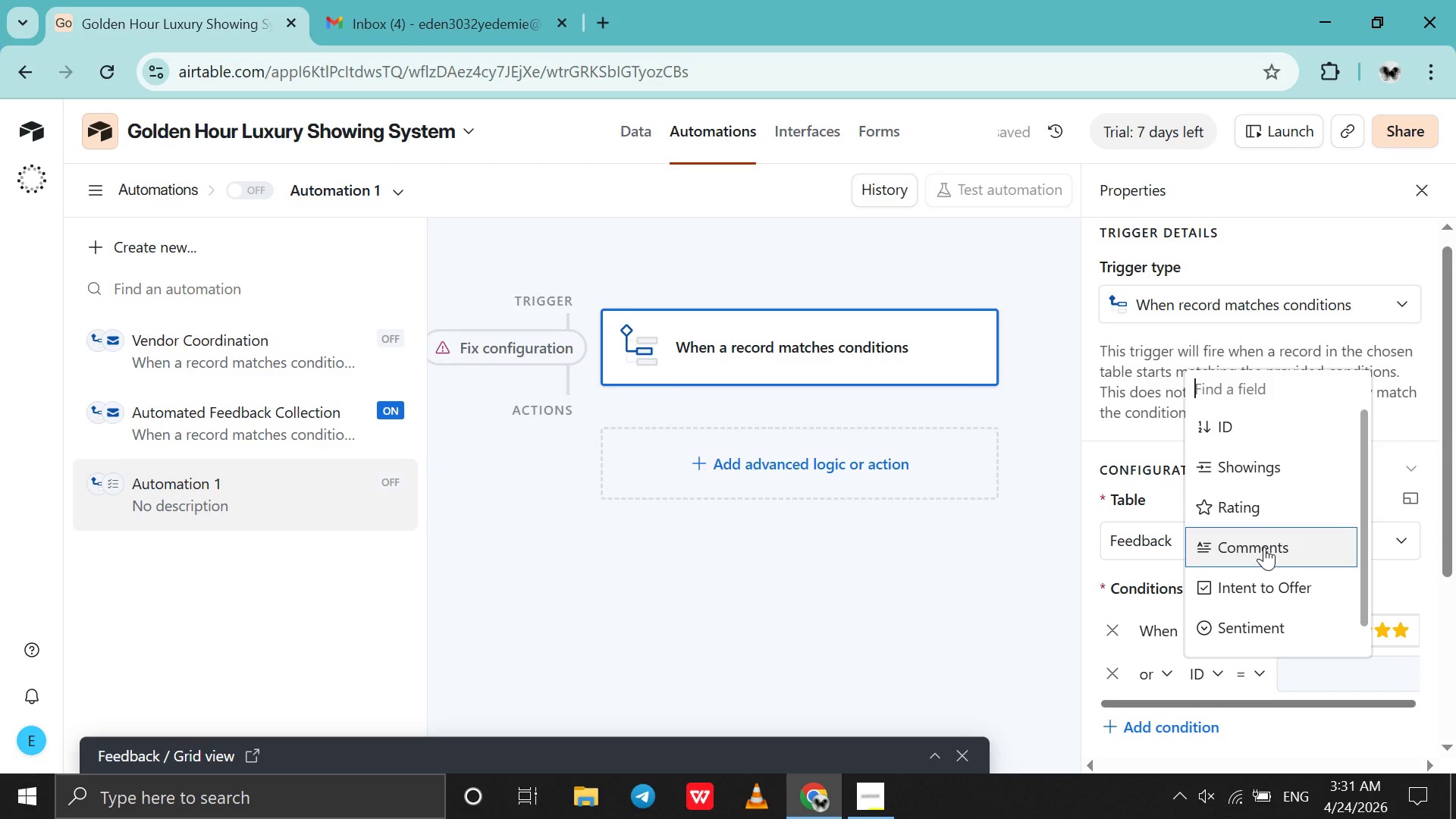 
left_click([1264, 588])
 